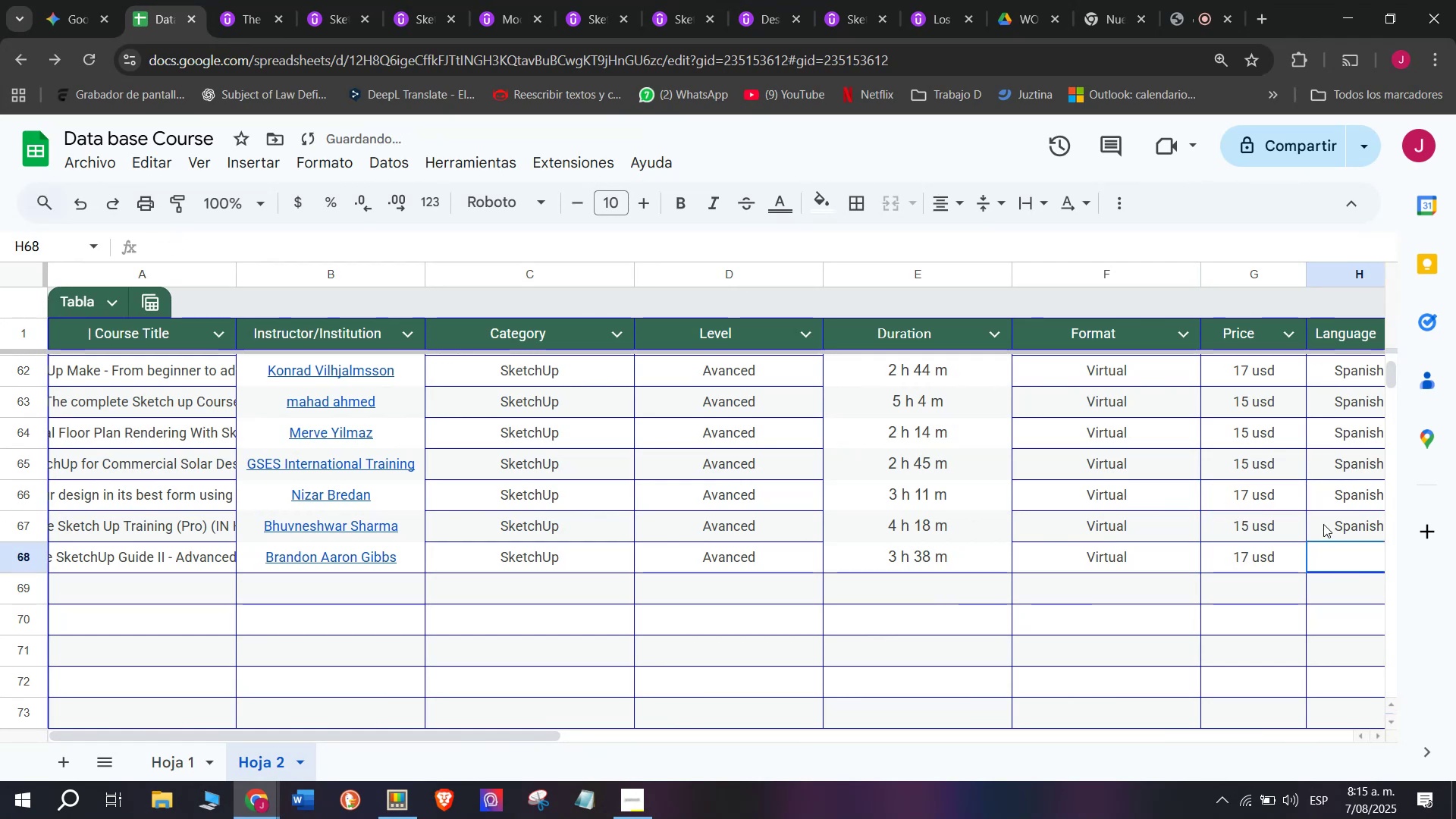 
key(Control+ControlLeft)
 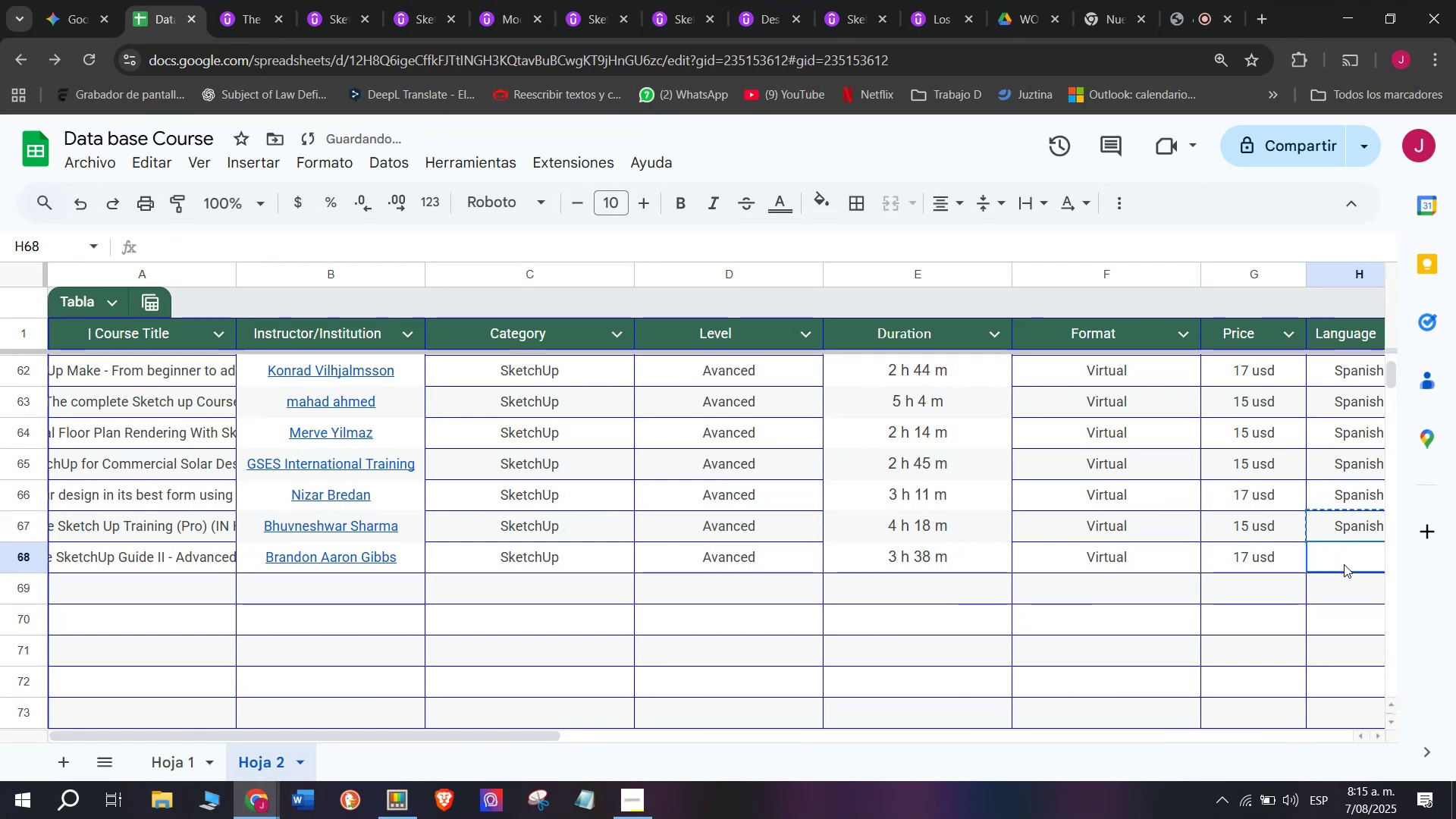 
key(Break)
 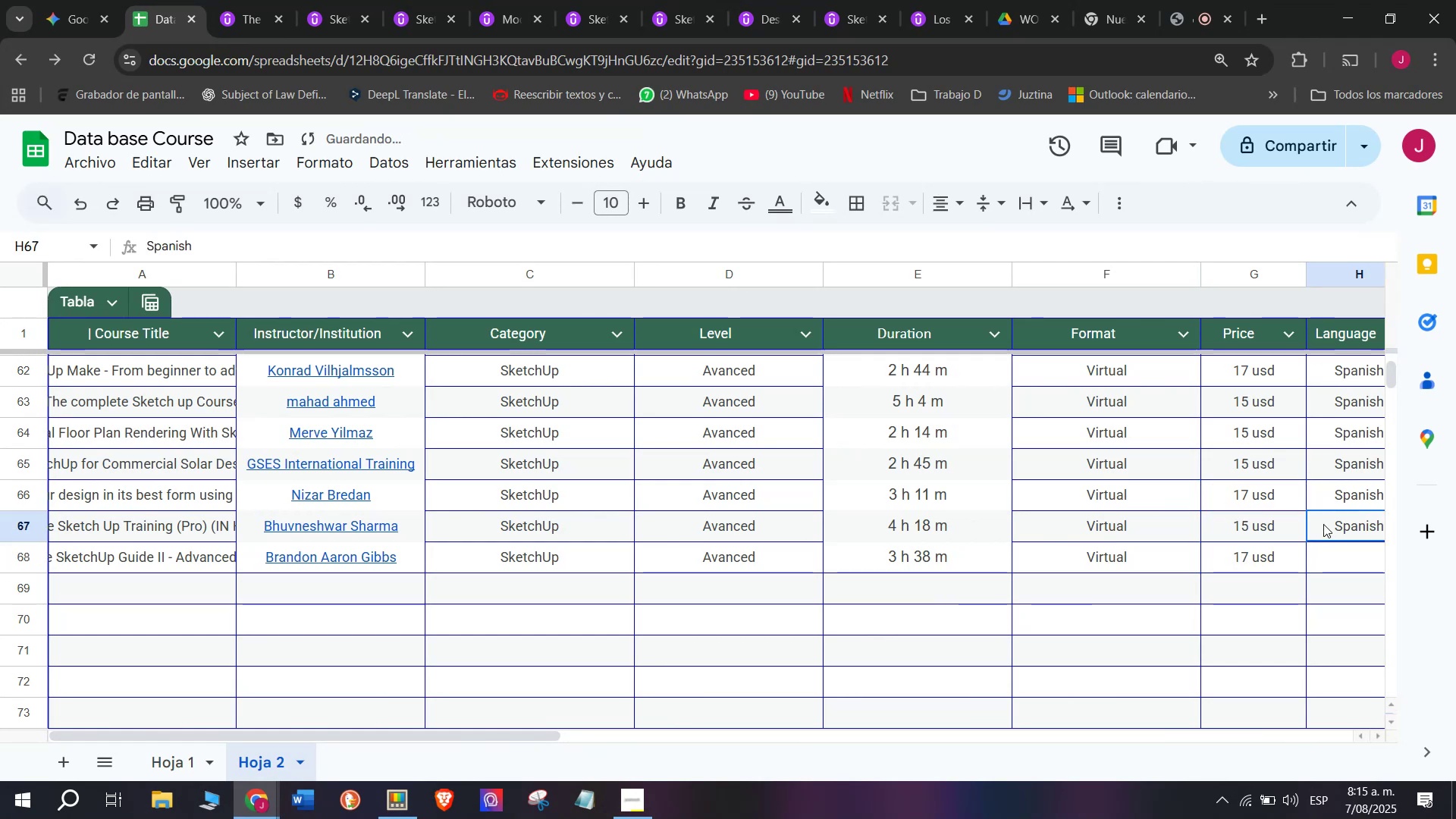 
key(Control+C)
 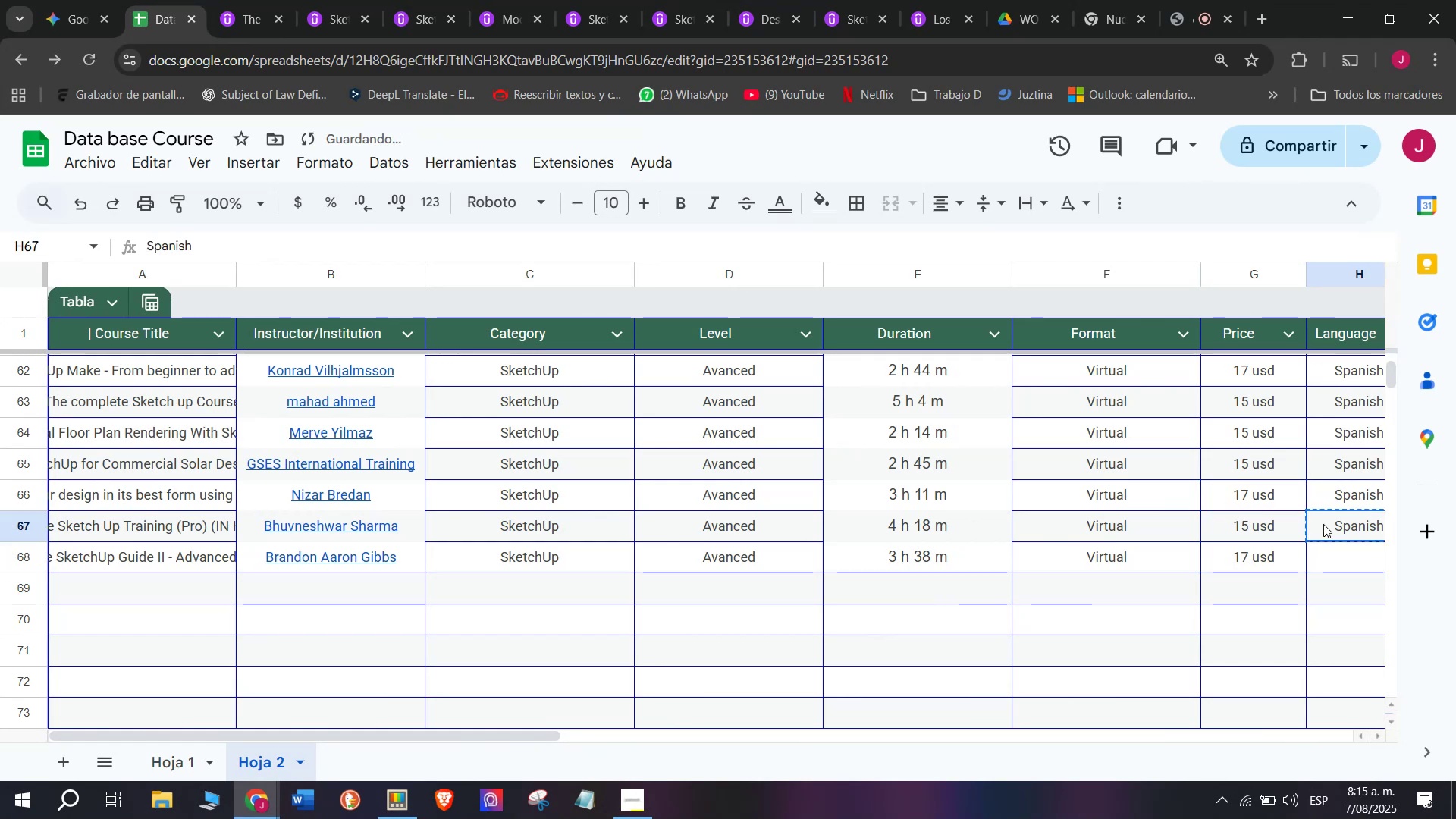 
triple_click([1323, 524])
 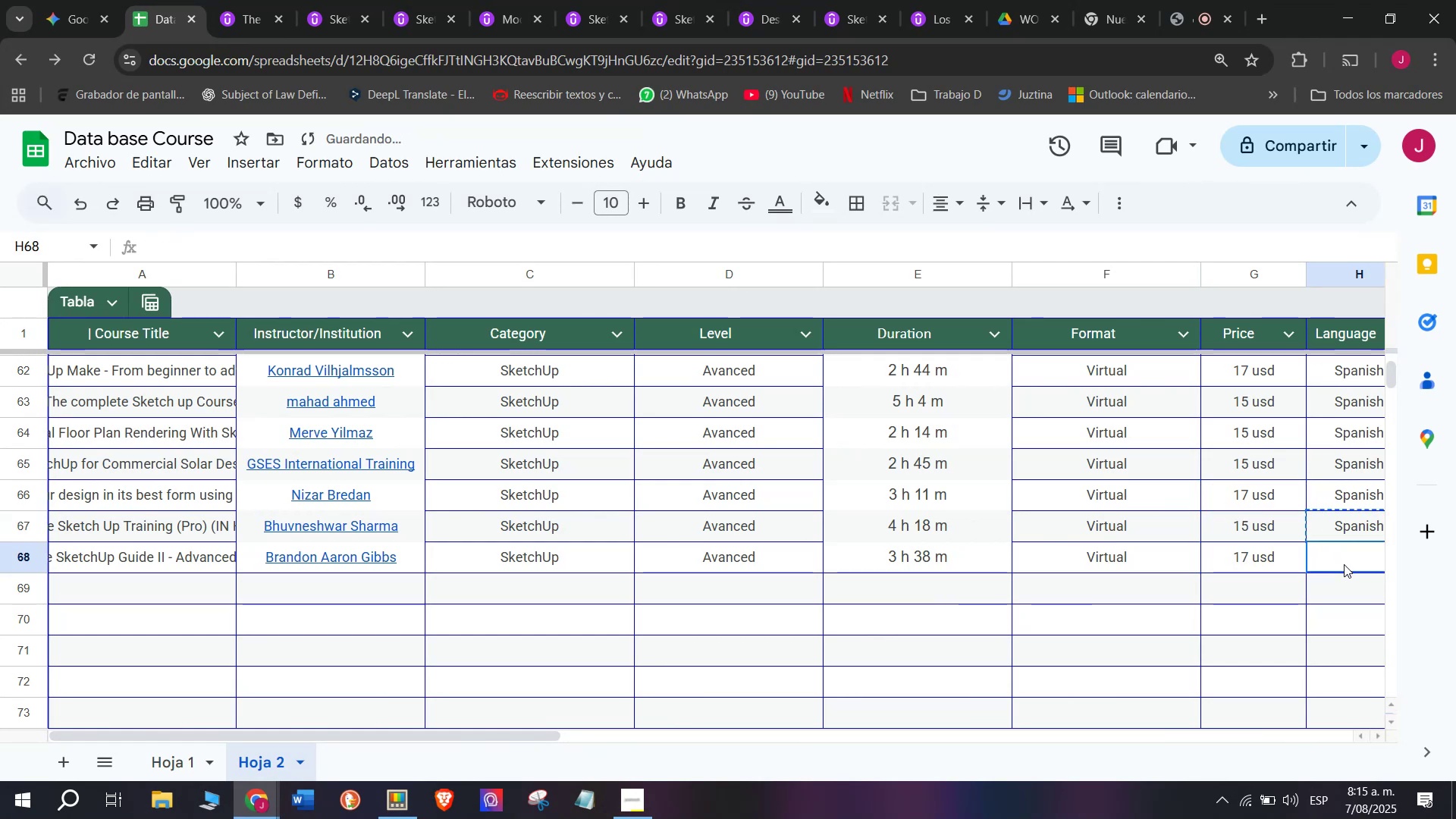 
key(Control+ControlLeft)
 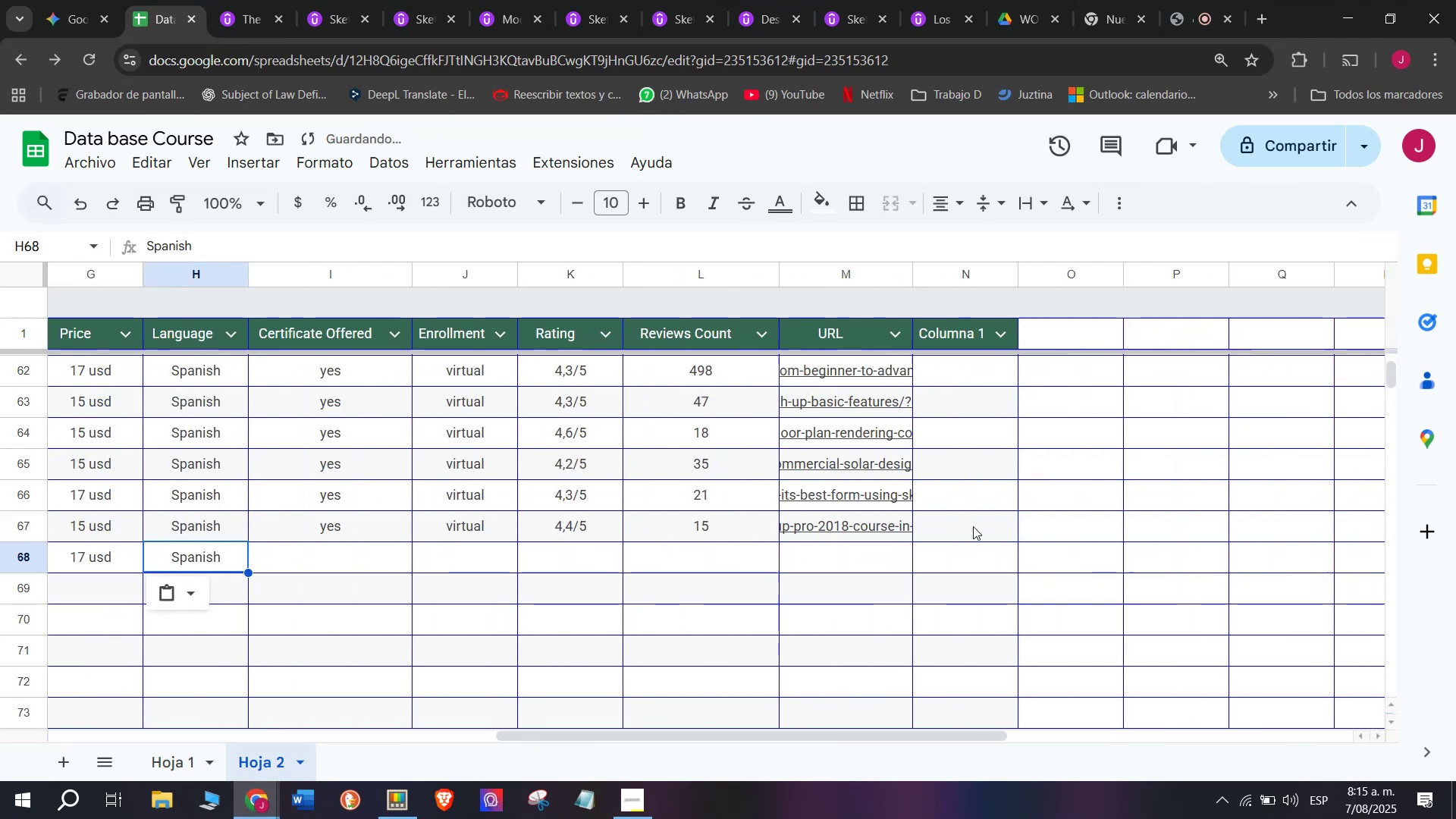 
key(Z)
 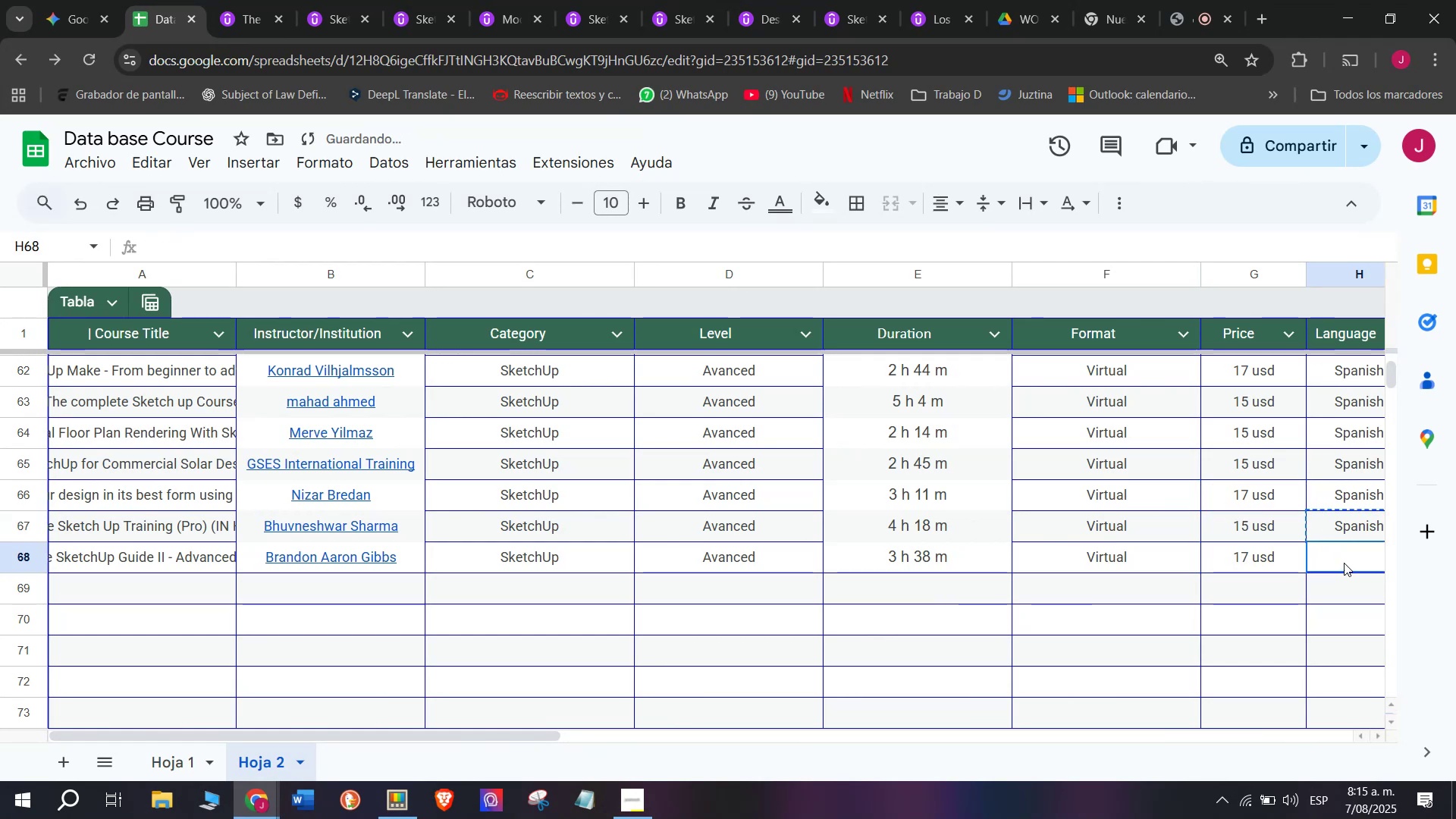 
key(Control+V)
 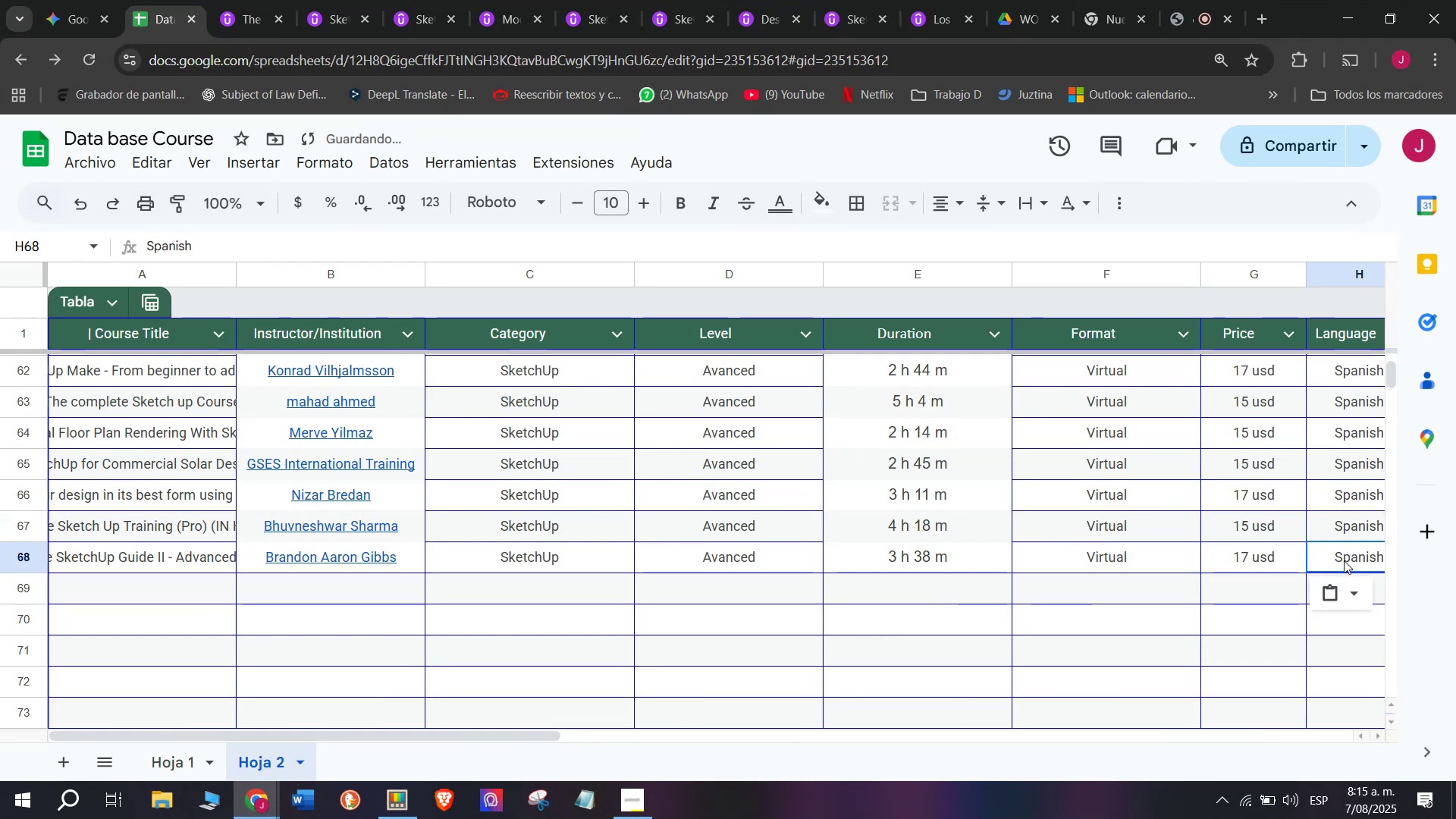 
scroll: coordinate [101, 542], scroll_direction: down, amount: 3.0
 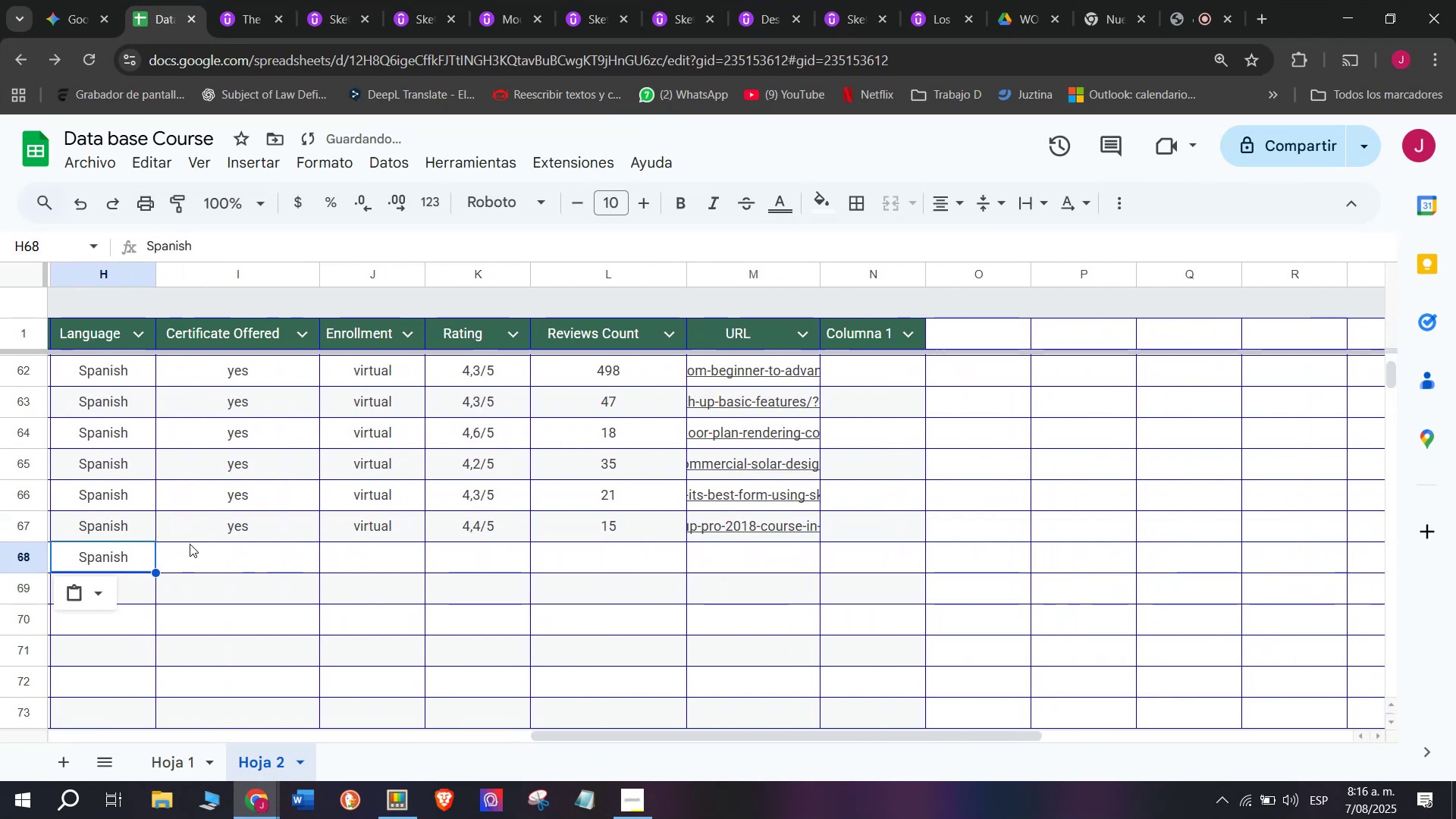 
left_click([192, 541])
 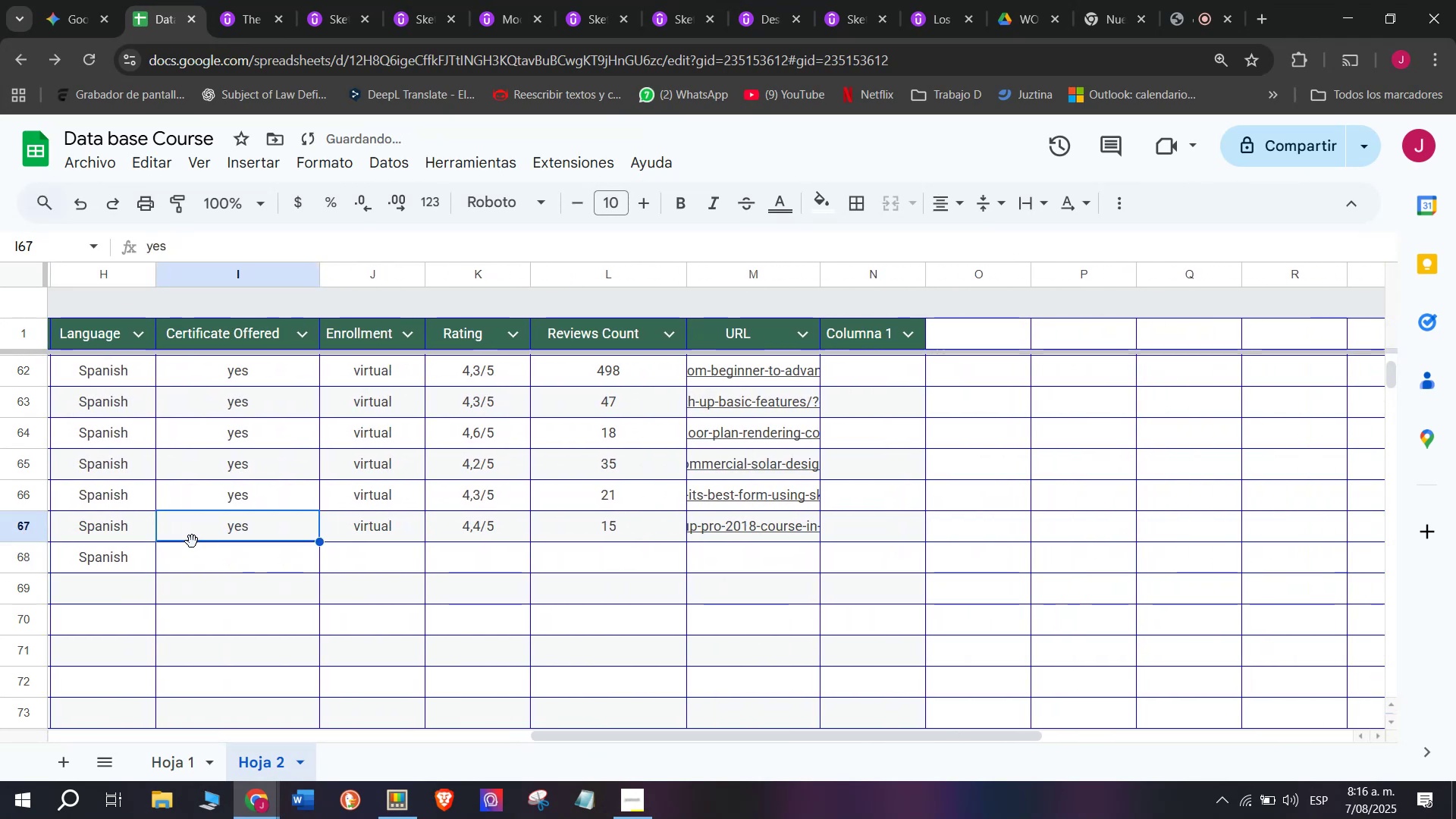 
key(Control+ControlLeft)
 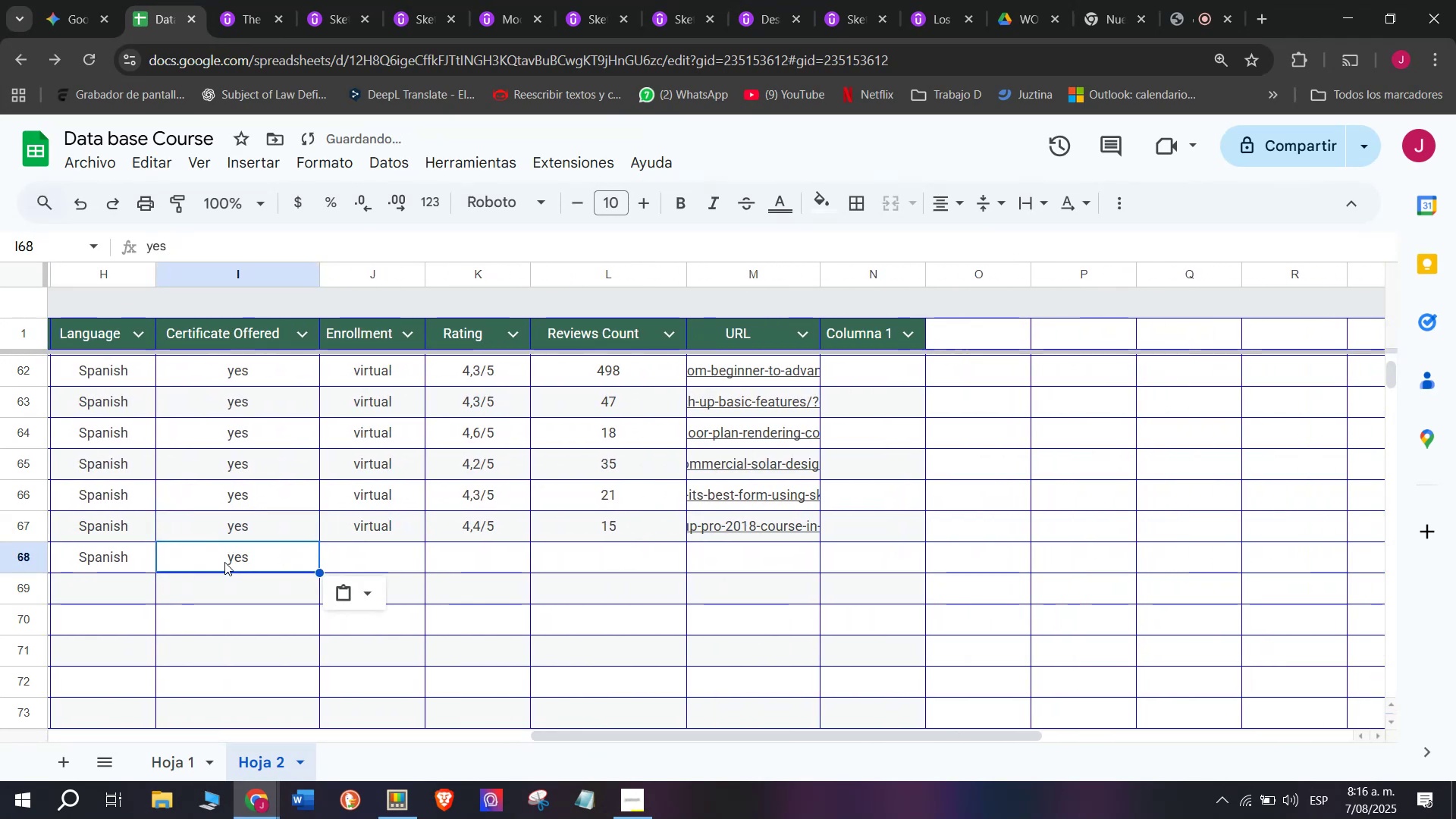 
key(Break)
 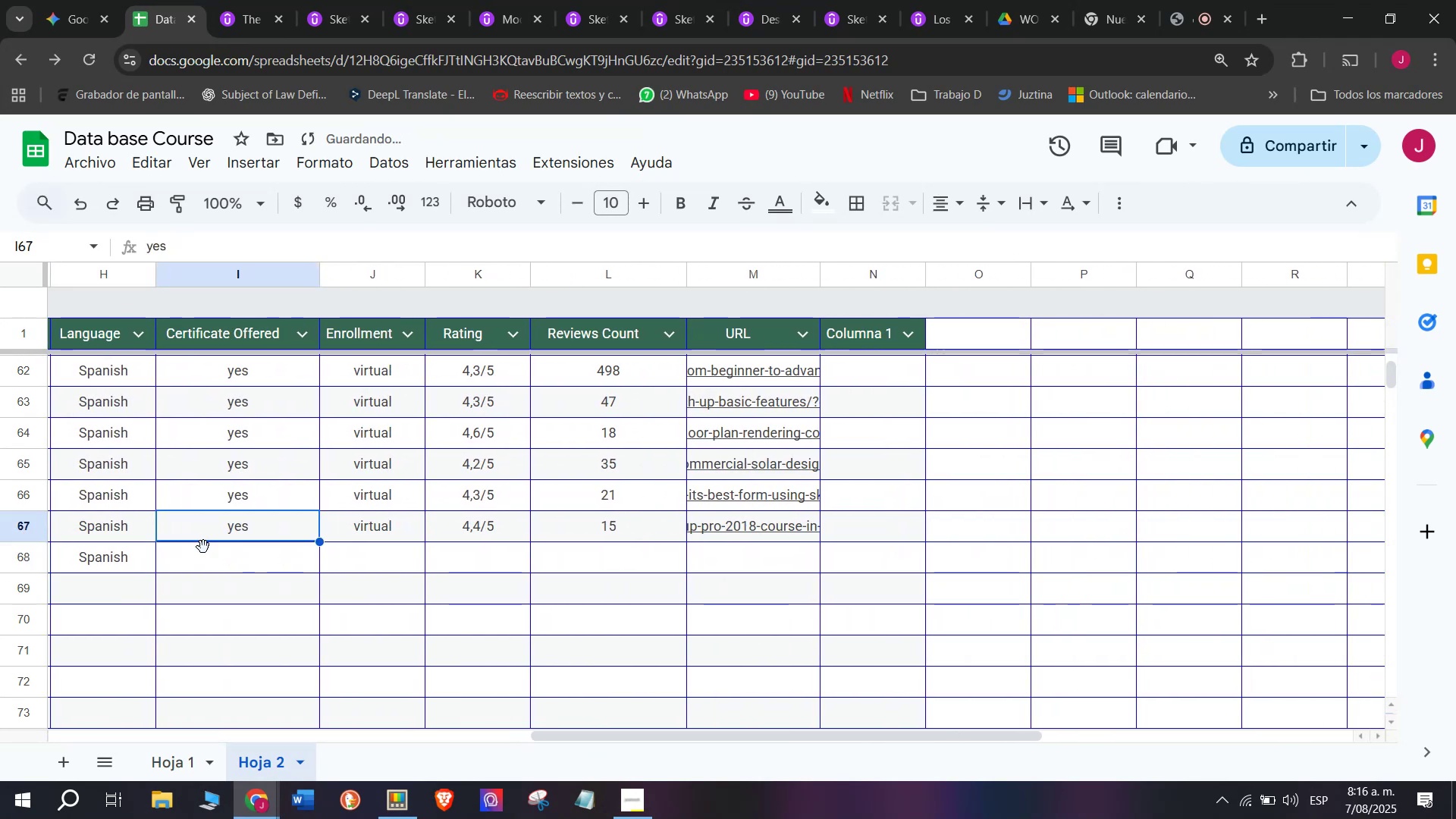 
key(Control+C)
 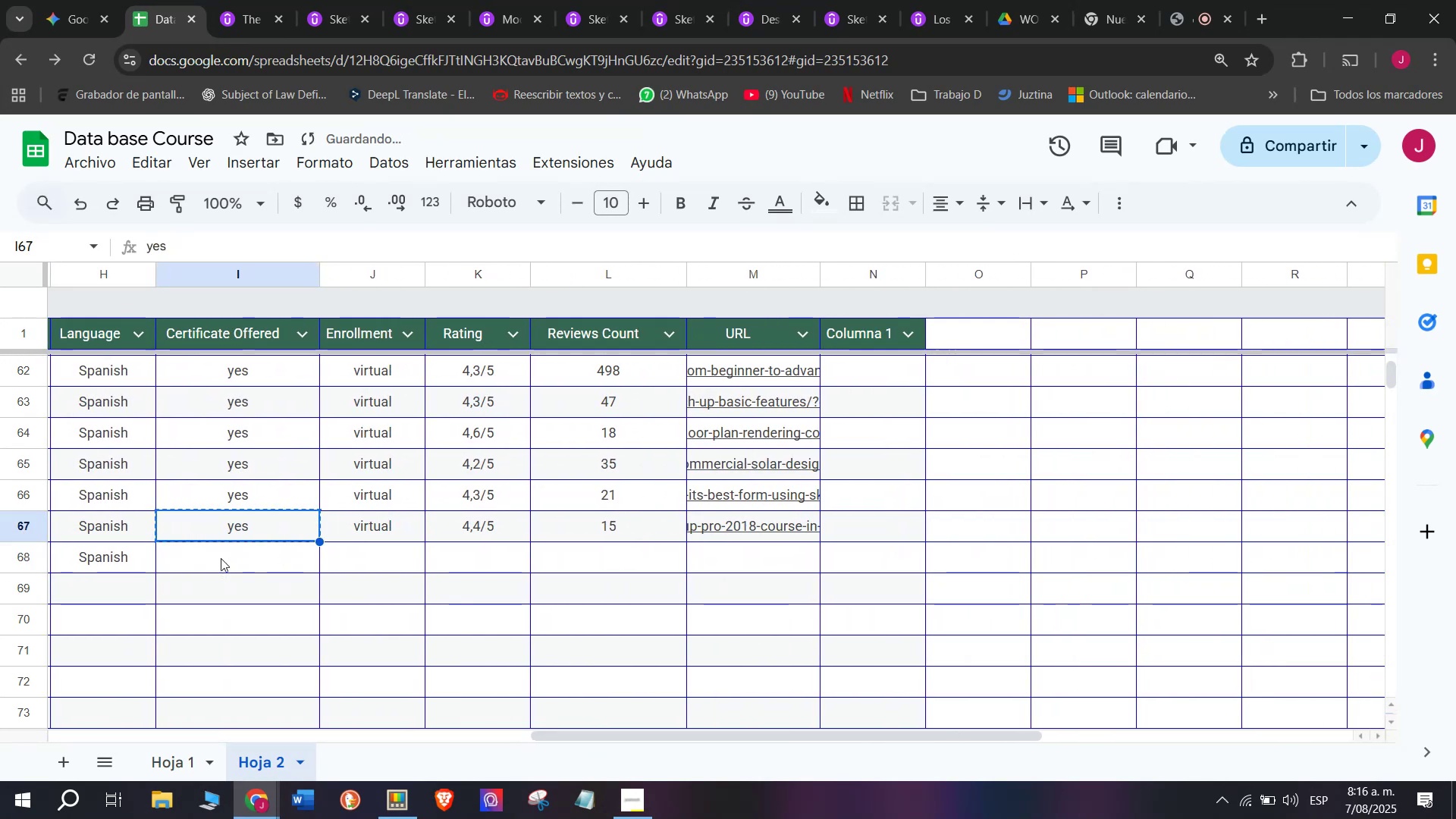 
key(Control+ControlLeft)
 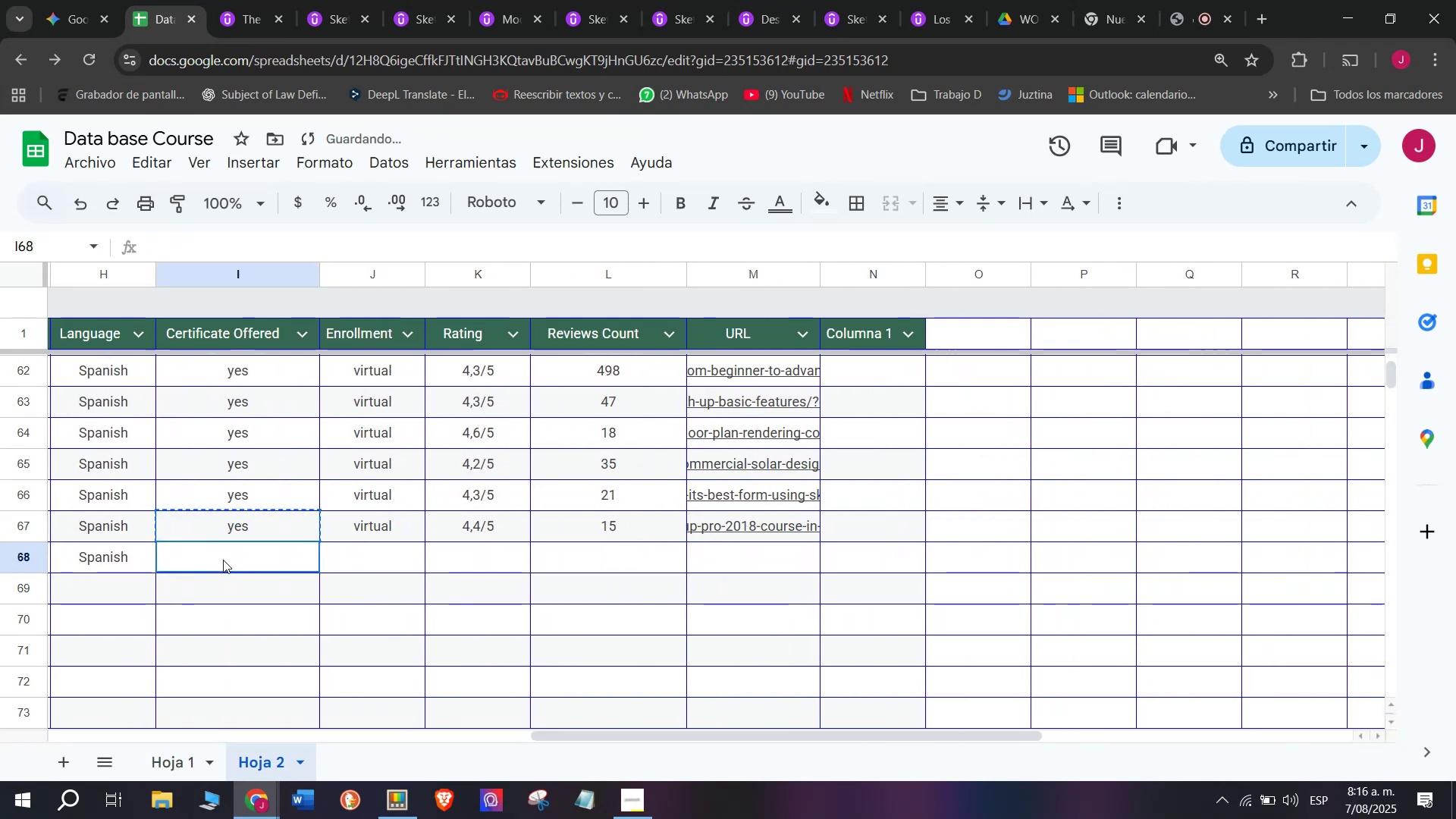 
key(Z)
 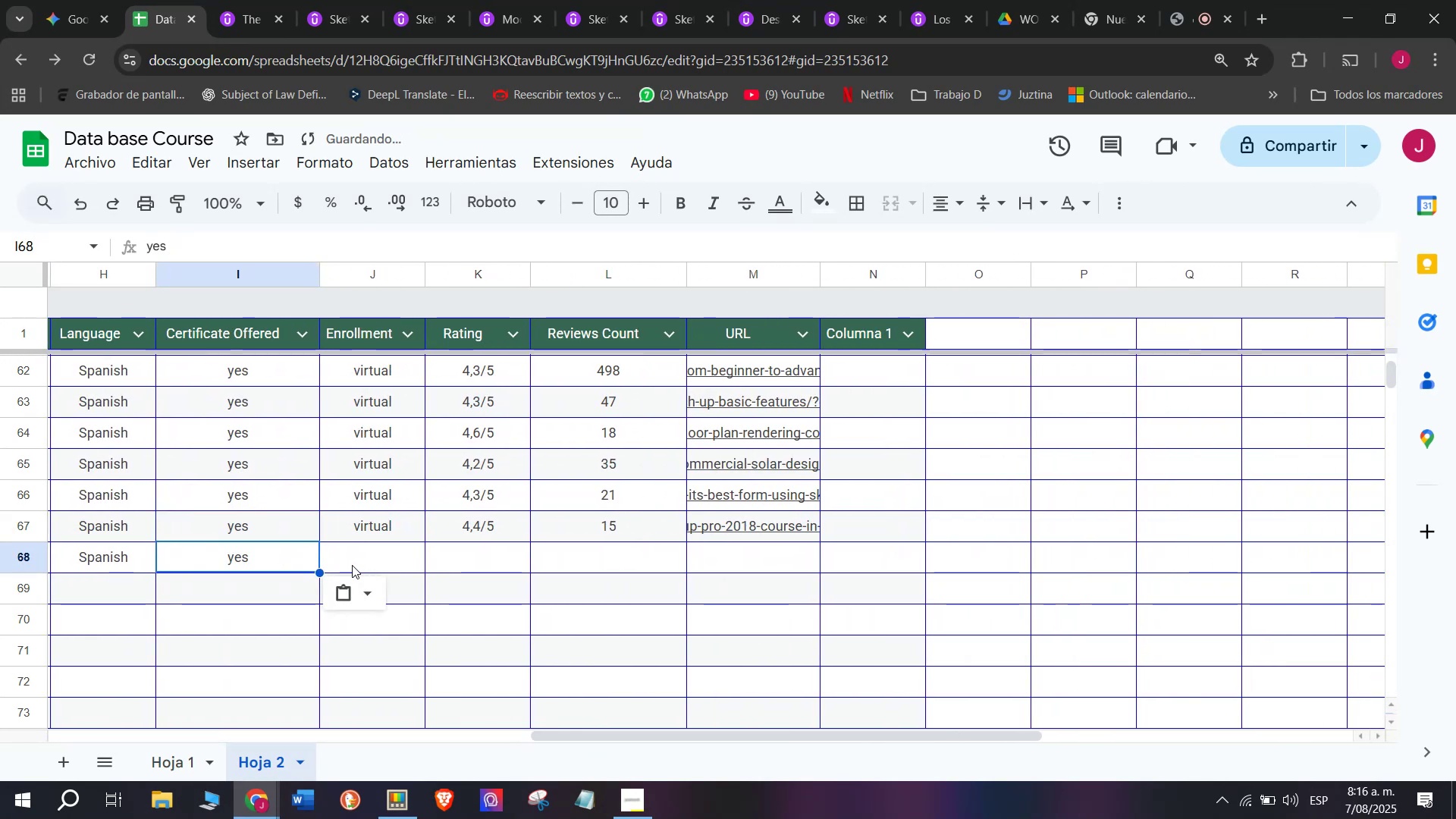 
key(Control+V)
 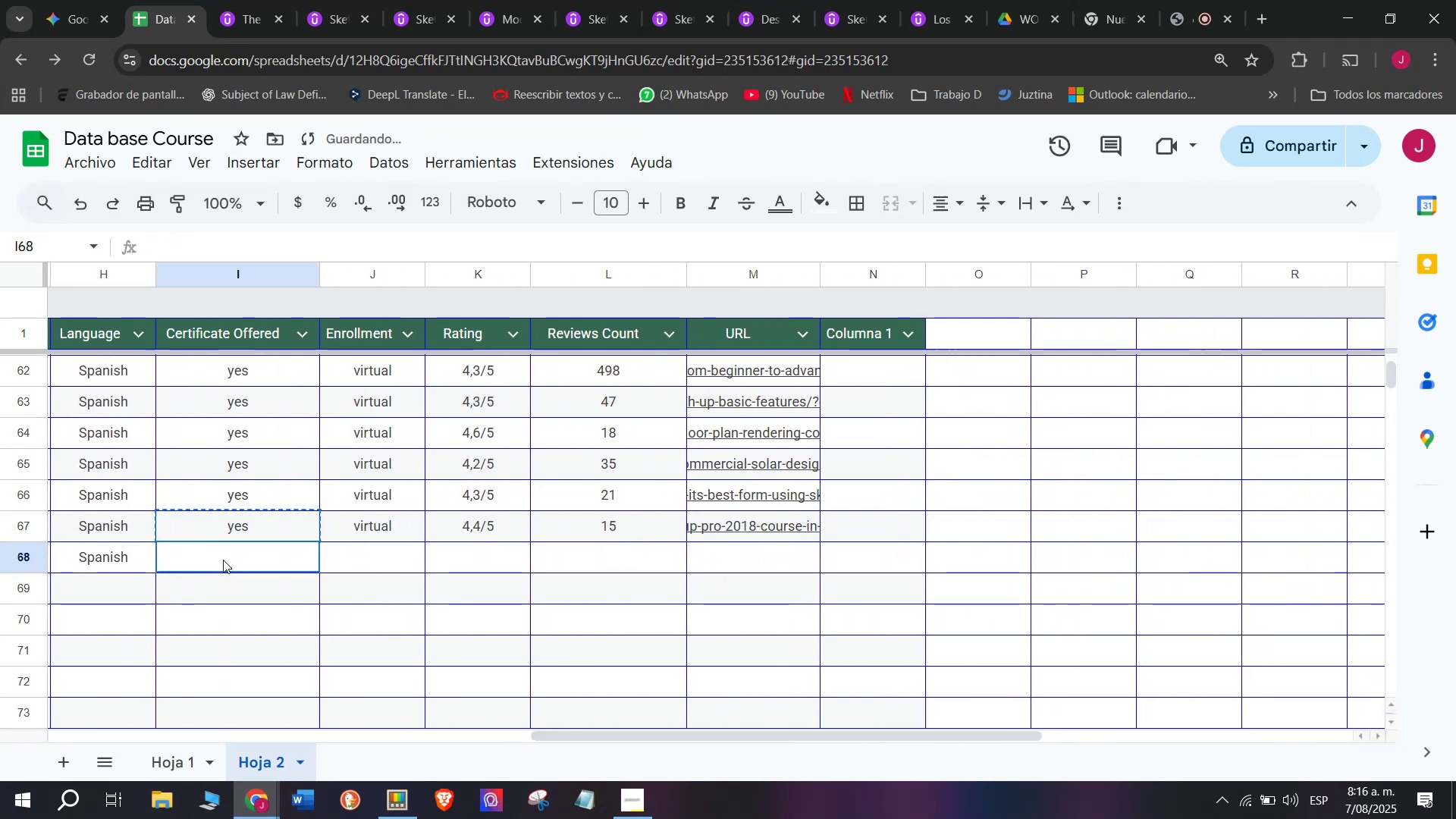 
left_click([223, 560])
 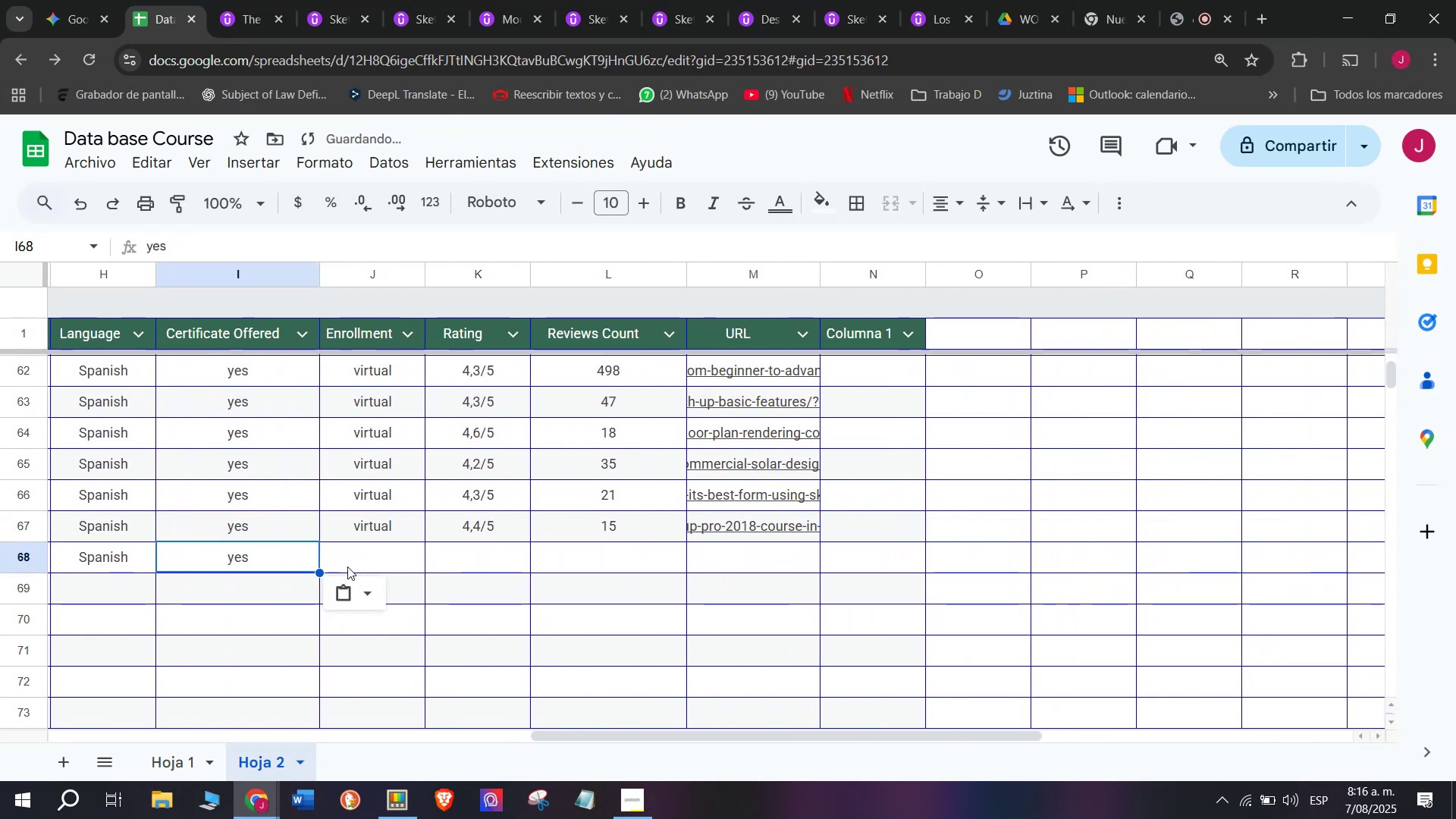 
left_click([352, 565])
 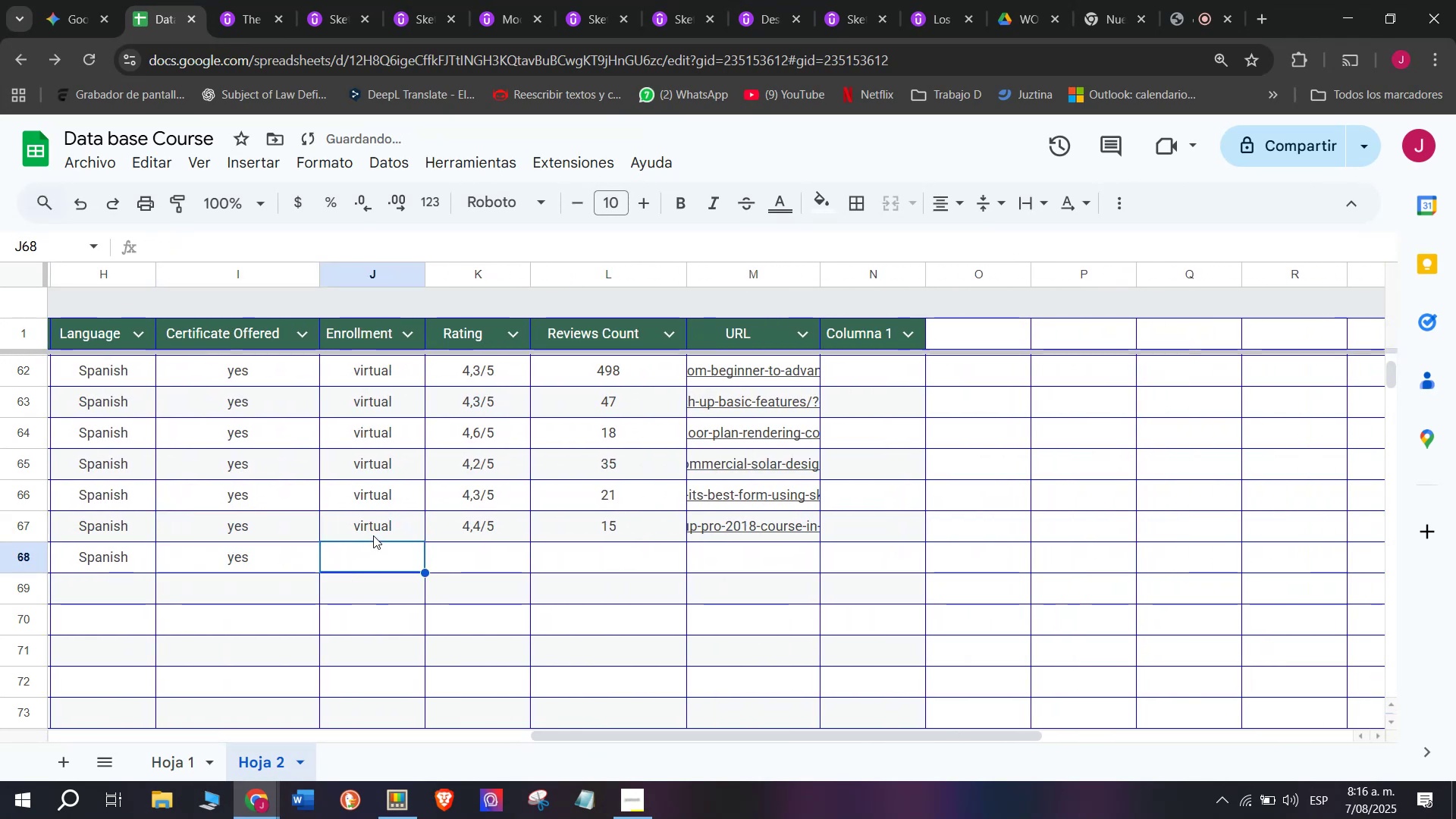 
left_click([373, 533])
 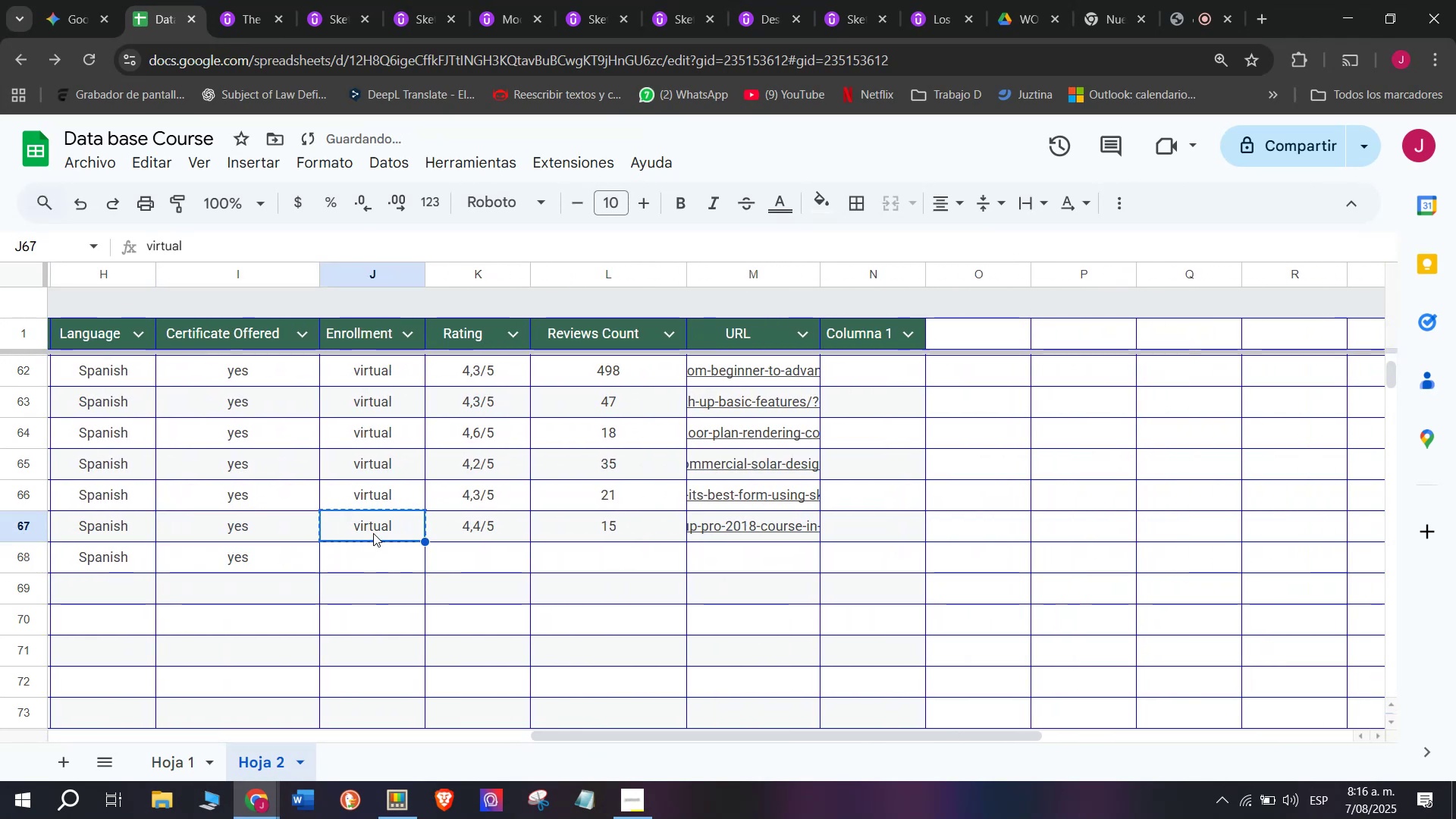 
key(Break)
 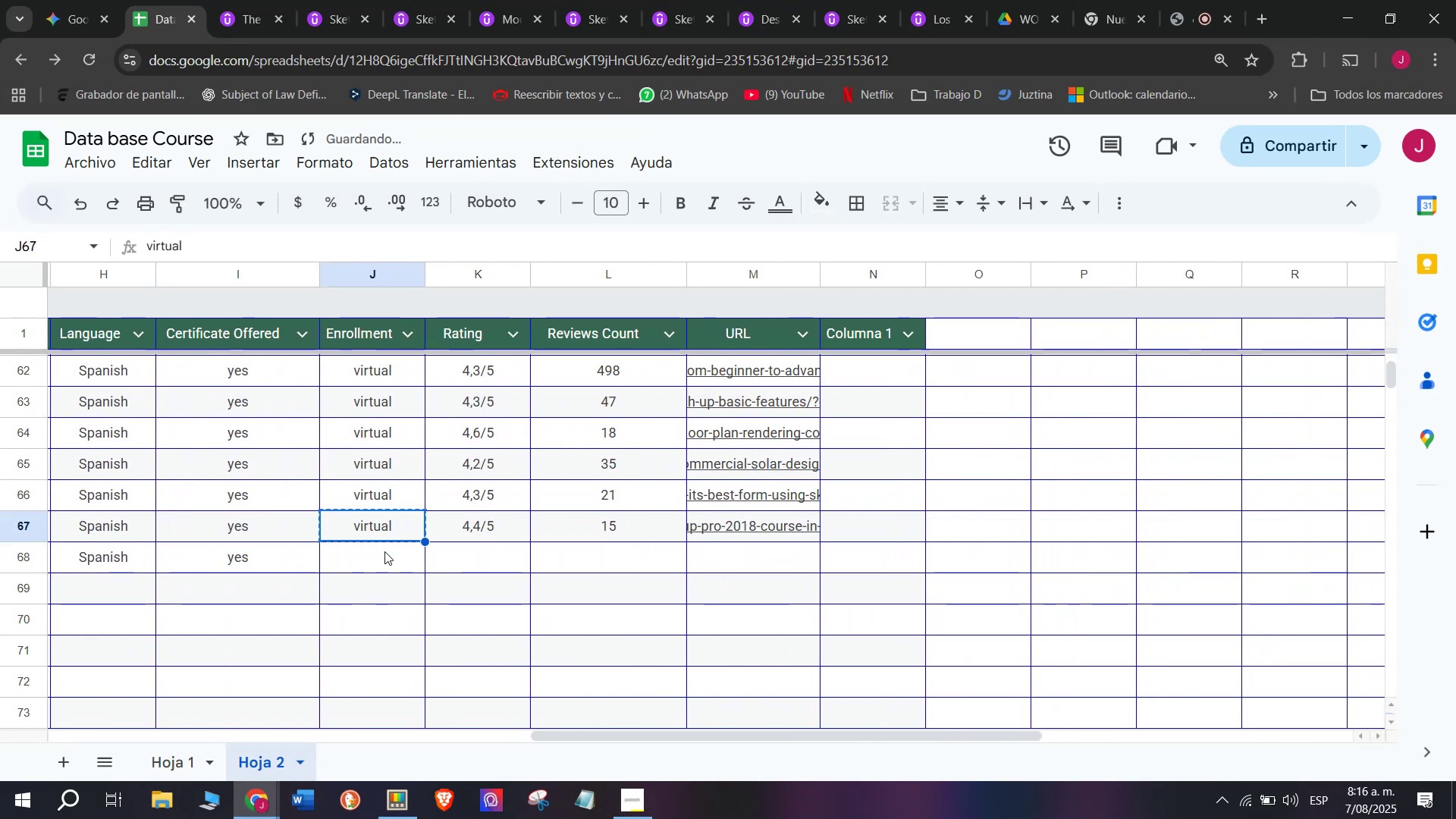 
key(Control+ControlLeft)
 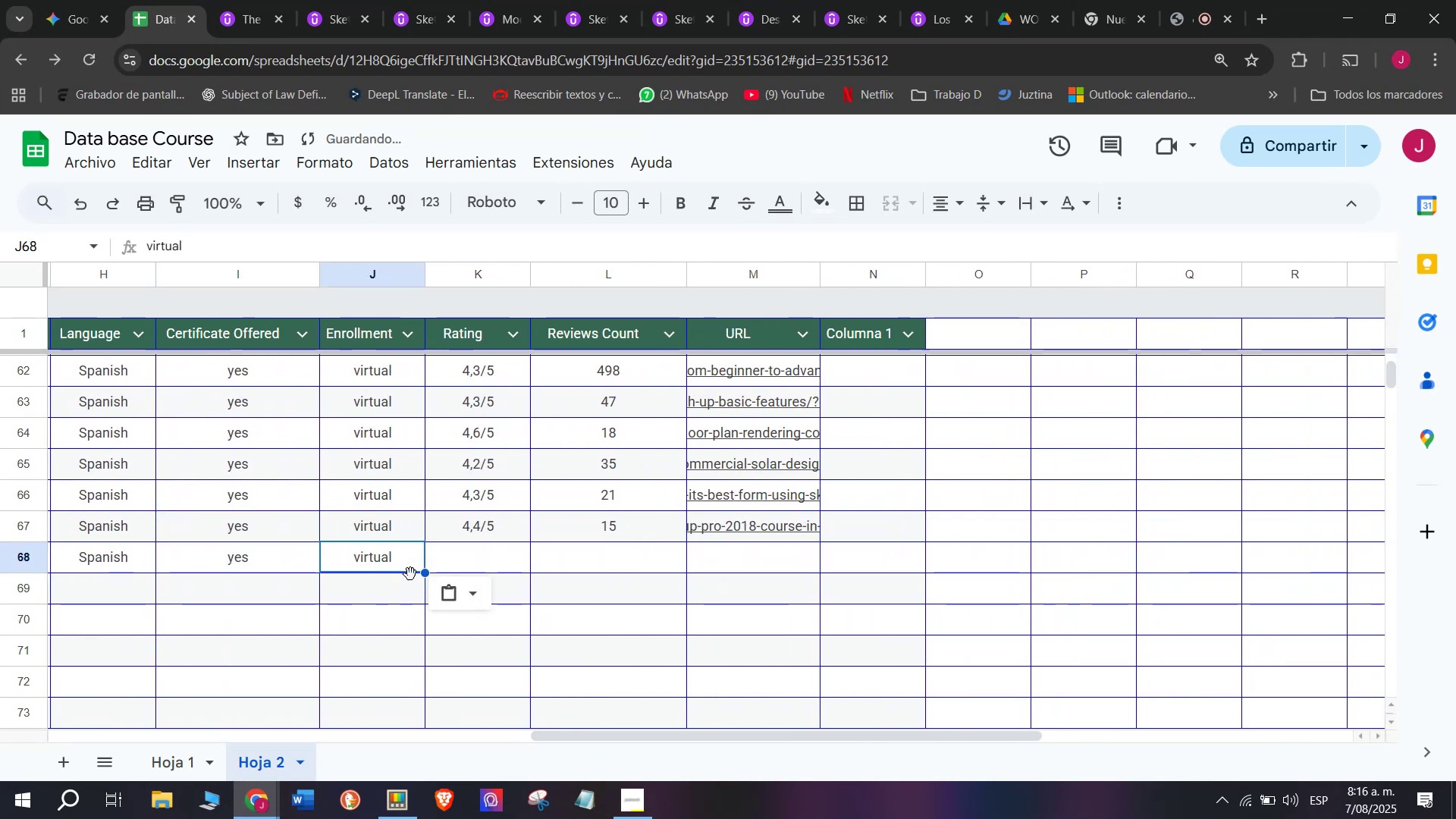 
key(Control+C)
 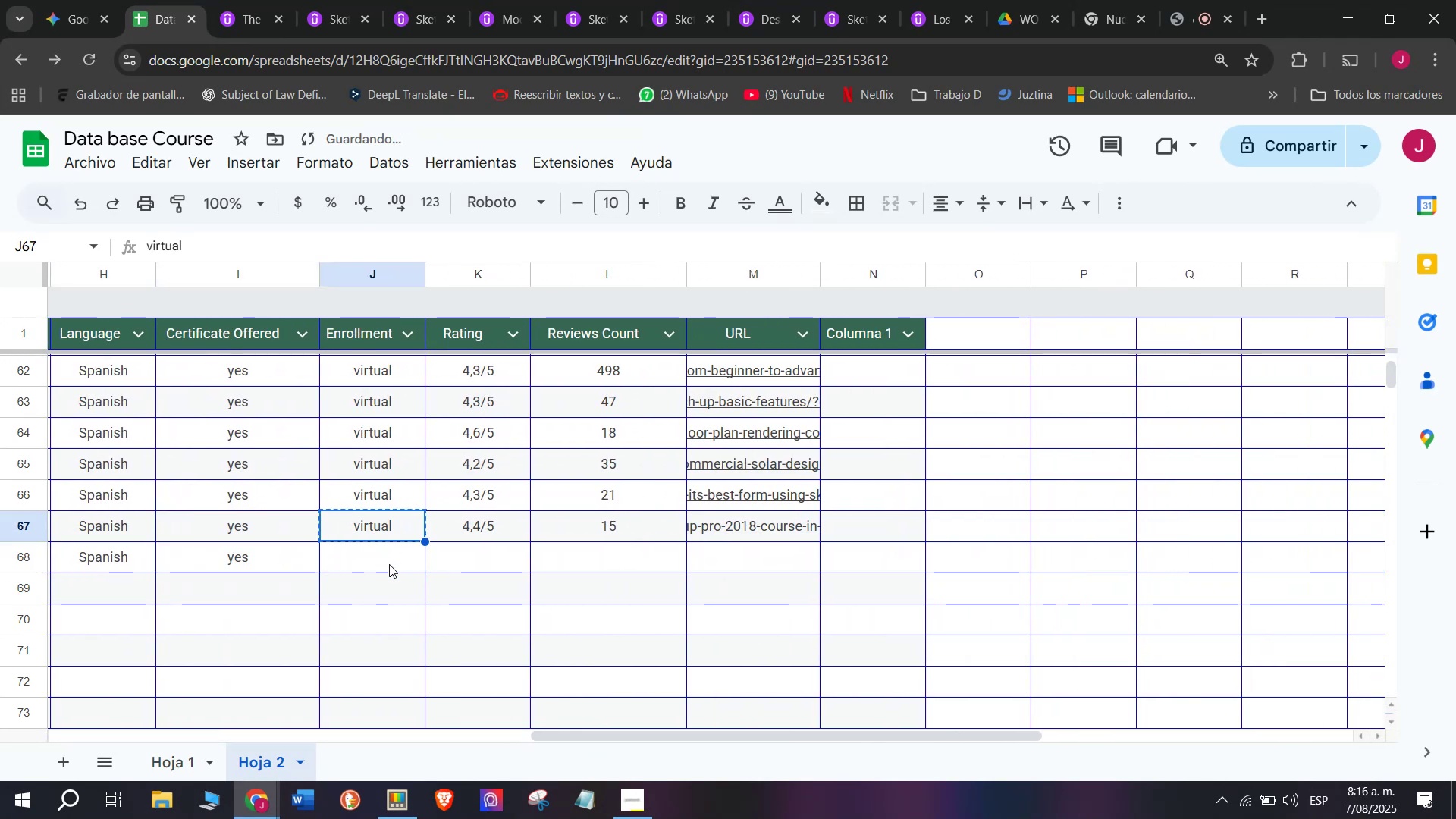 
key(Z)
 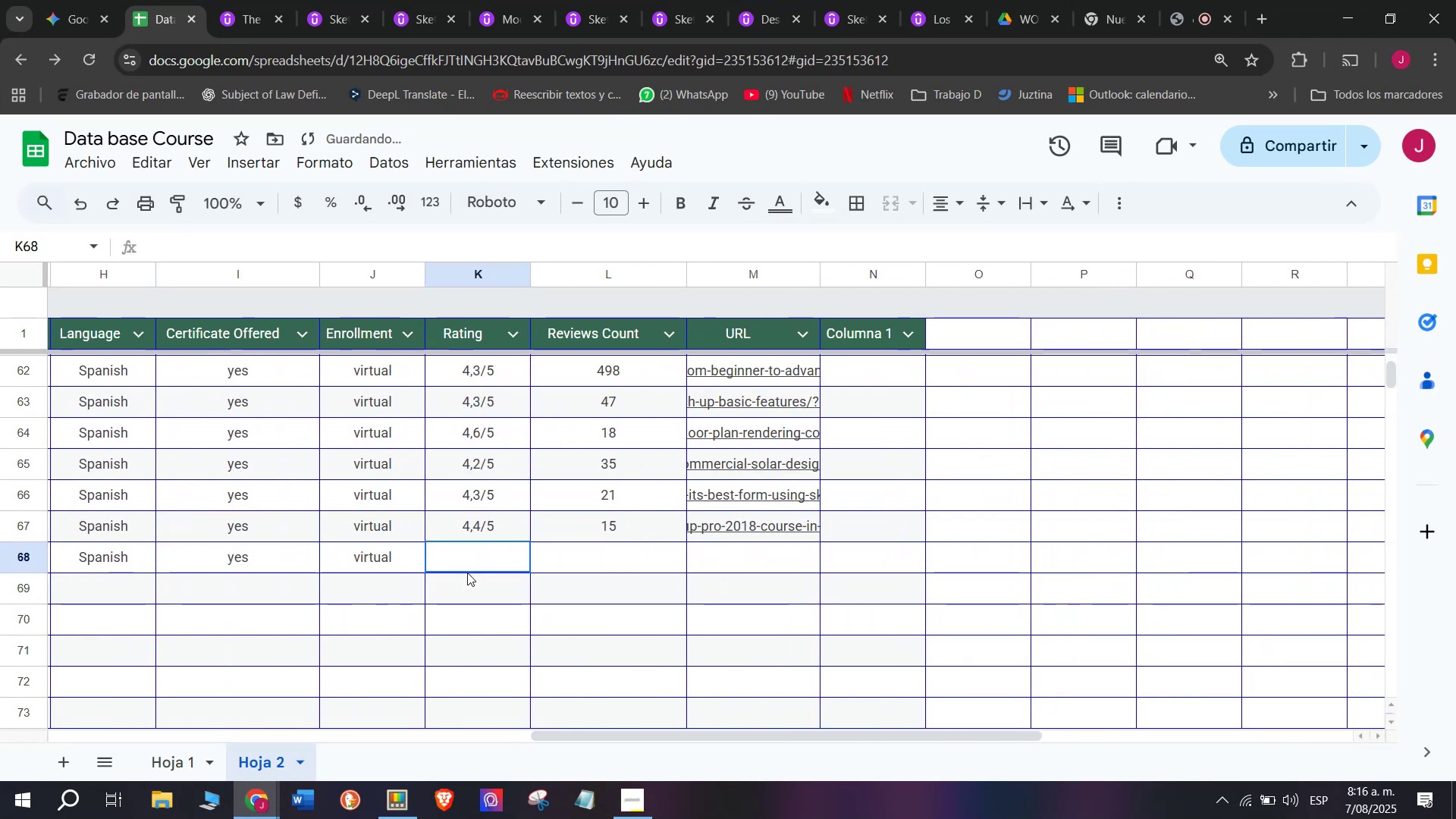 
key(Control+ControlLeft)
 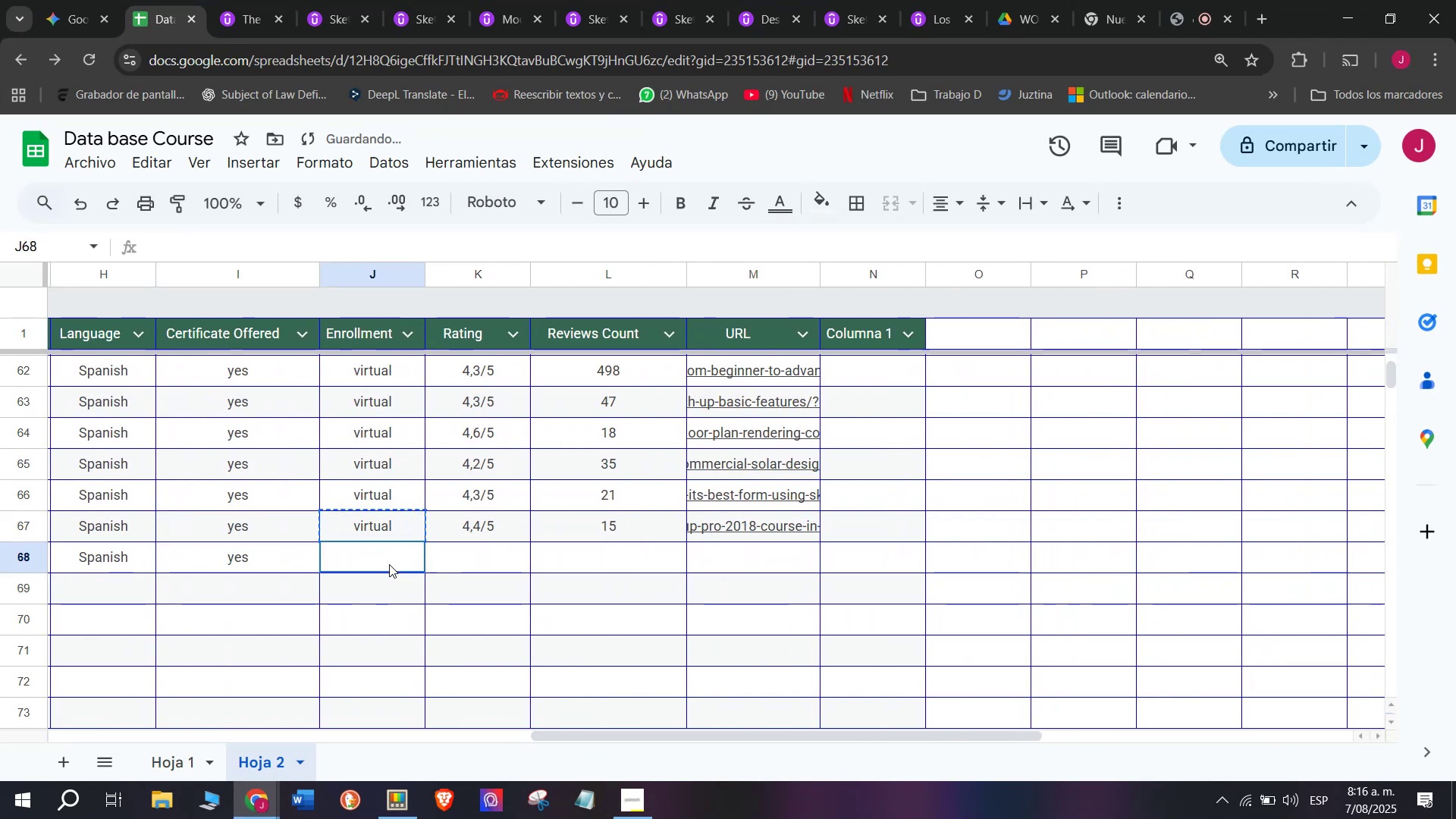 
key(Control+V)
 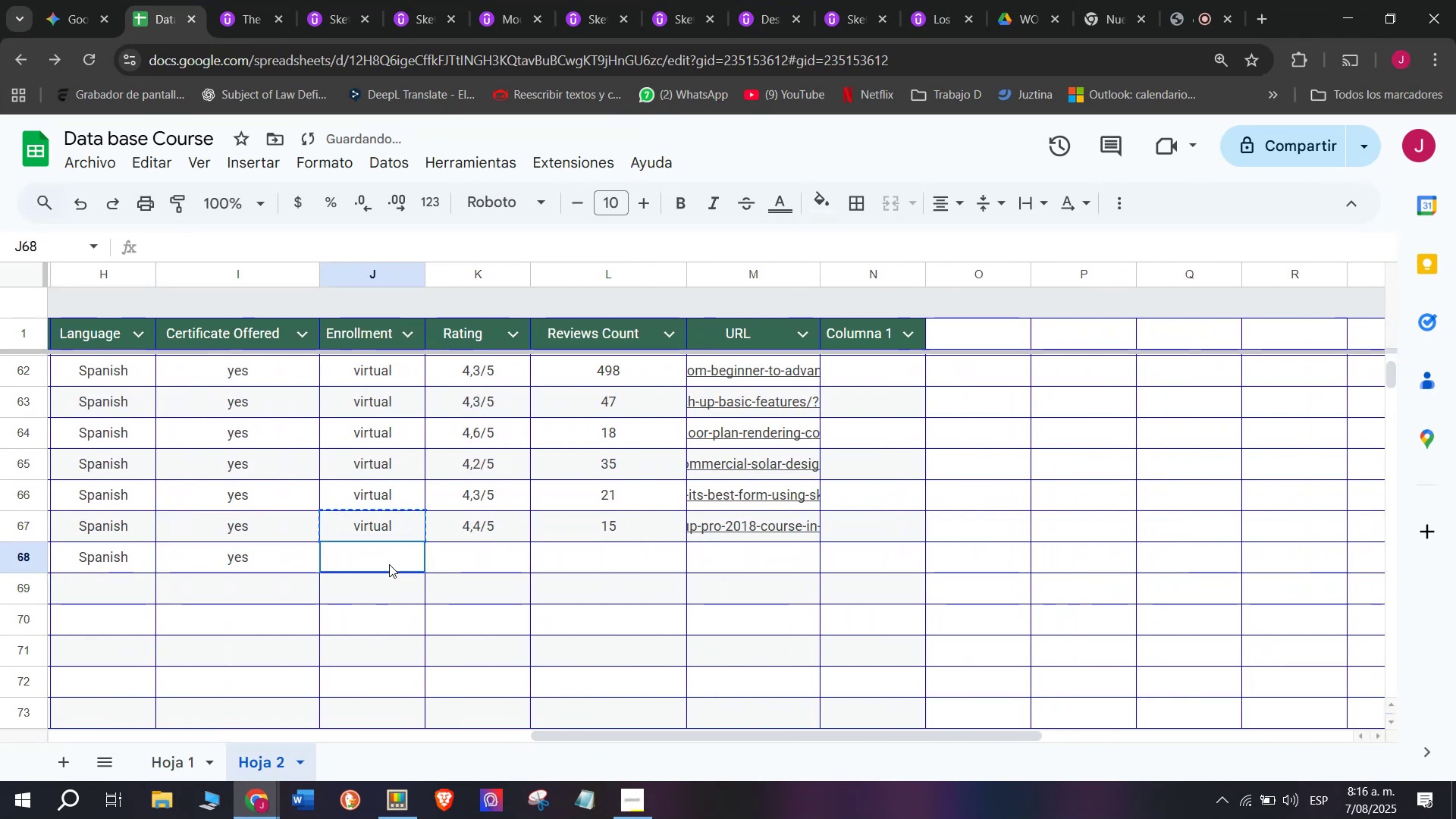 
double_click([389, 564])
 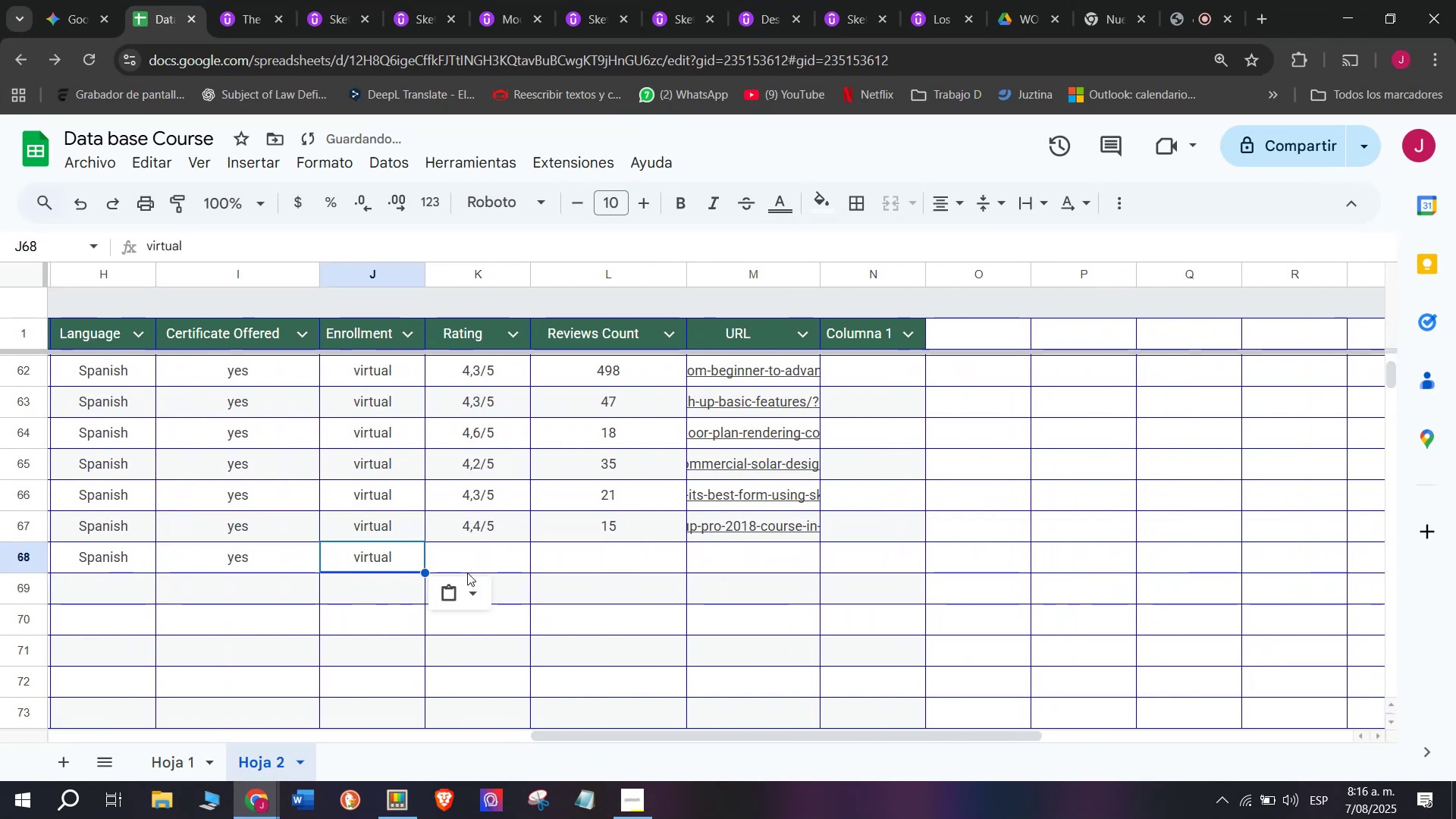 
triple_click([467, 573])
 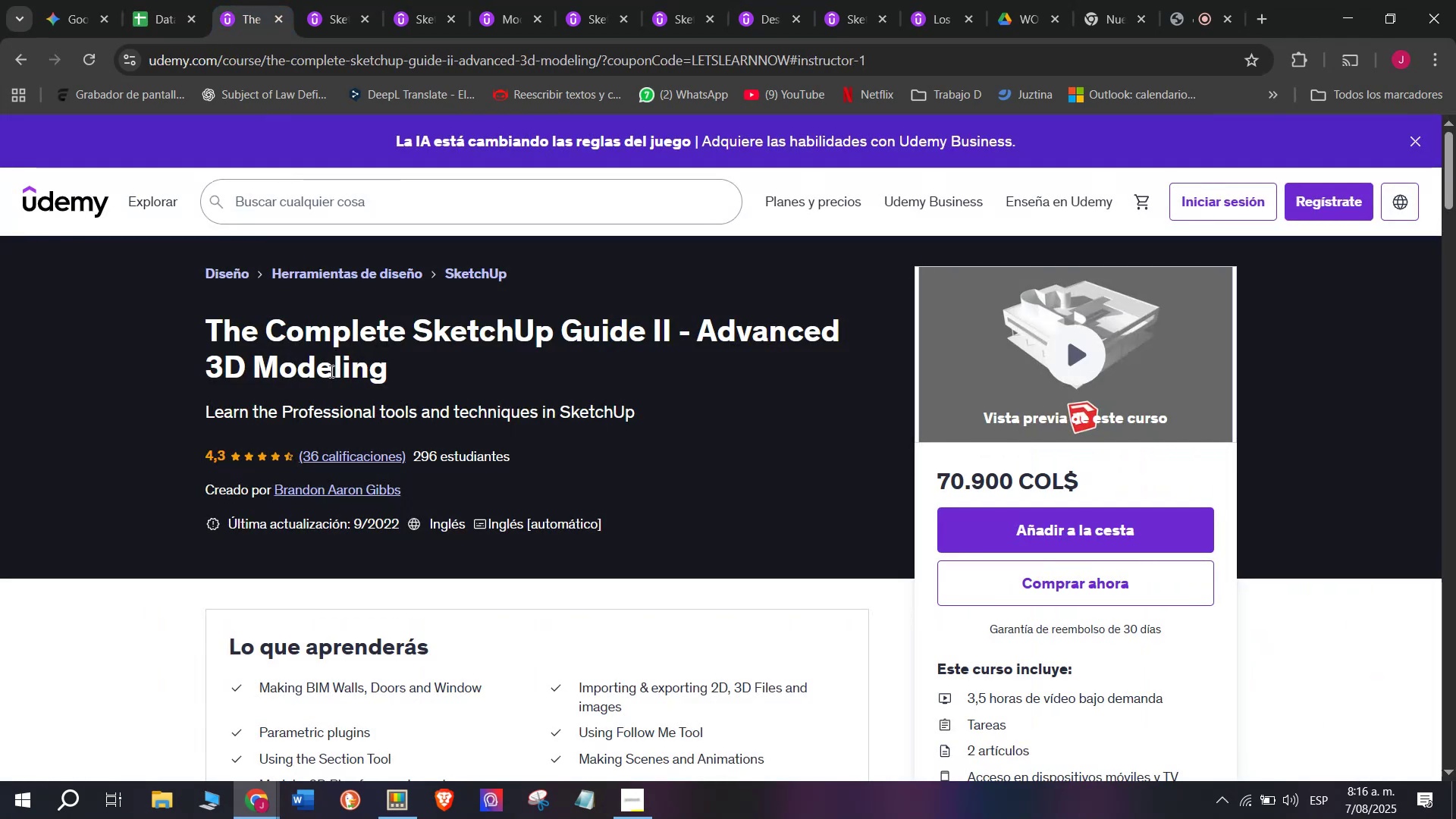 
left_click([156, 0])
 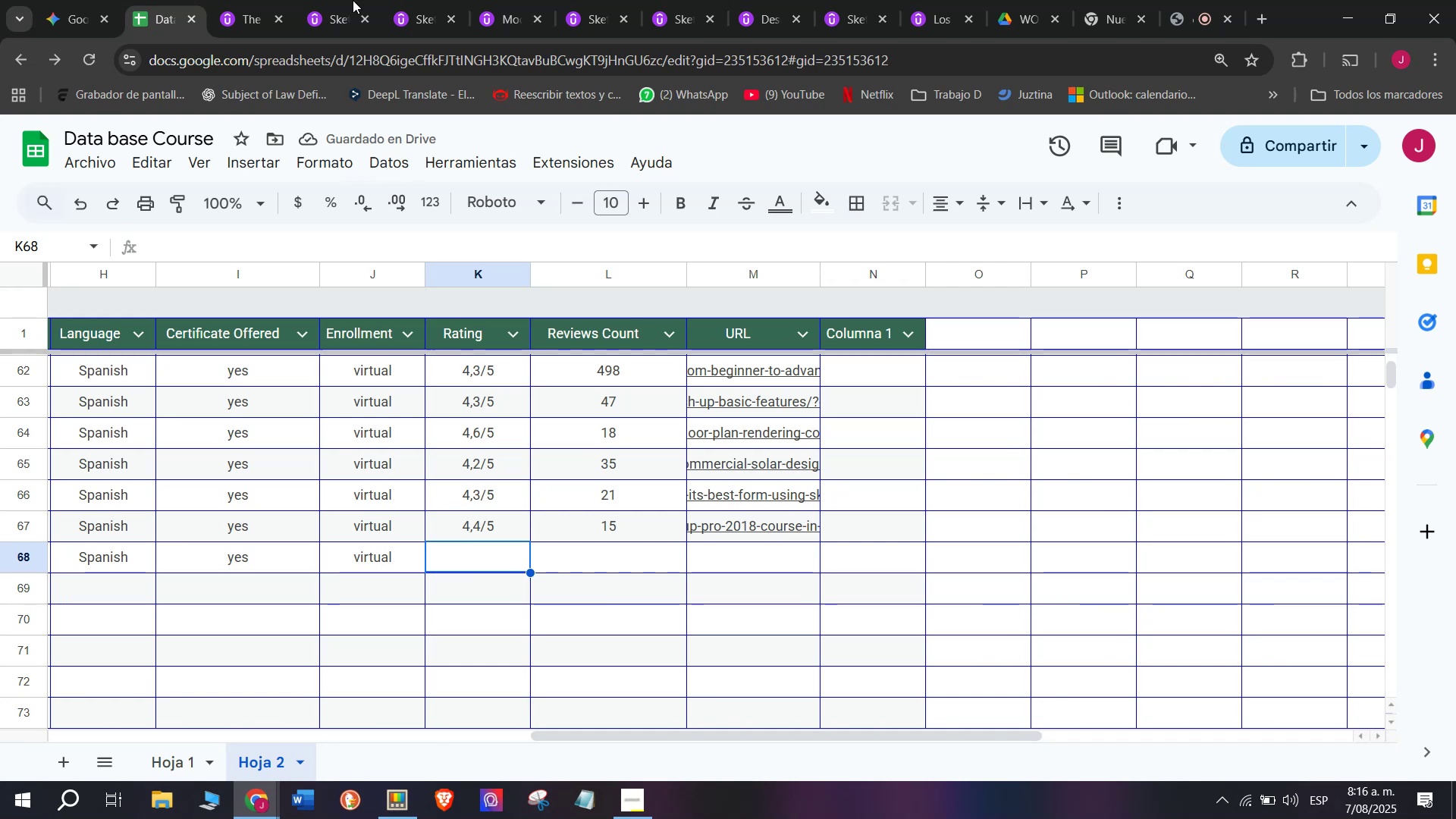 
left_click([255, 0])
 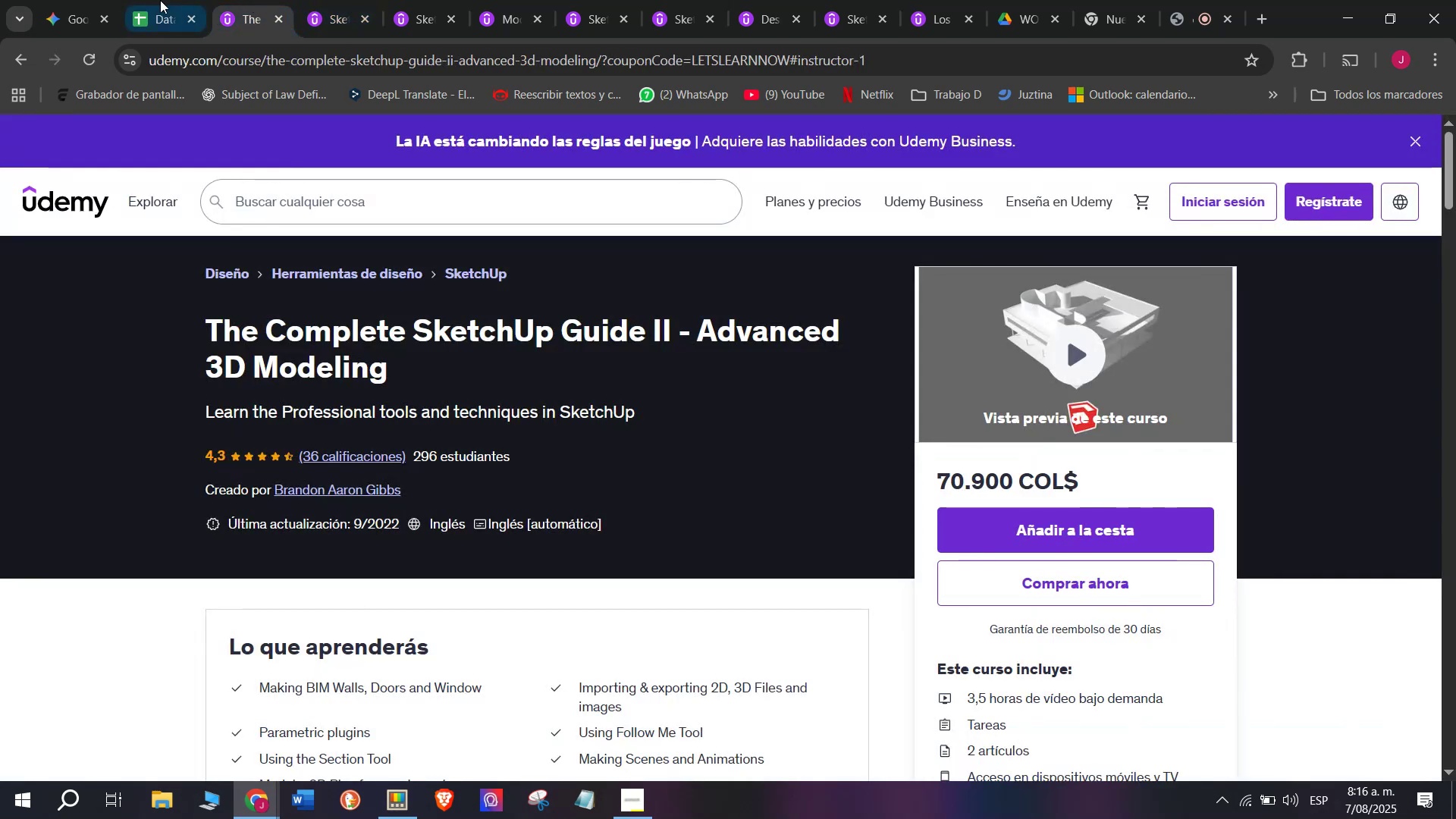 
left_click([156, 0])
 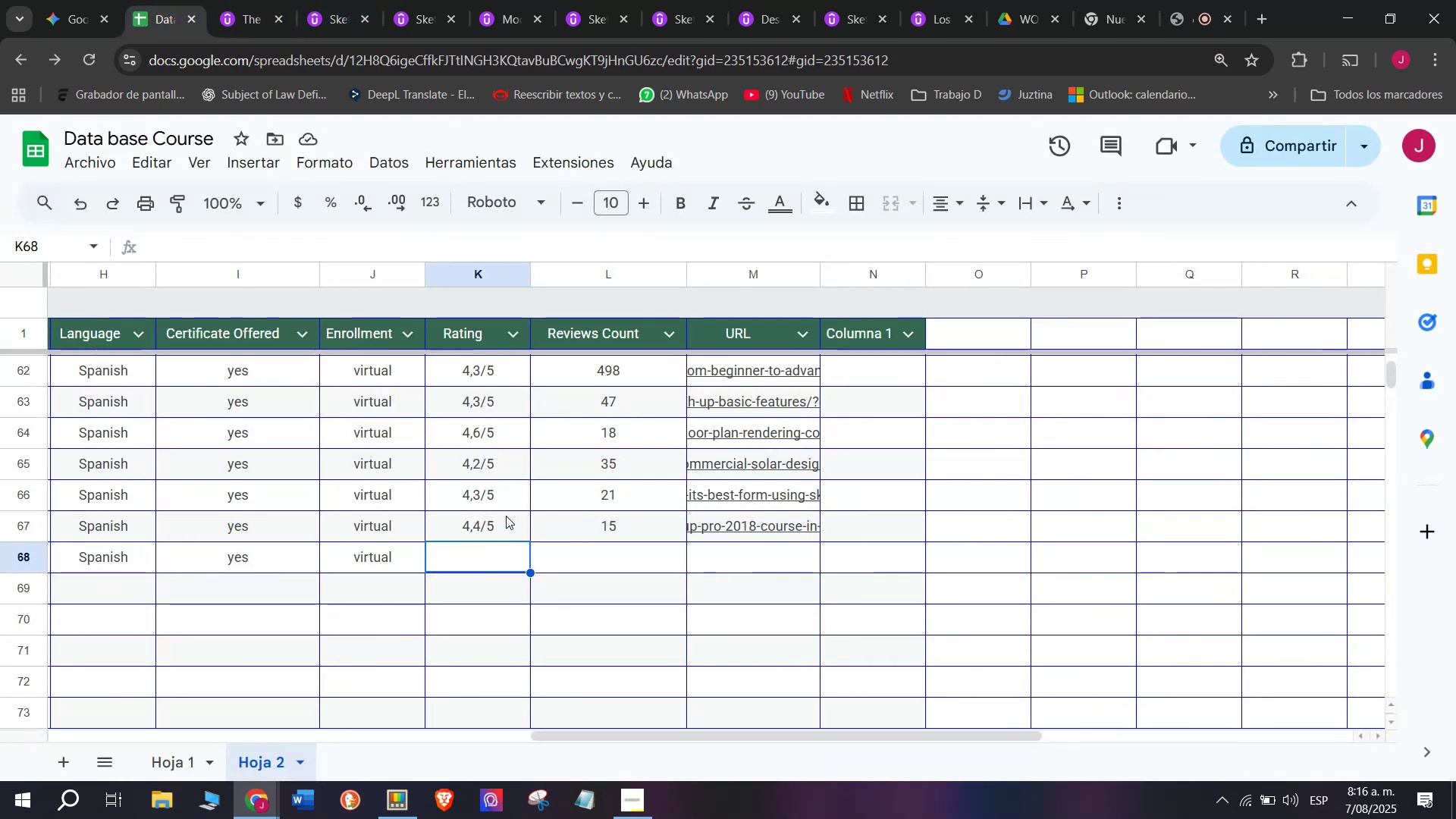 
left_click([499, 500])
 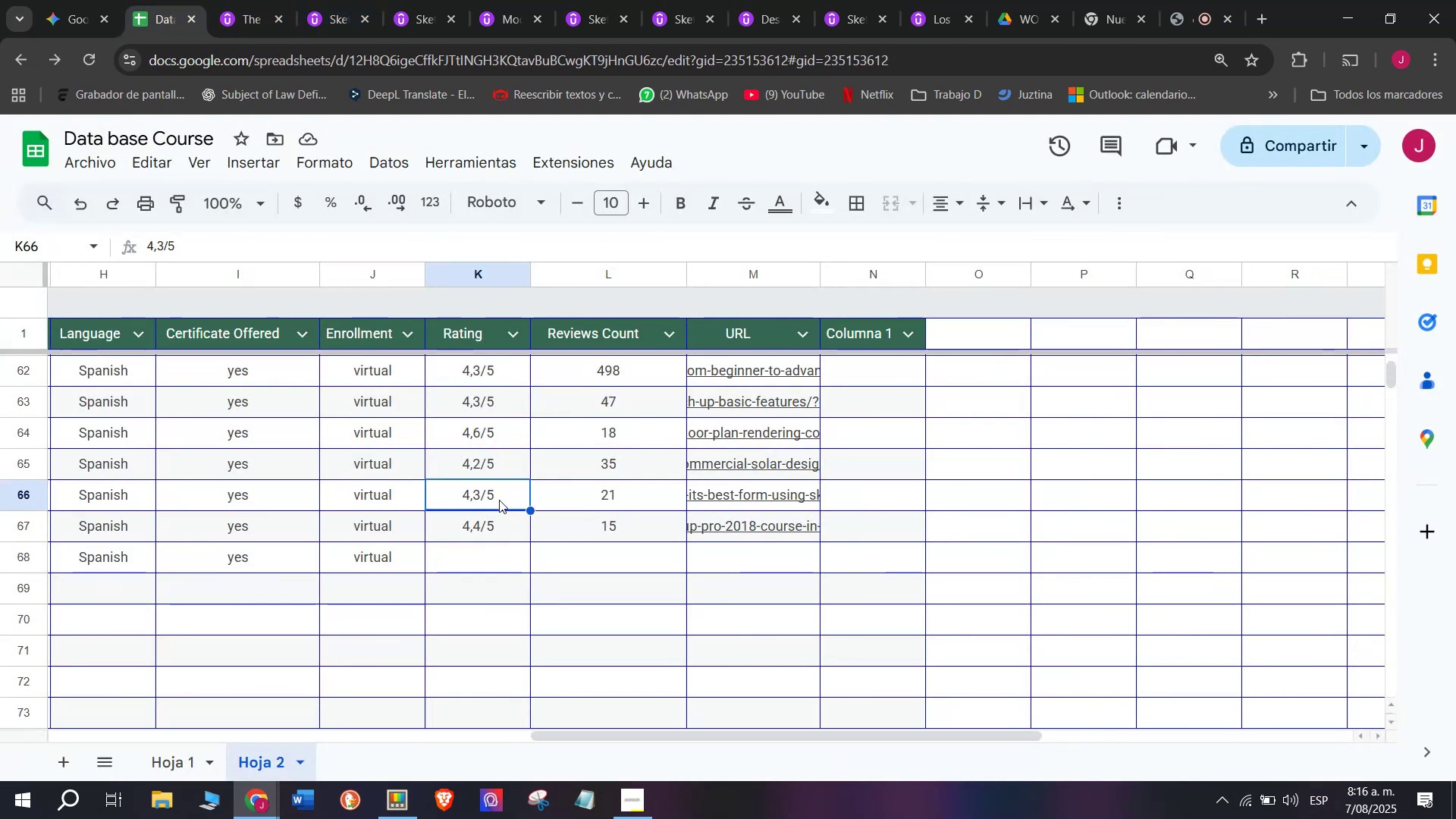 
key(Control+ControlLeft)
 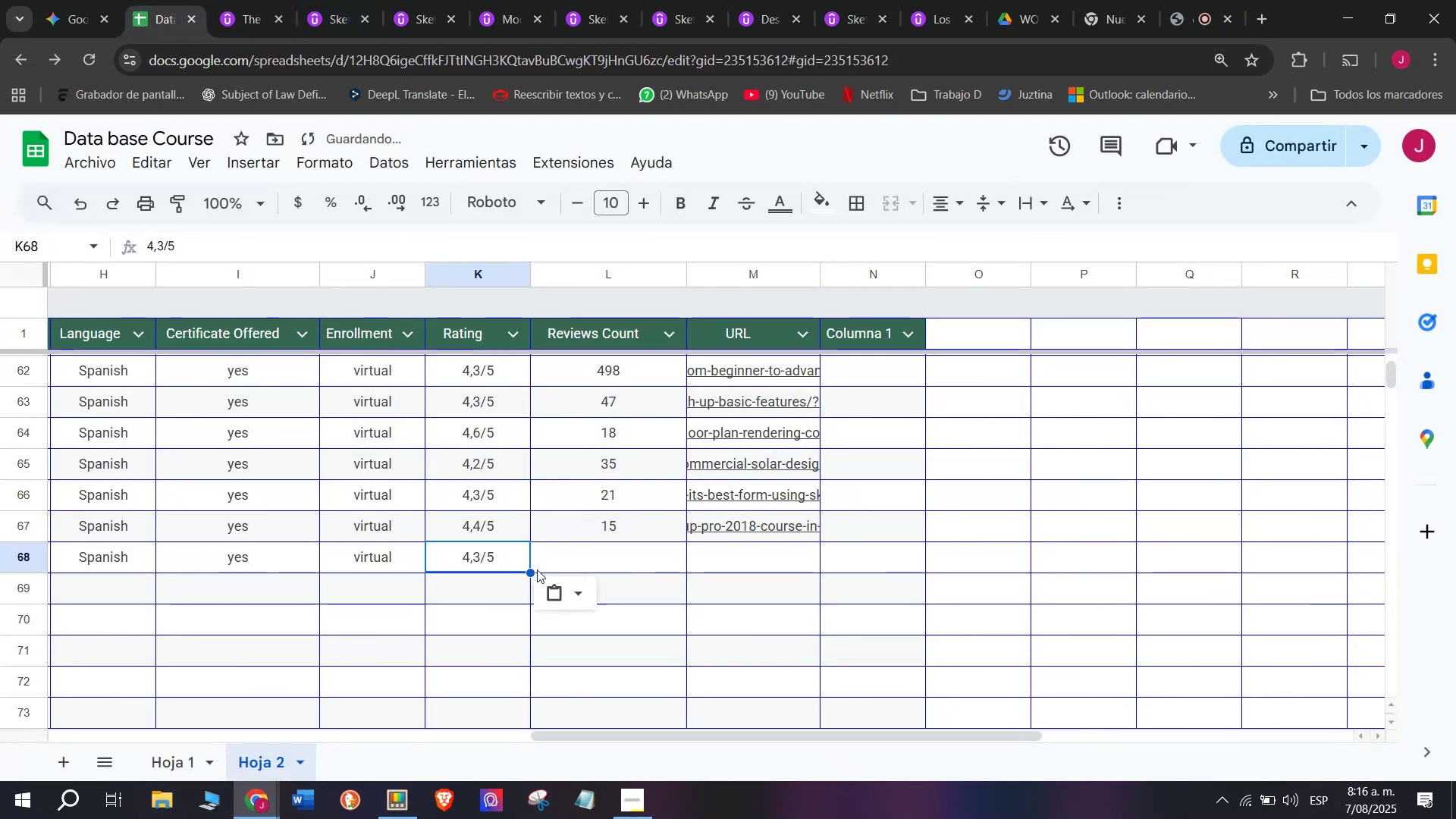 
key(Break)
 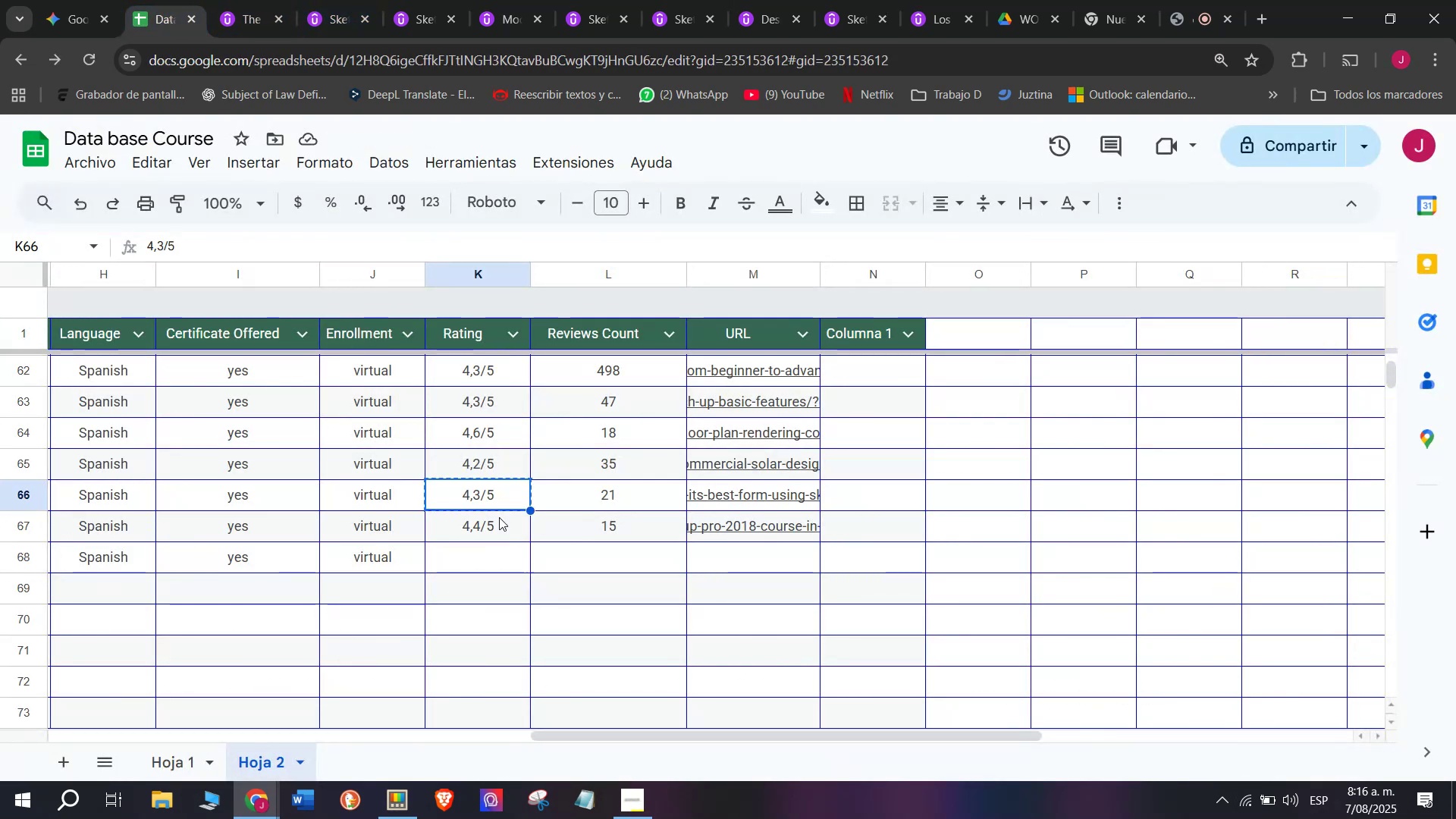 
key(Control+C)
 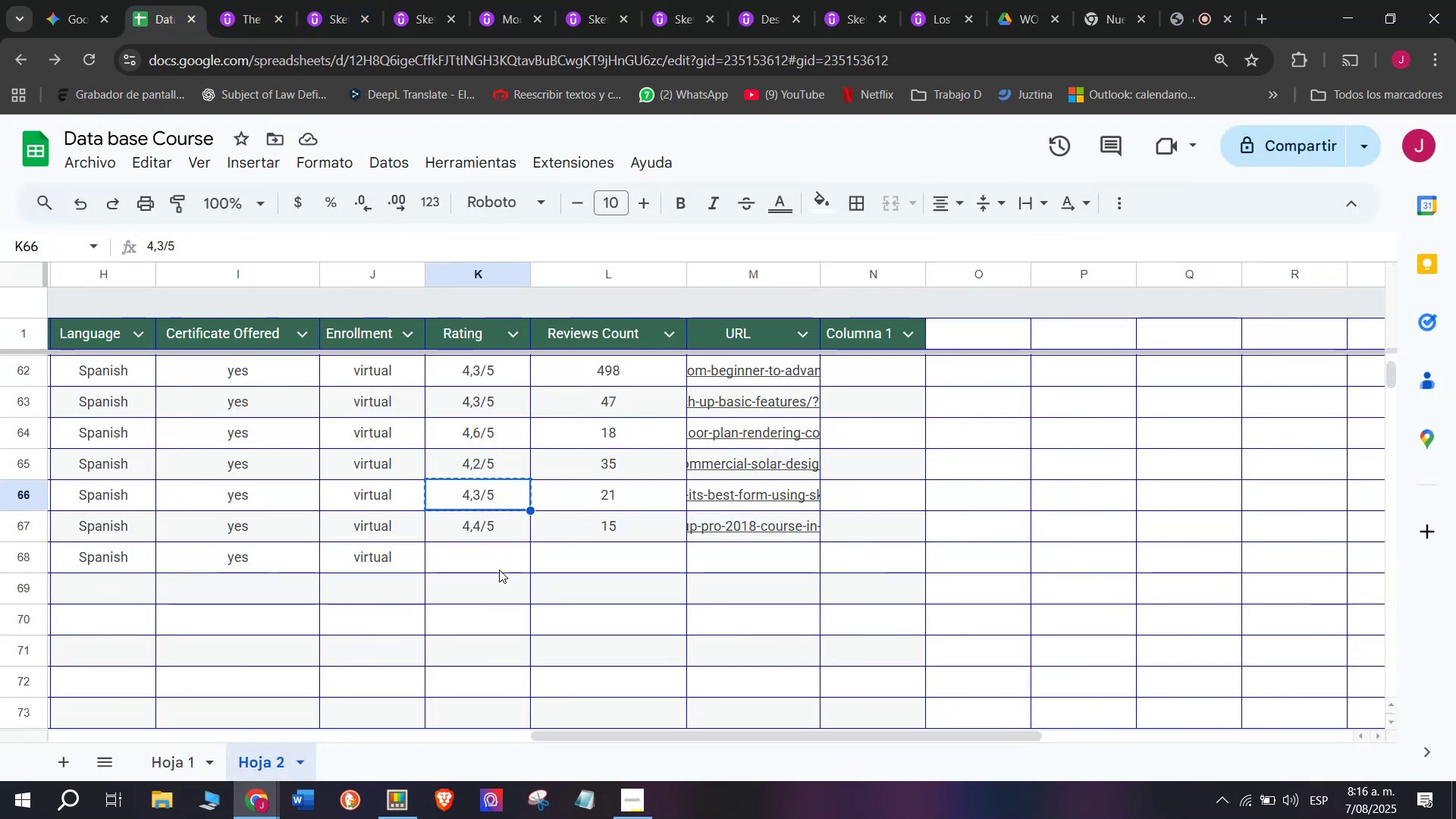 
double_click([499, 570])
 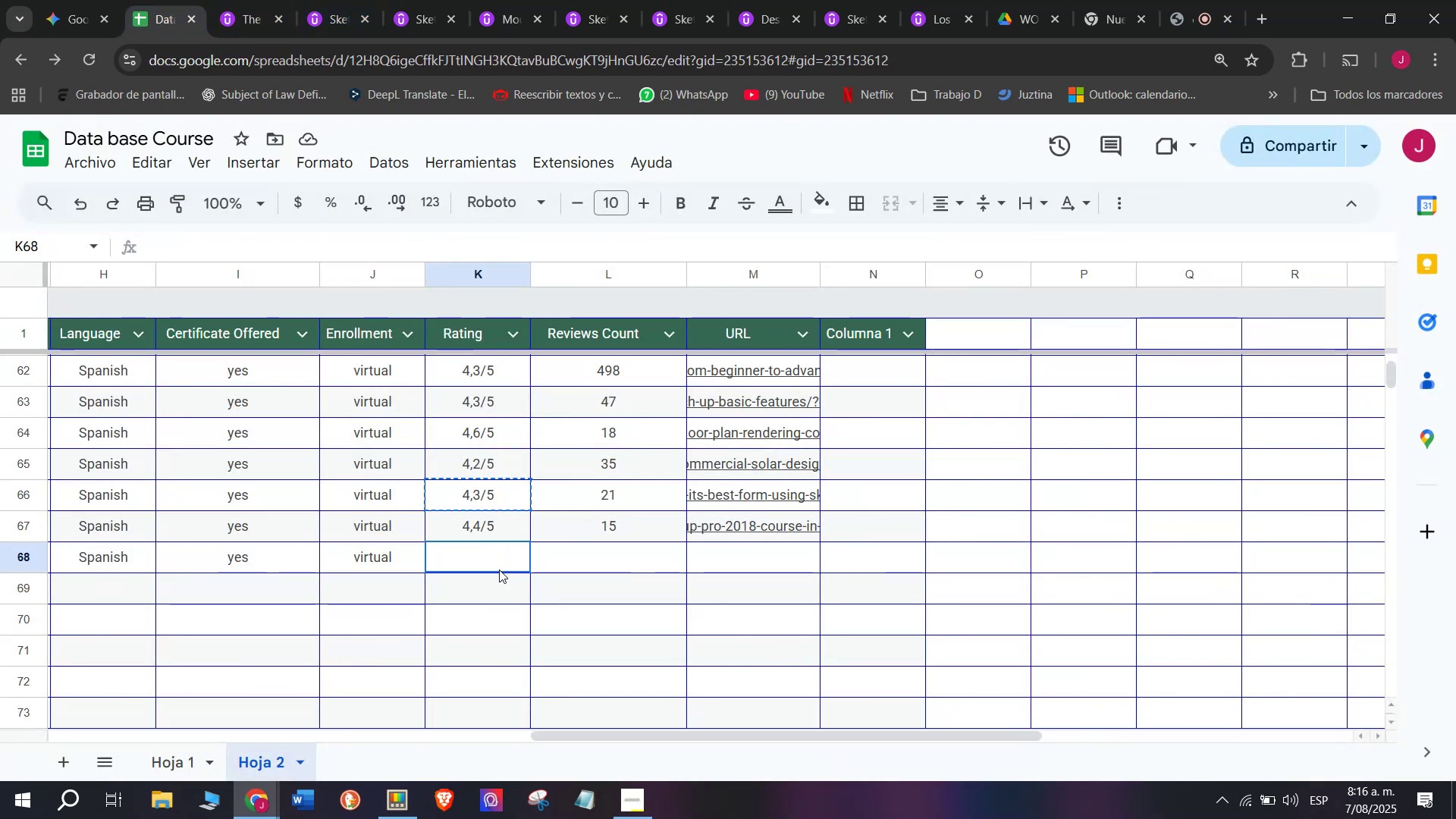 
key(Z)
 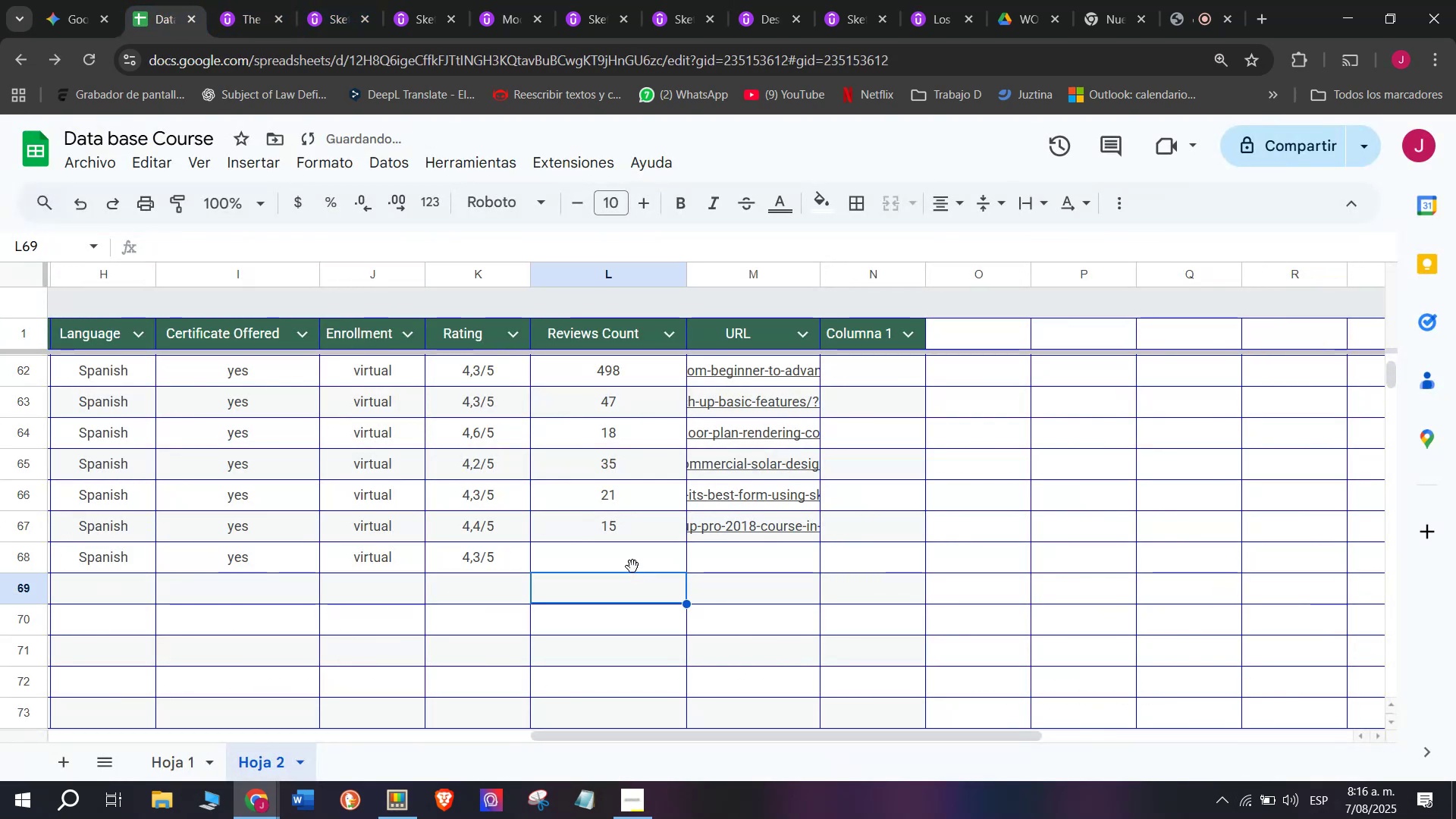 
key(Control+ControlLeft)
 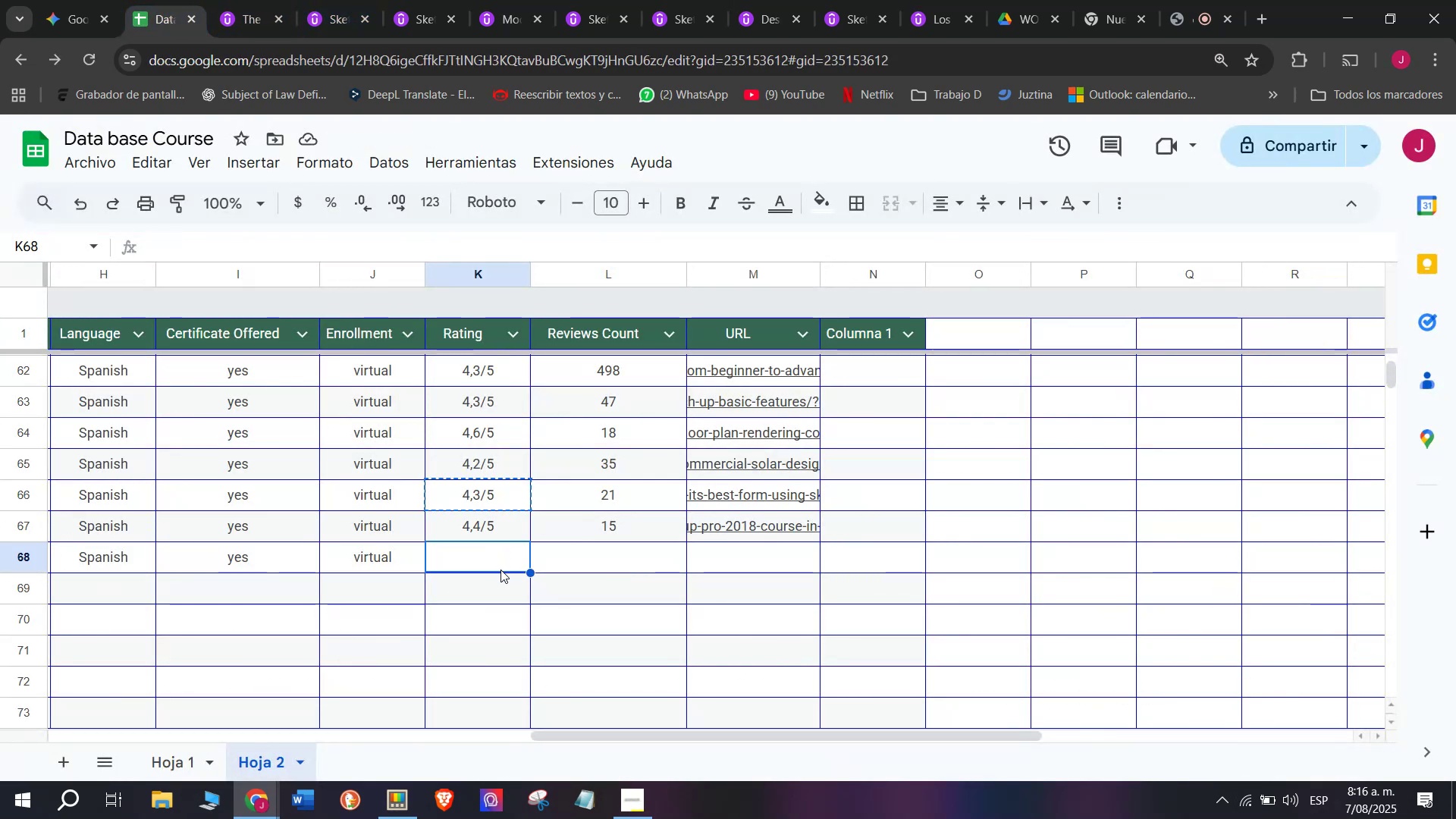 
key(Control+V)
 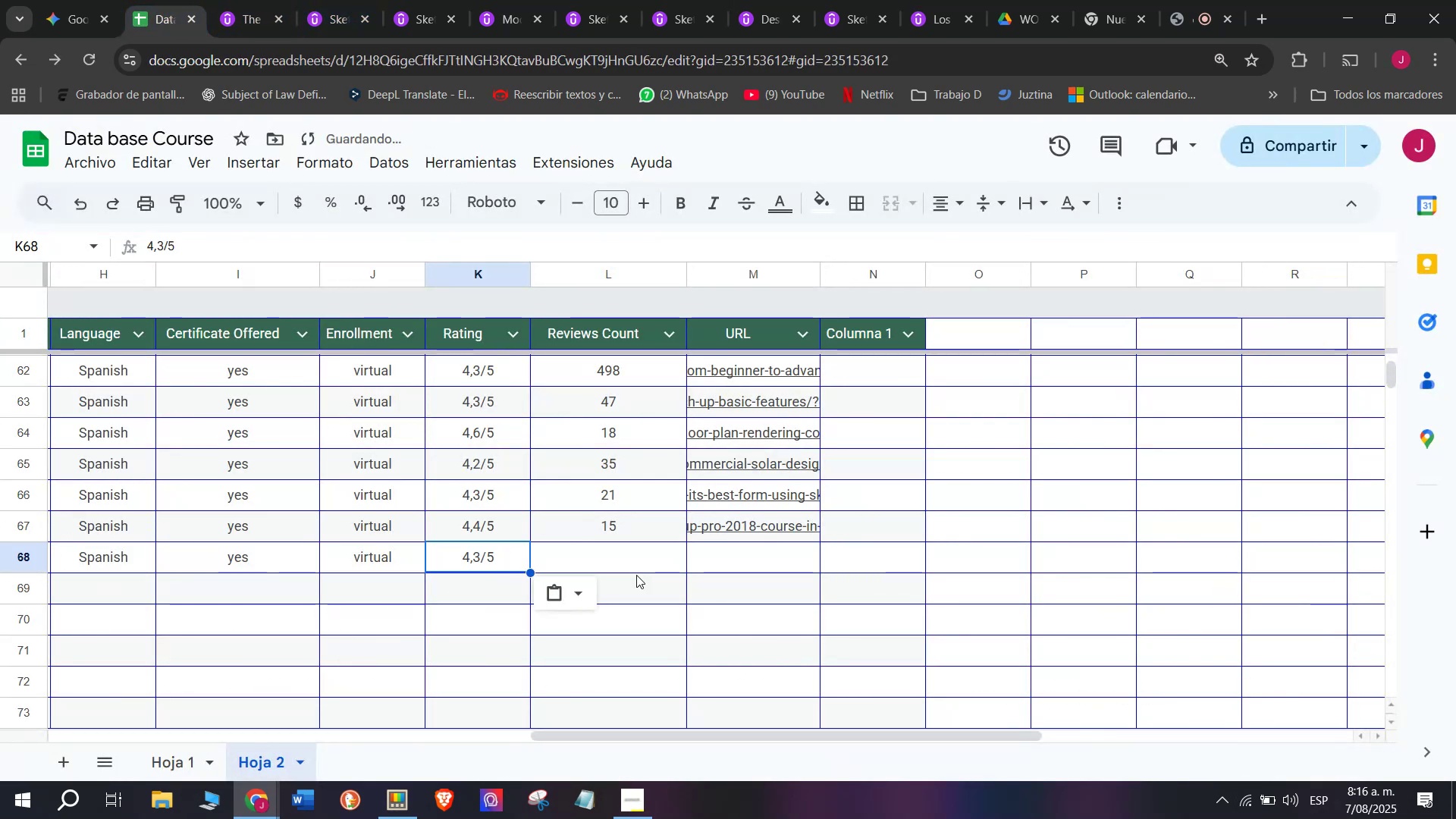 
triple_click([636, 575])
 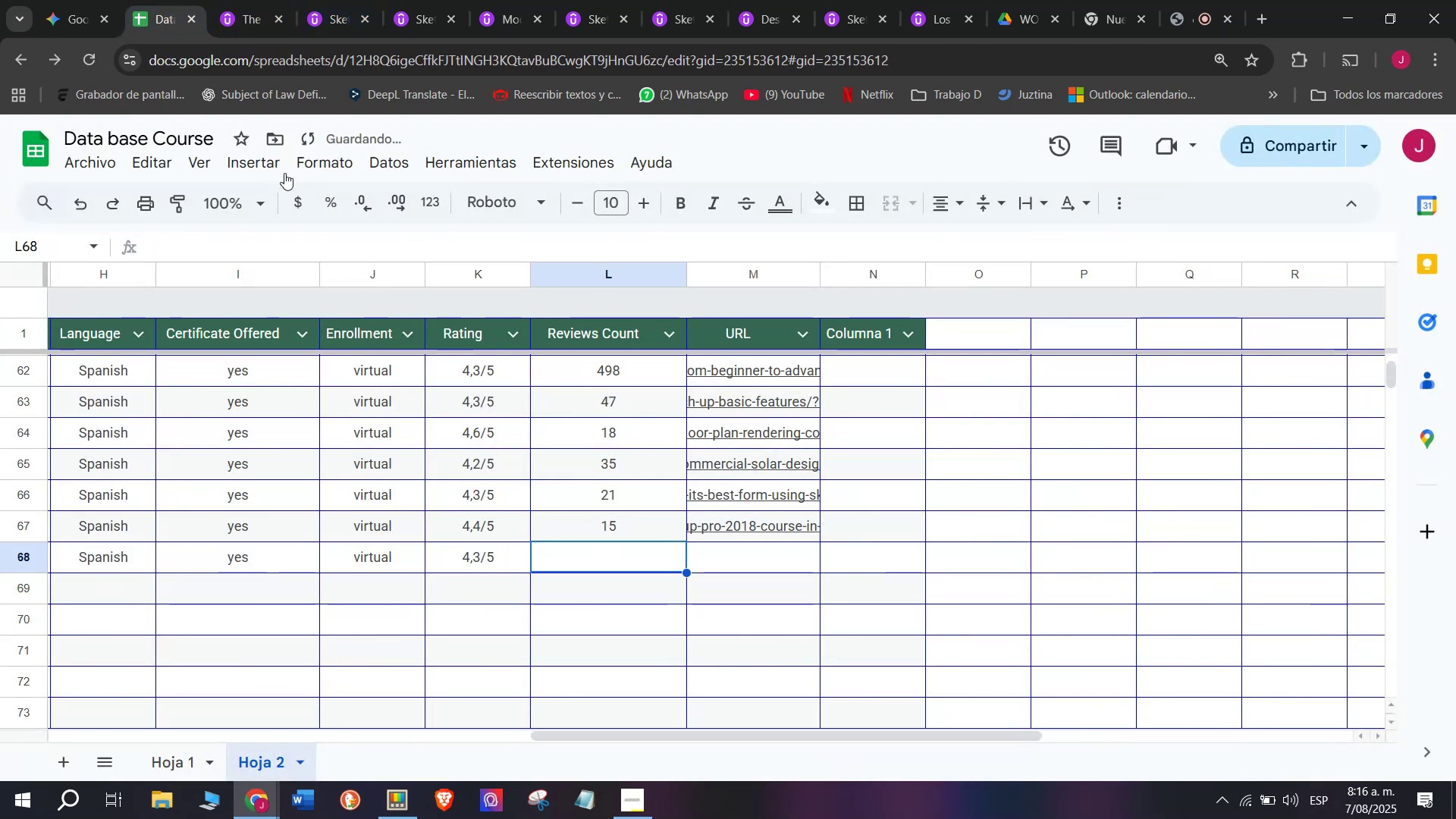 
left_click([236, 0])
 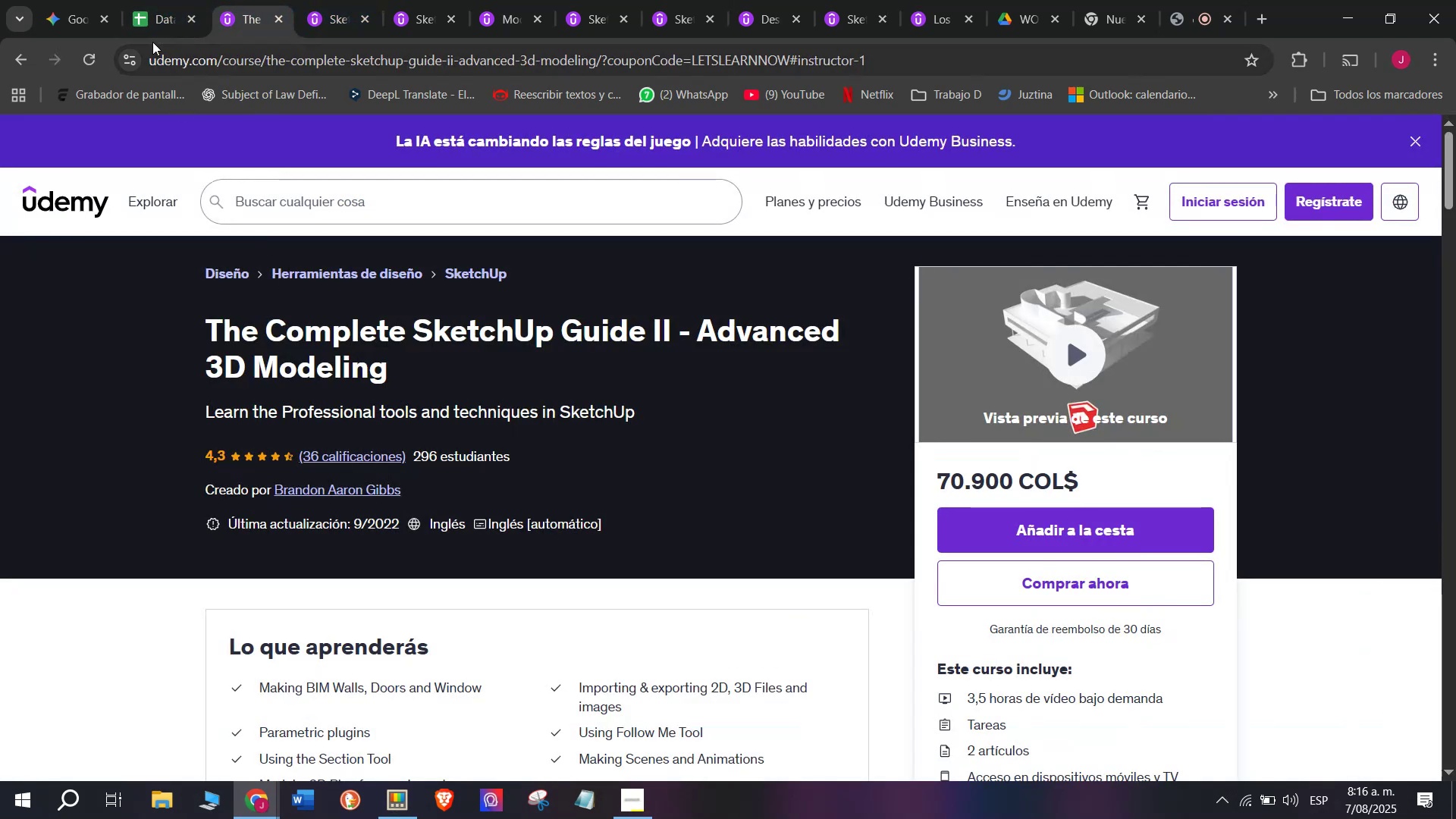 
left_click([130, 0])
 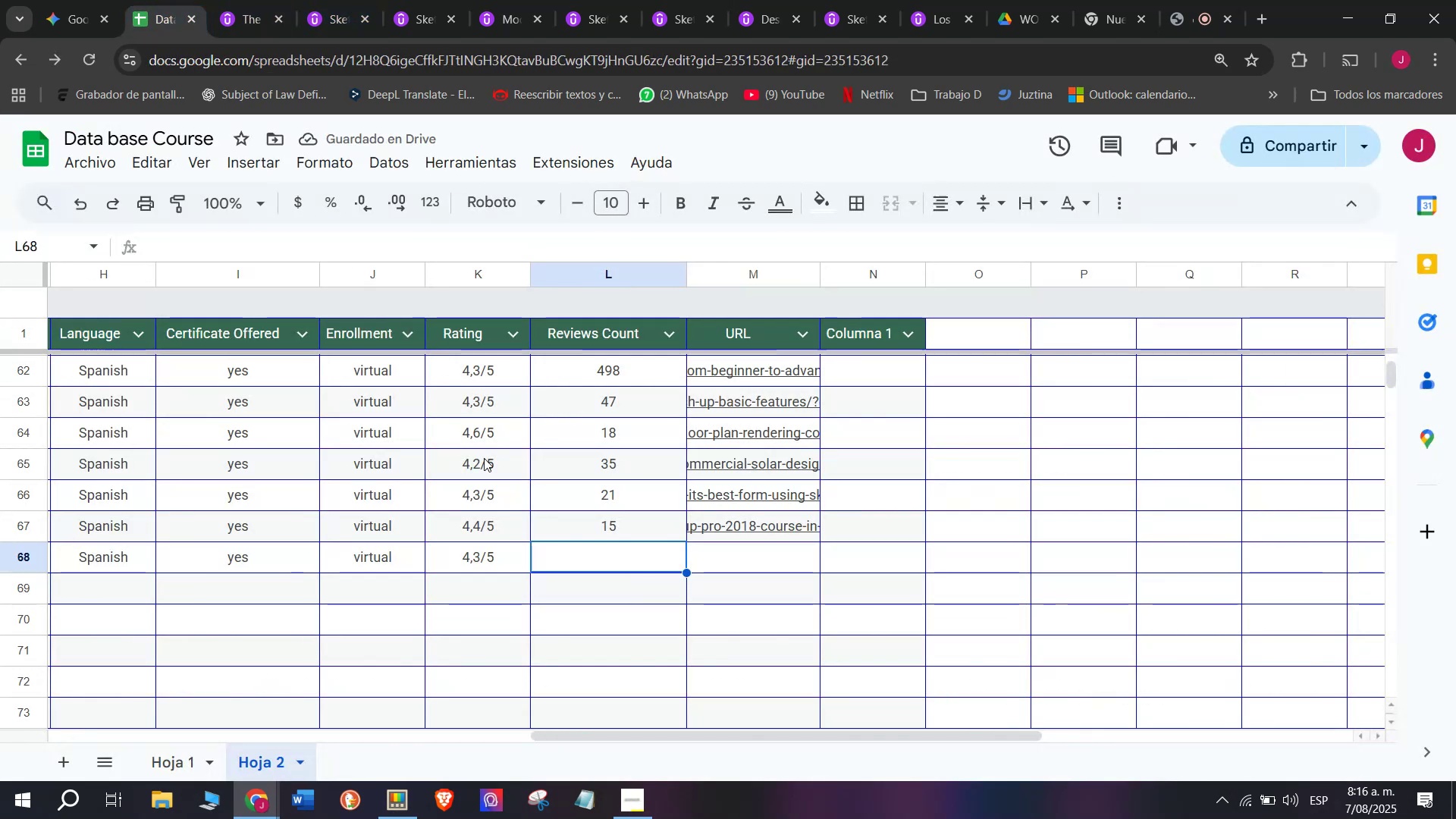 
type(36)
 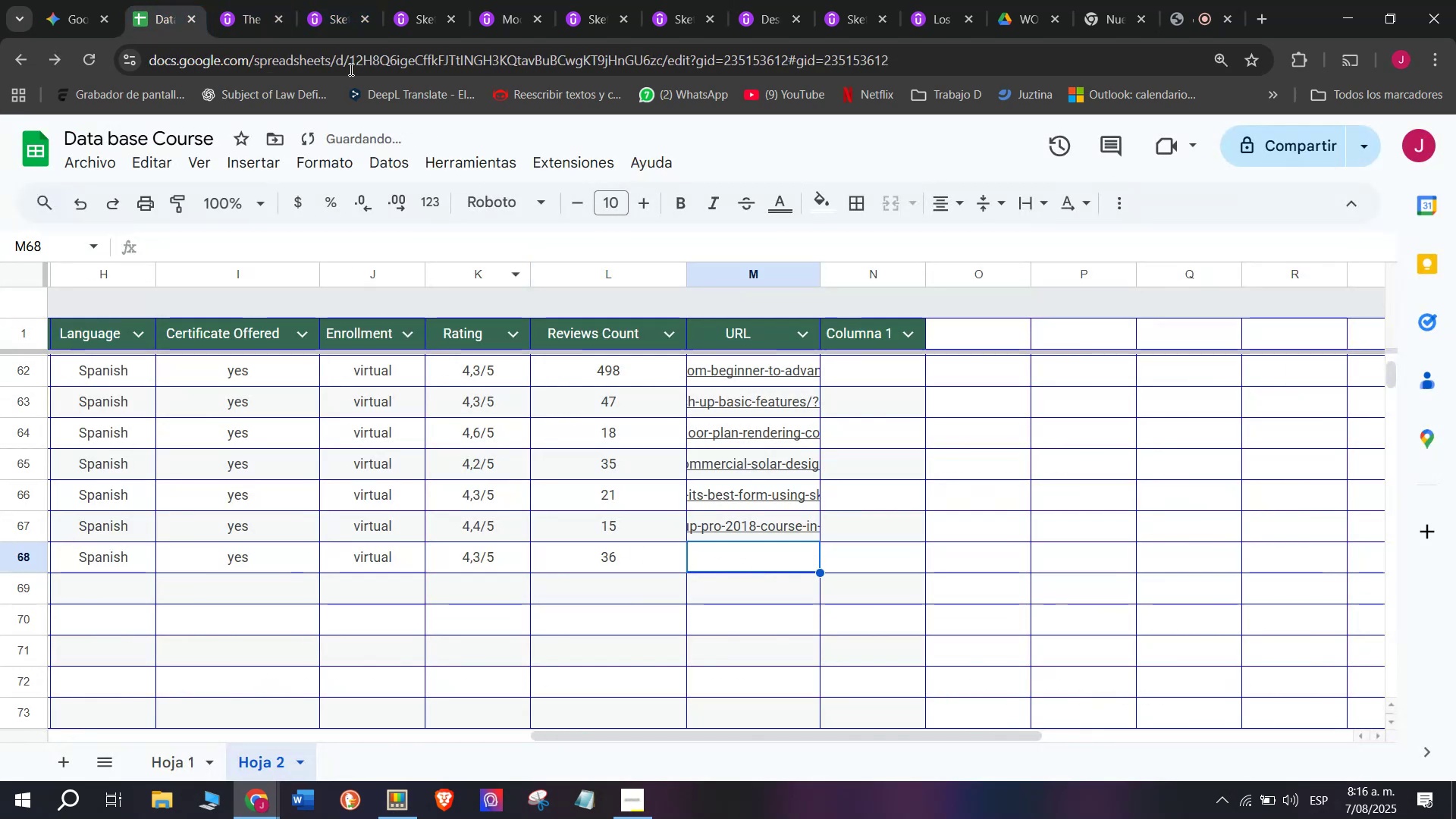 
left_click([232, 0])
 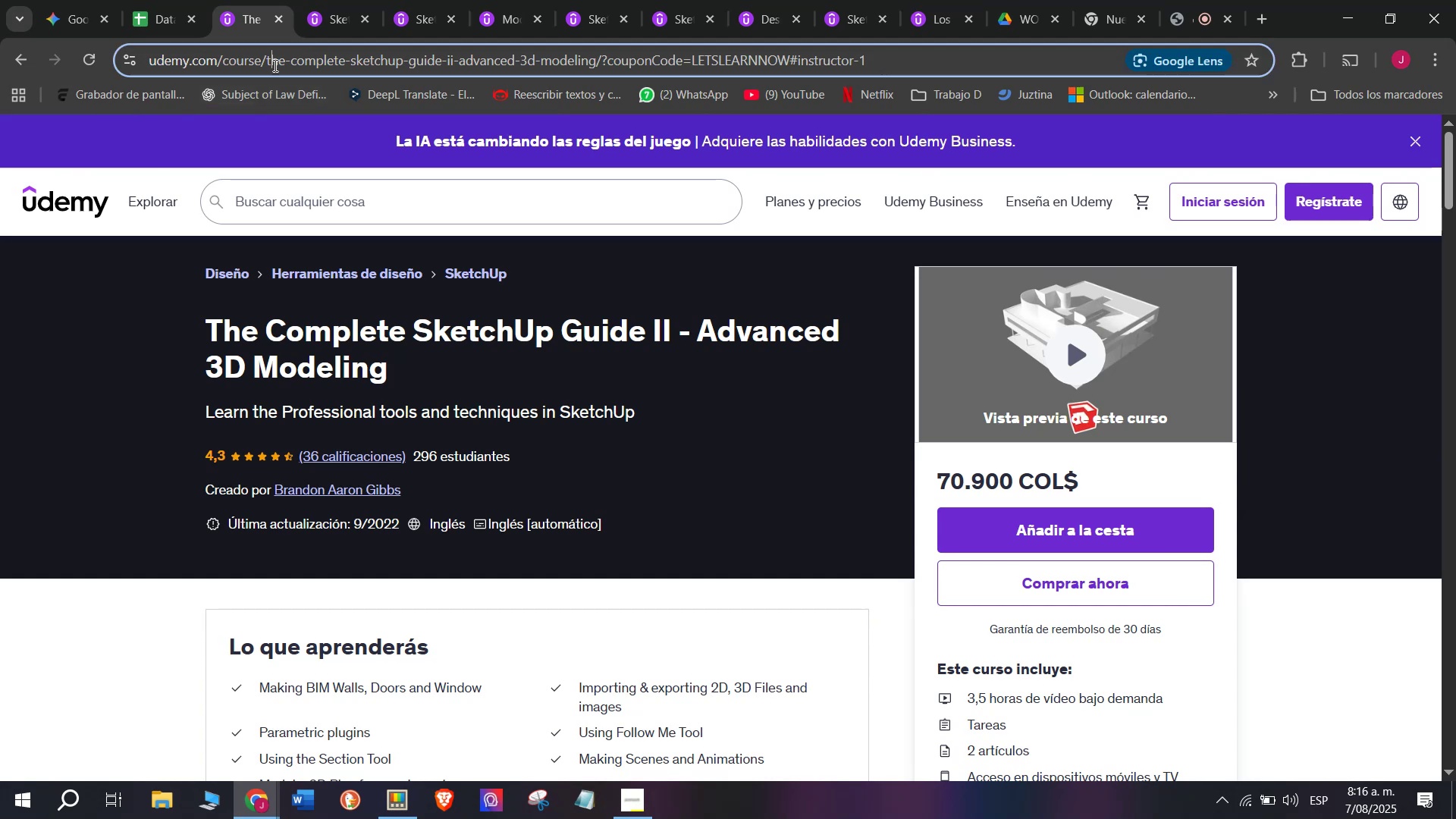 
double_click([274, 65])
 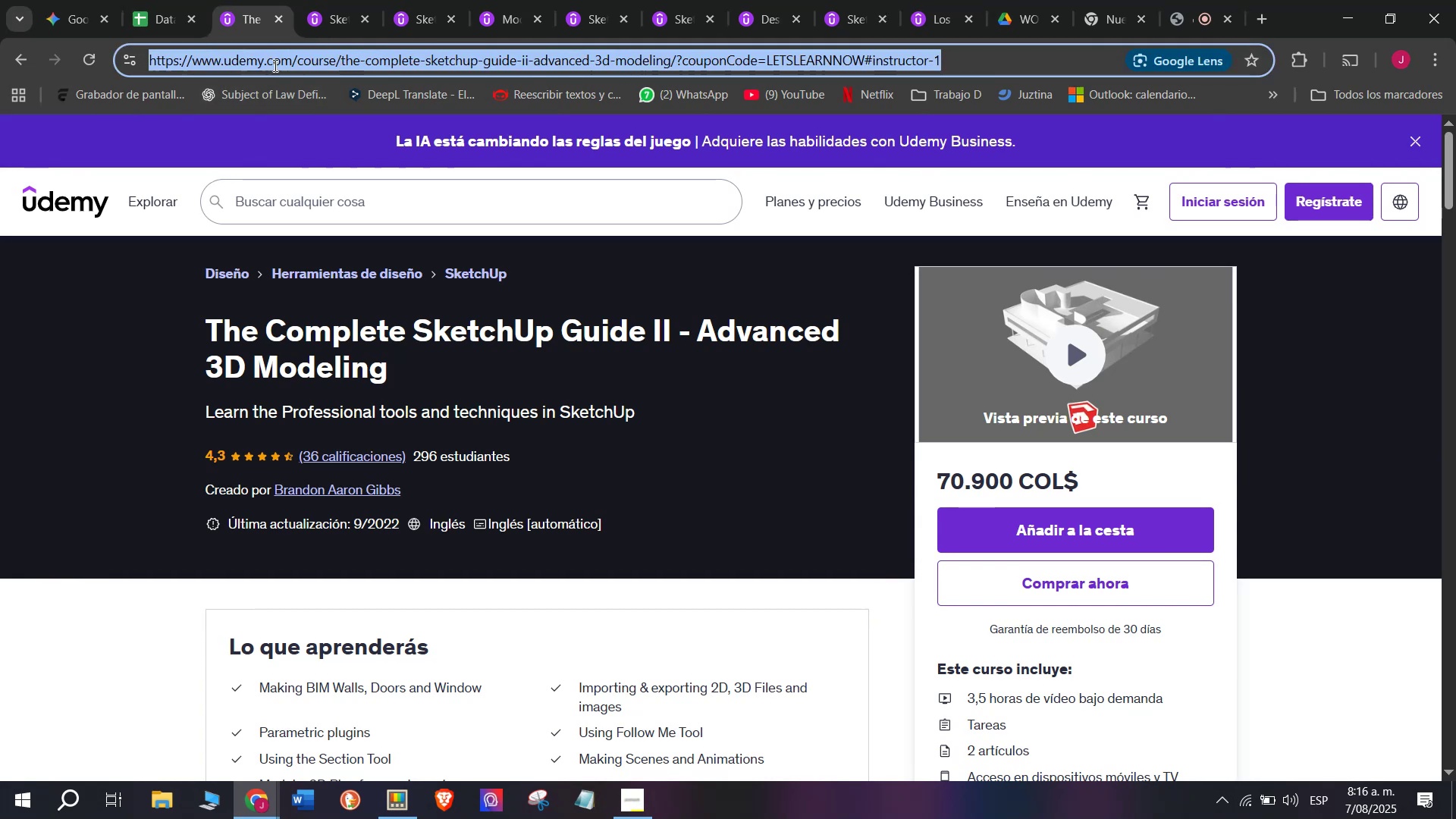 
triple_click([274, 65])
 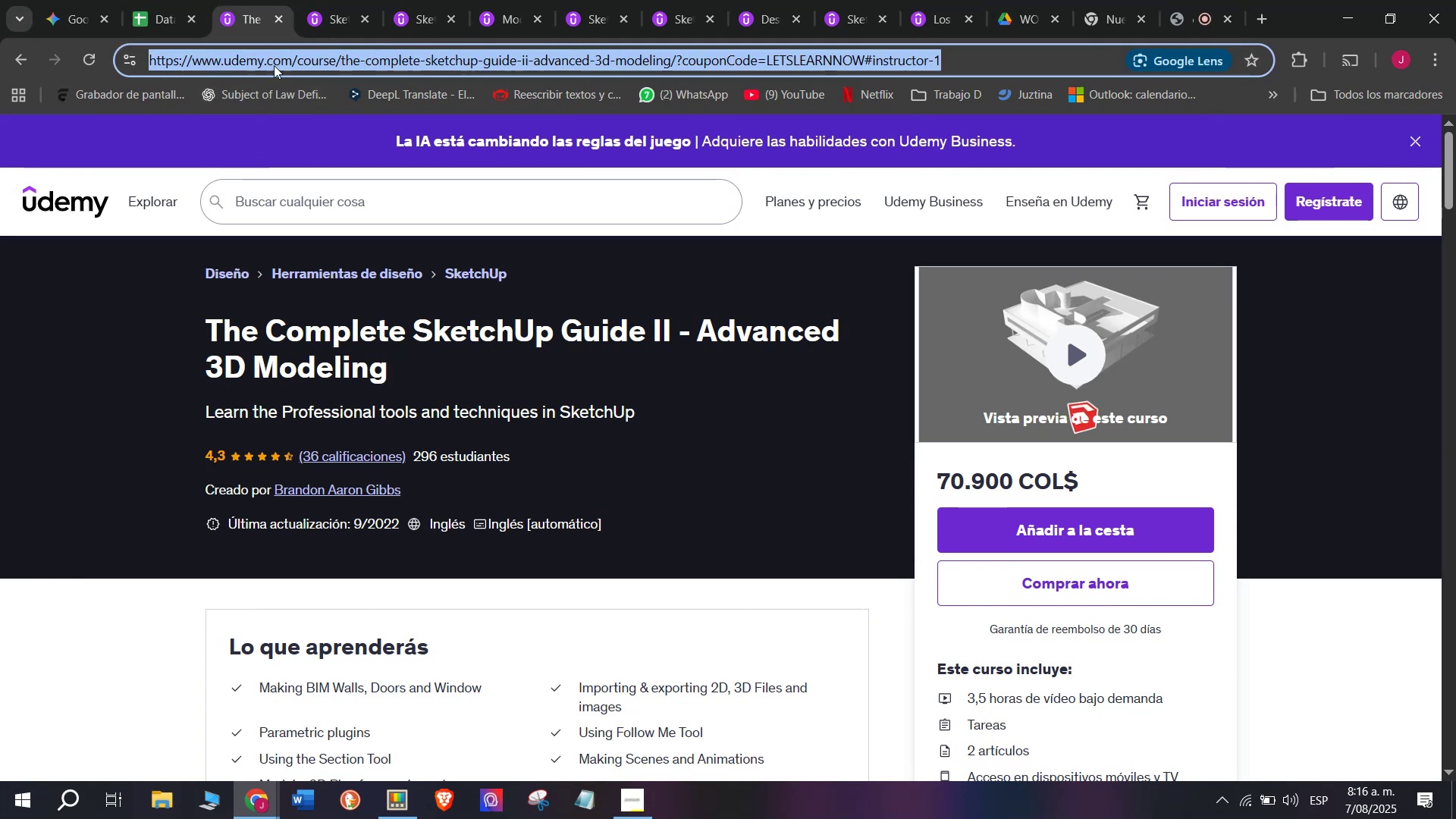 
key(Break)
 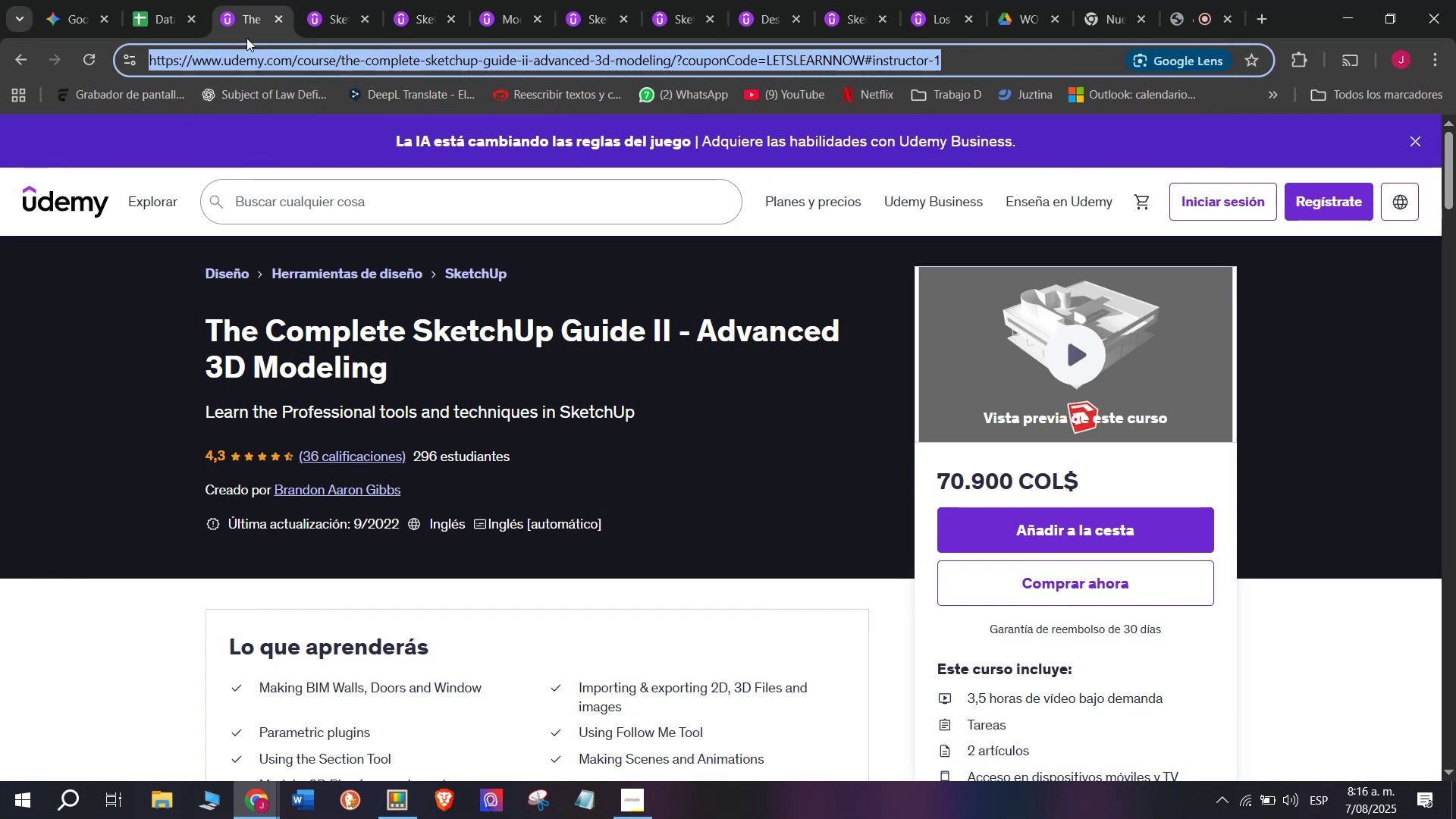 
key(Control+ControlLeft)
 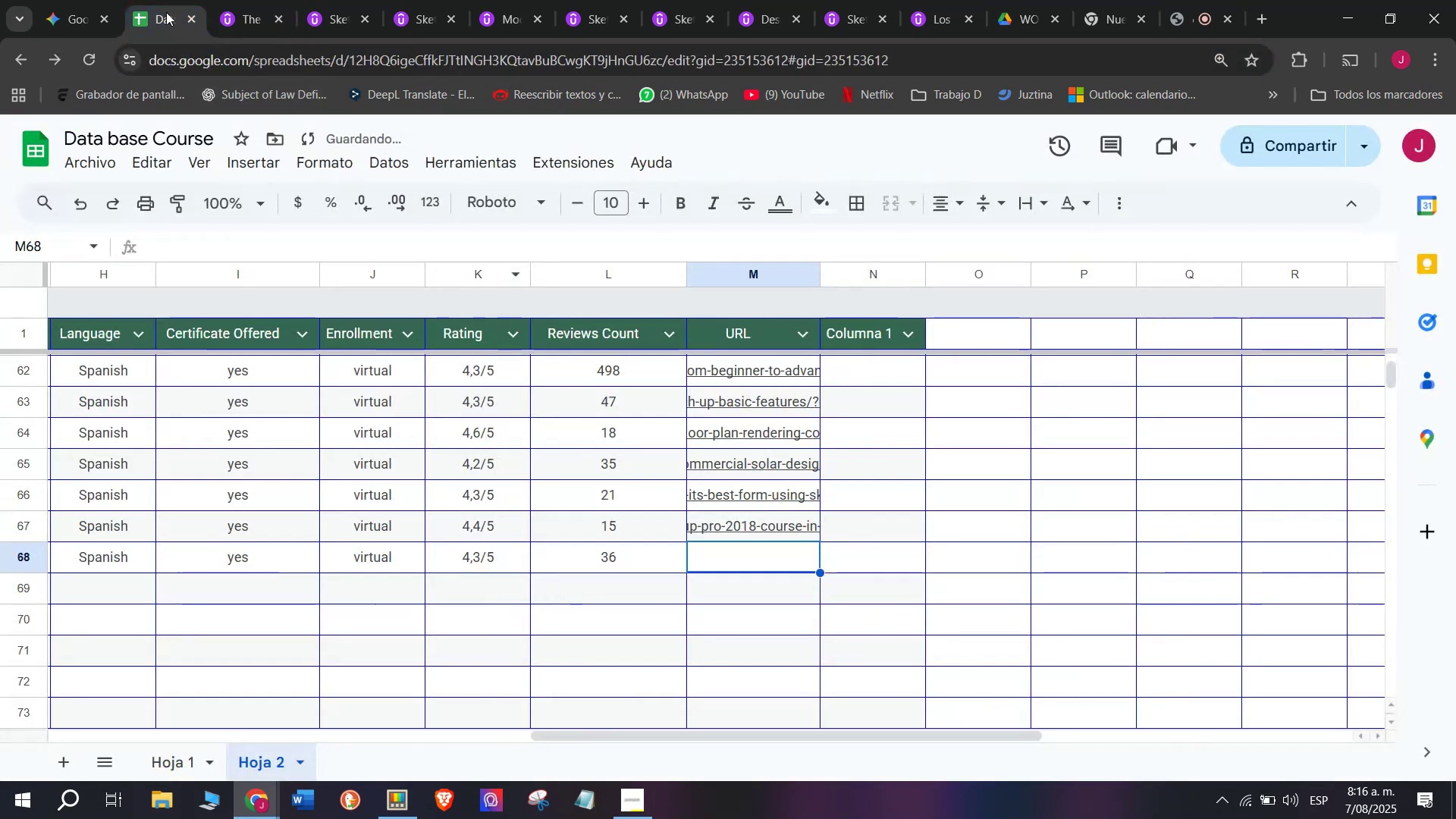 
key(Control+C)
 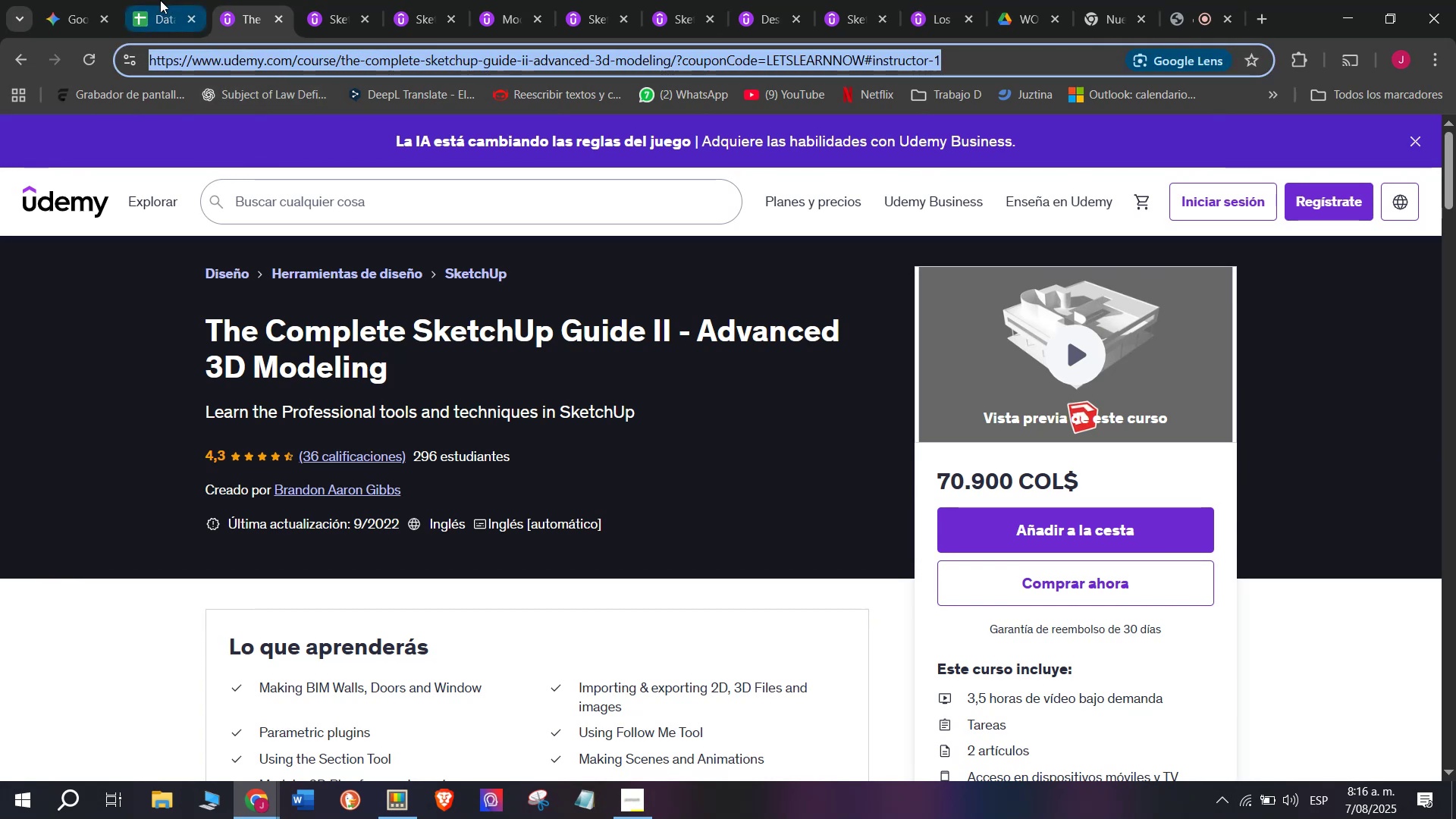 
triple_click([160, 0])
 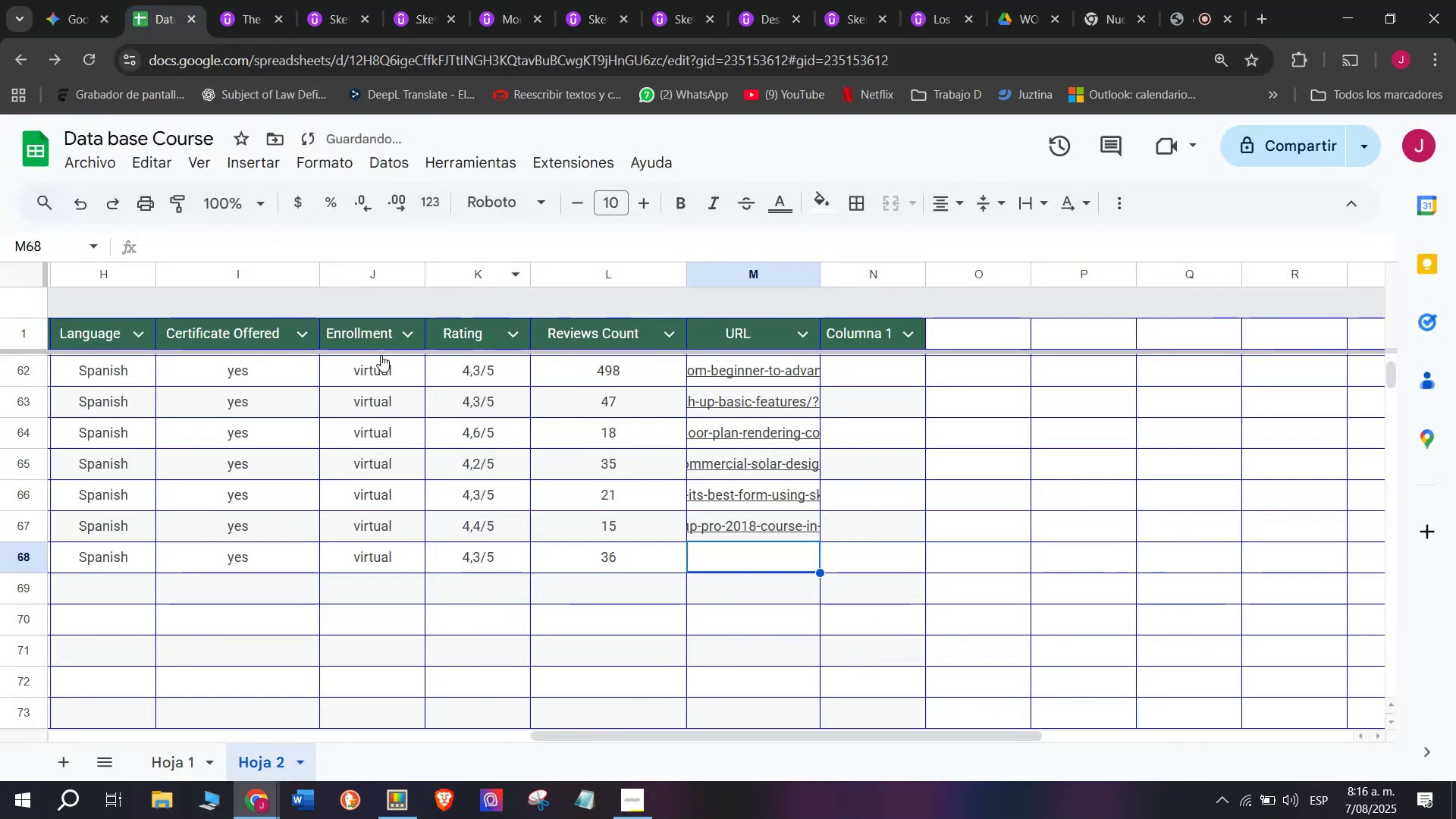 
key(Control+ControlLeft)
 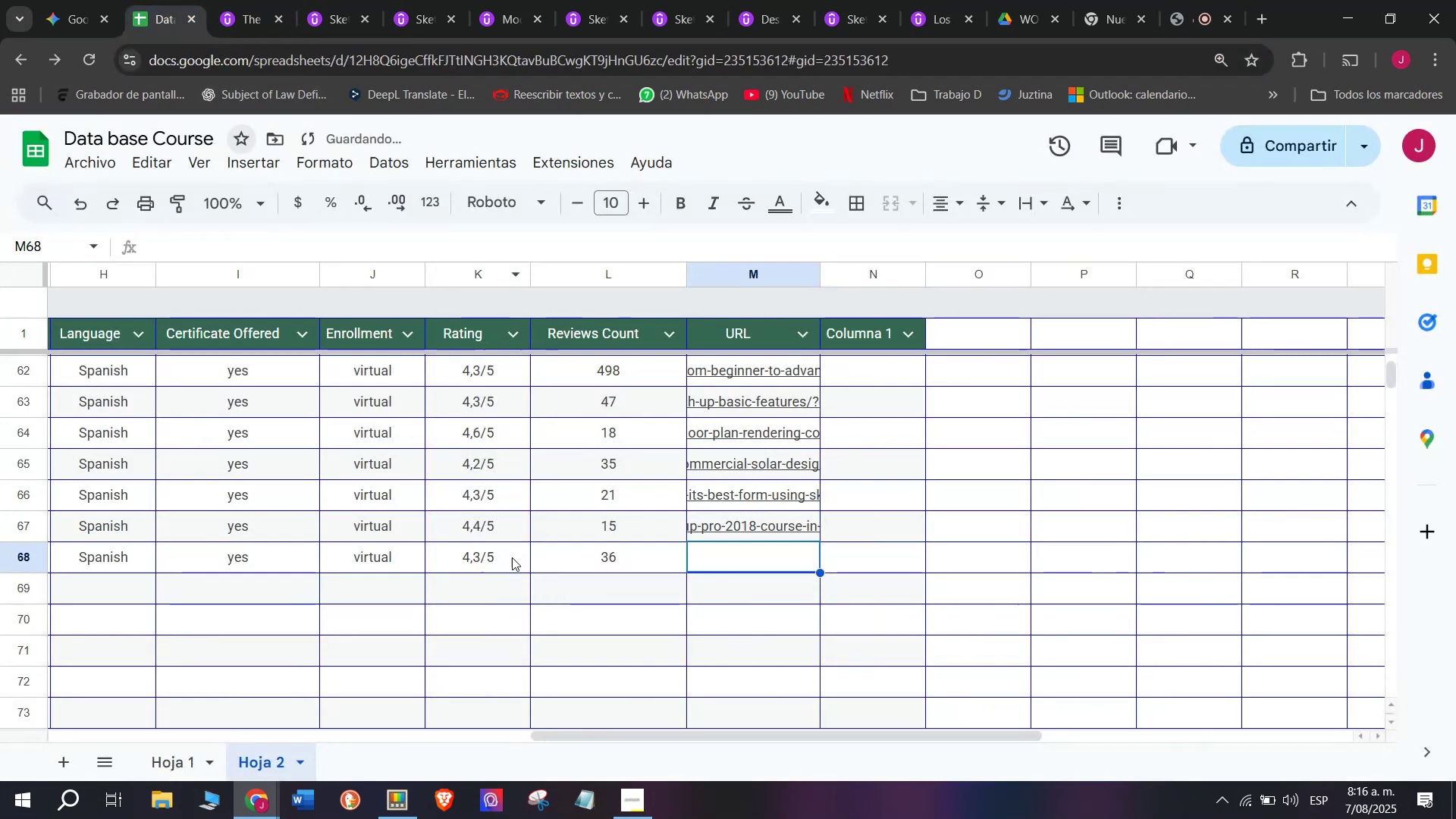 
key(Z)
 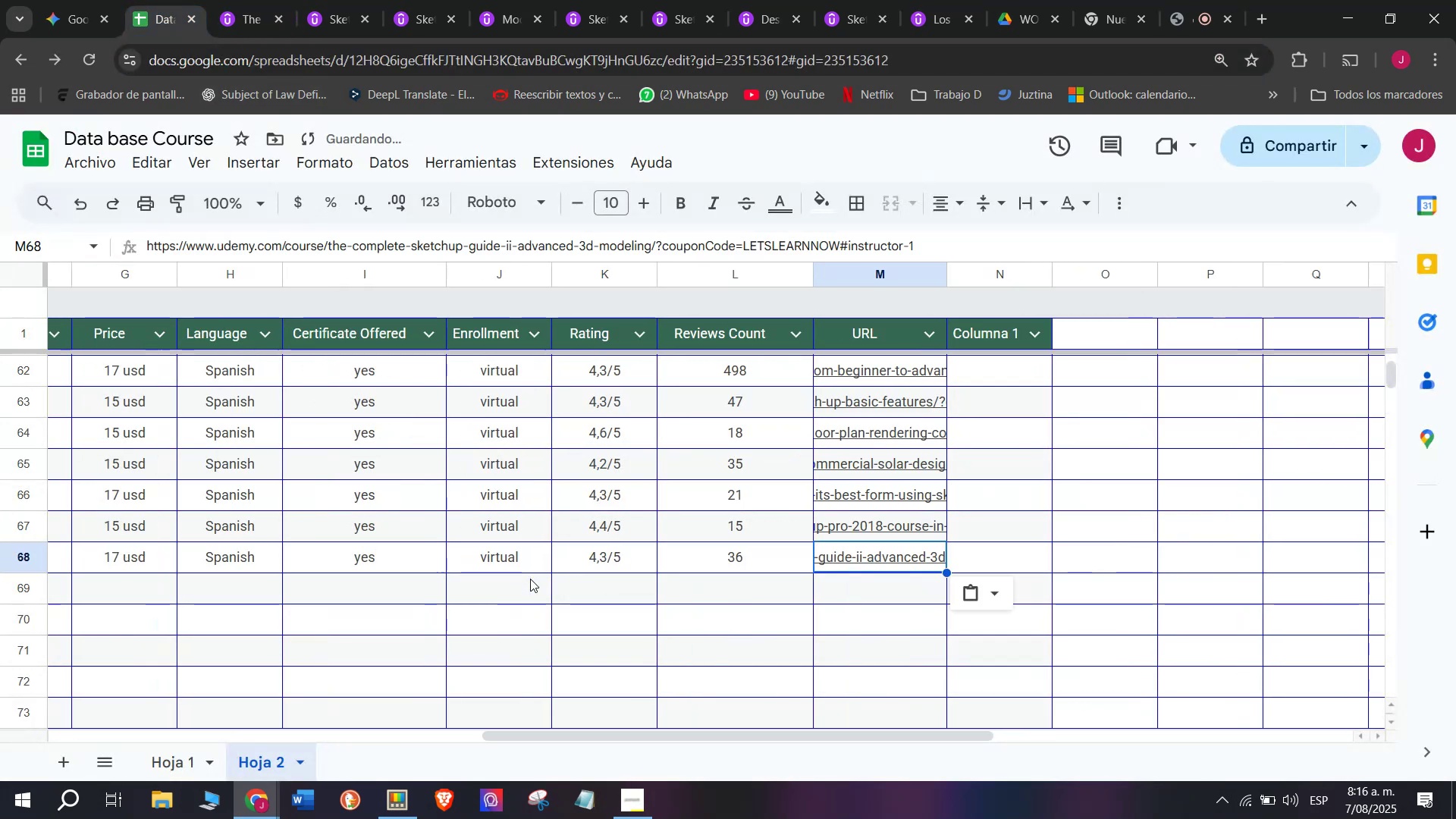 
key(Control+V)
 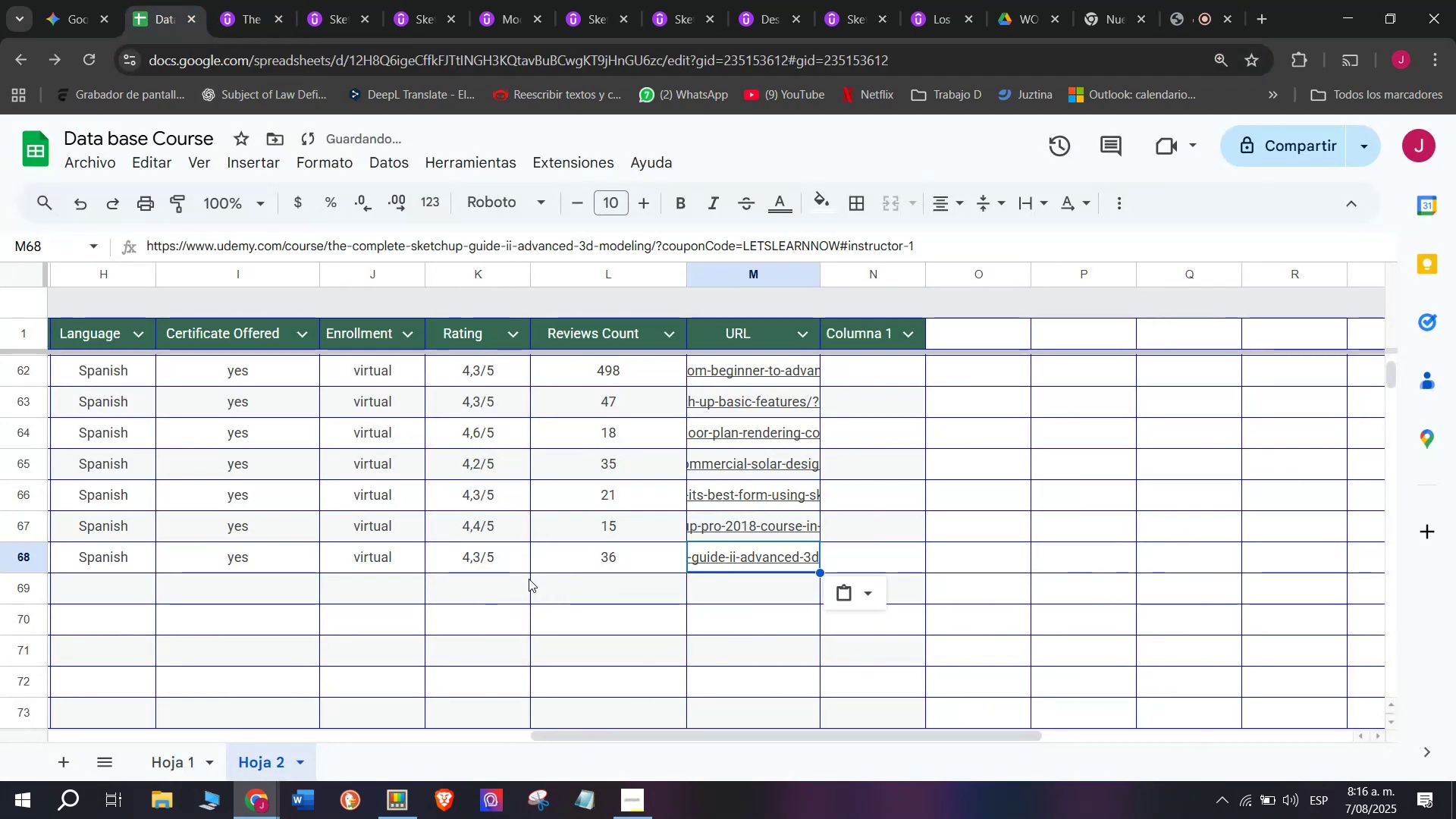 
scroll: coordinate [201, 579], scroll_direction: up, amount: 7.0
 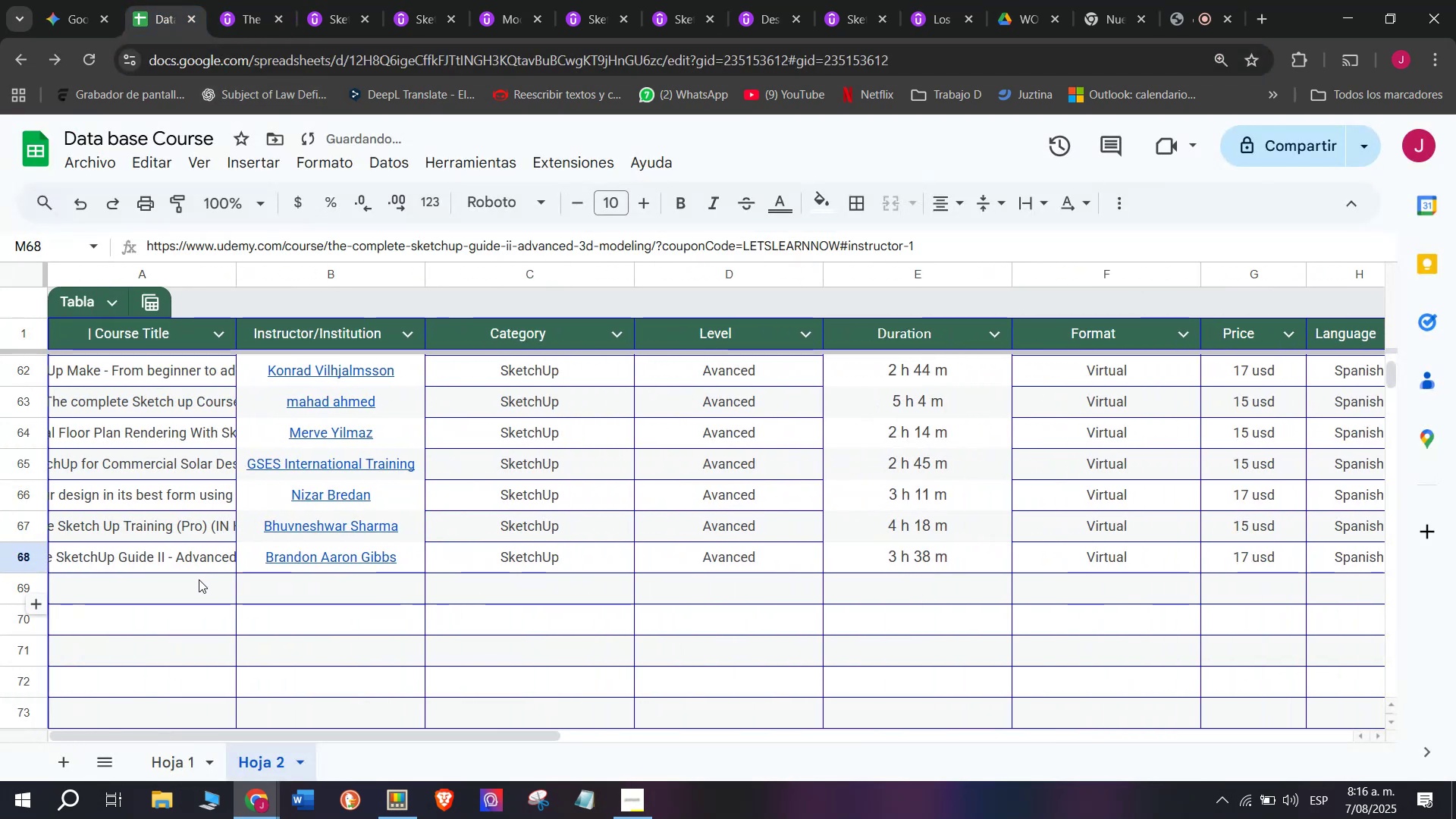 
left_click([199, 579])
 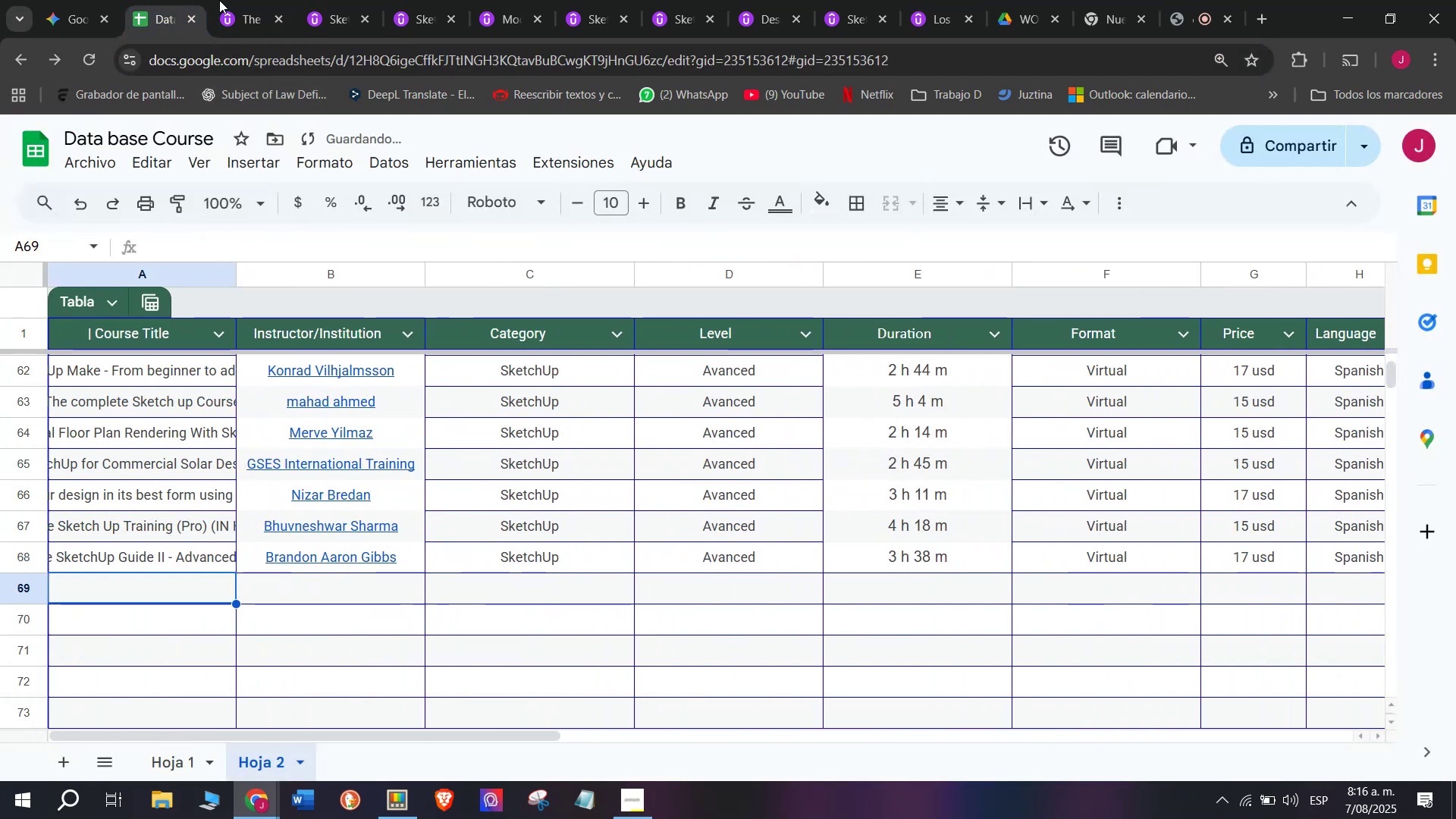 
left_click([250, 0])
 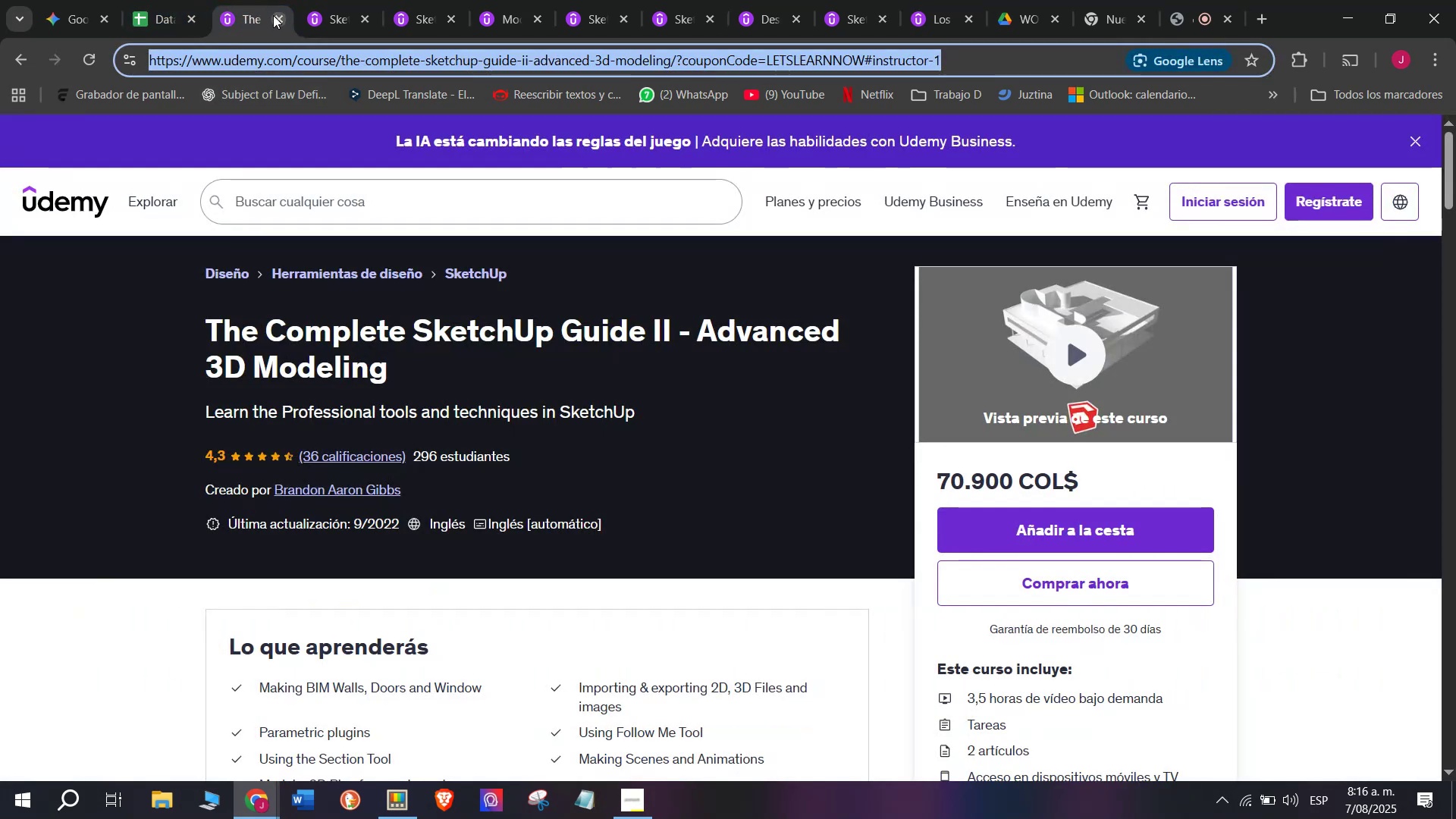 
left_click([273, 15])
 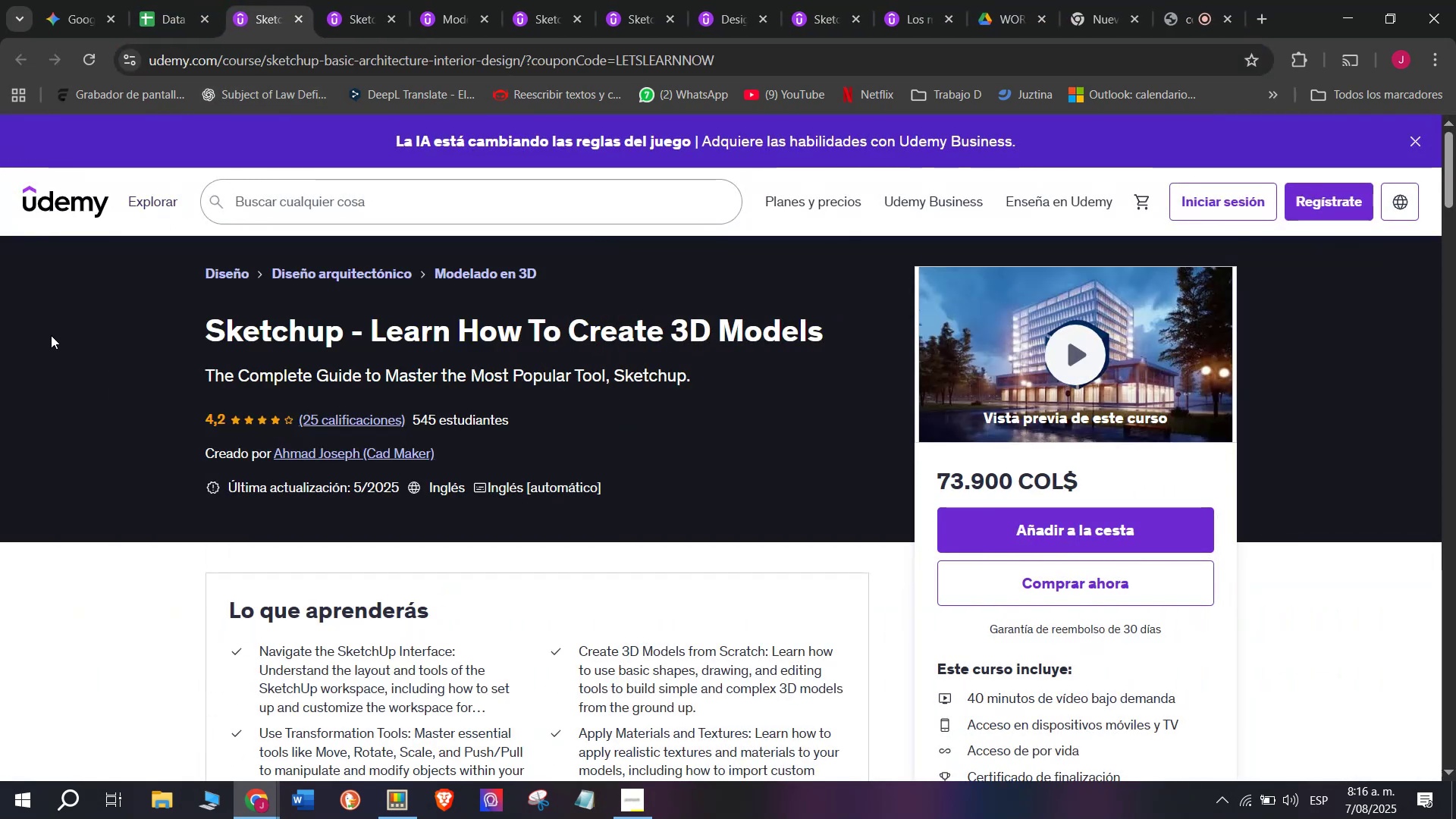 
left_click_drag(start_coordinate=[162, 313], to_coordinate=[844, 330])
 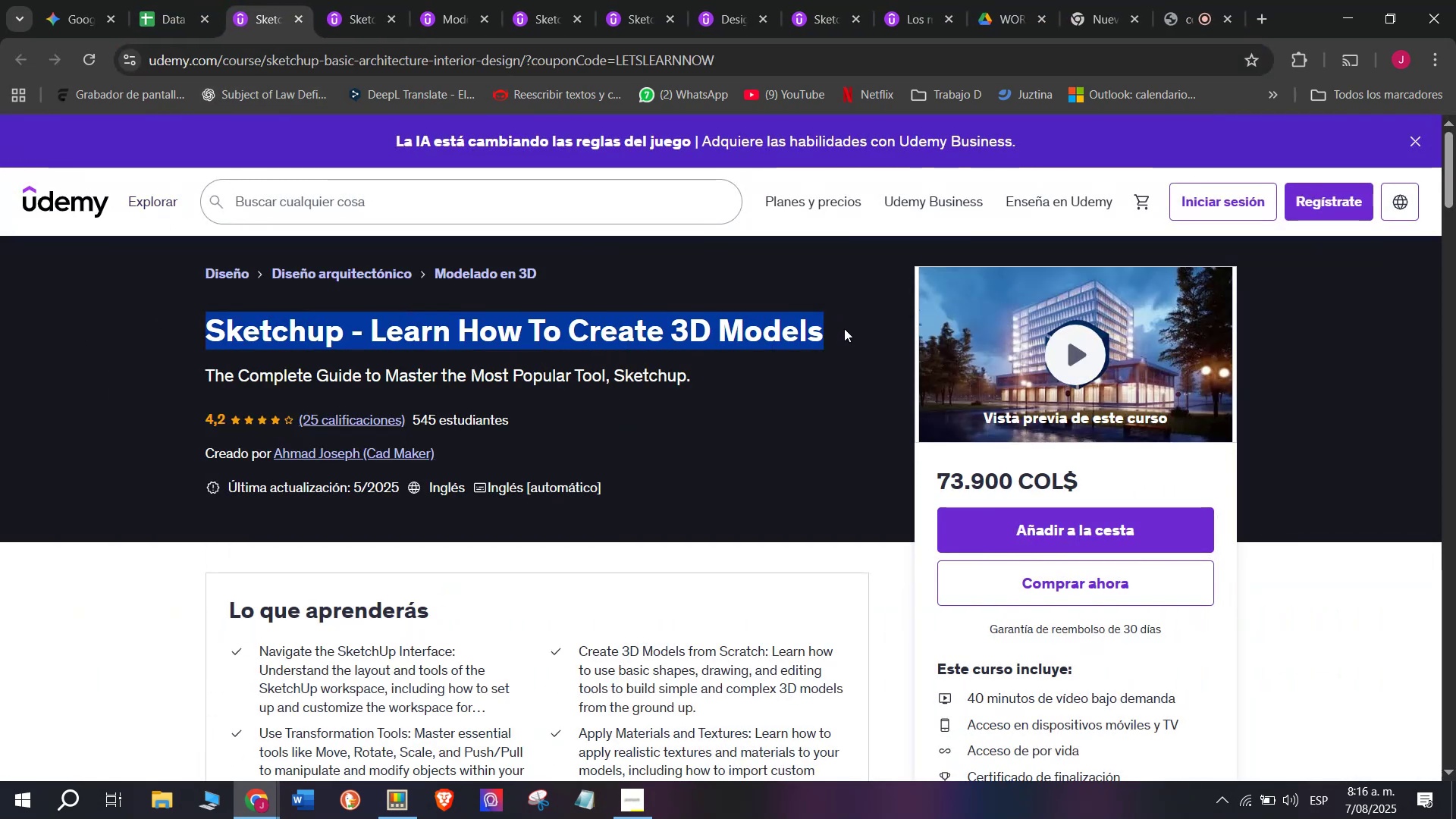 
key(Break)
 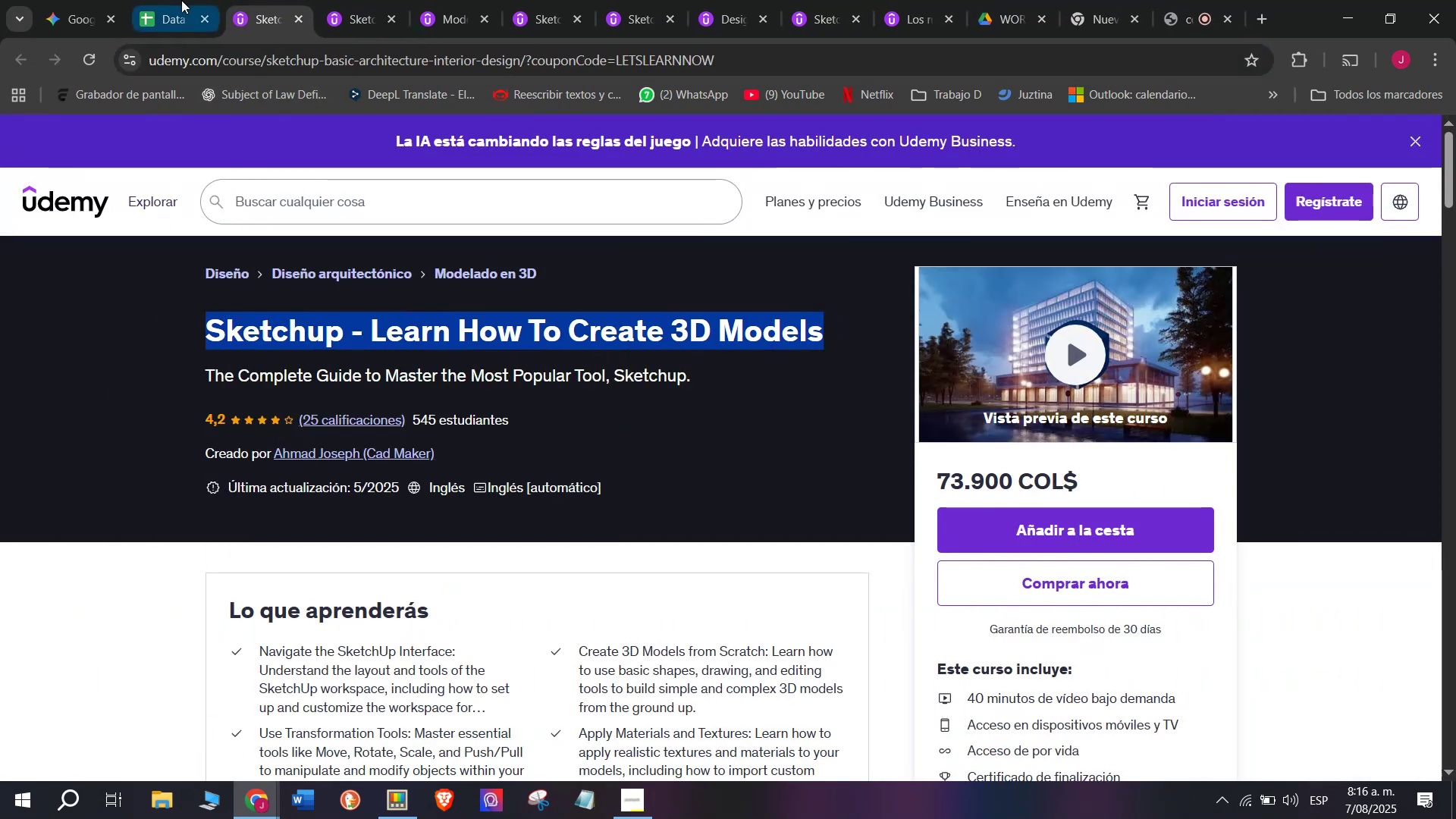 
key(Control+ControlLeft)
 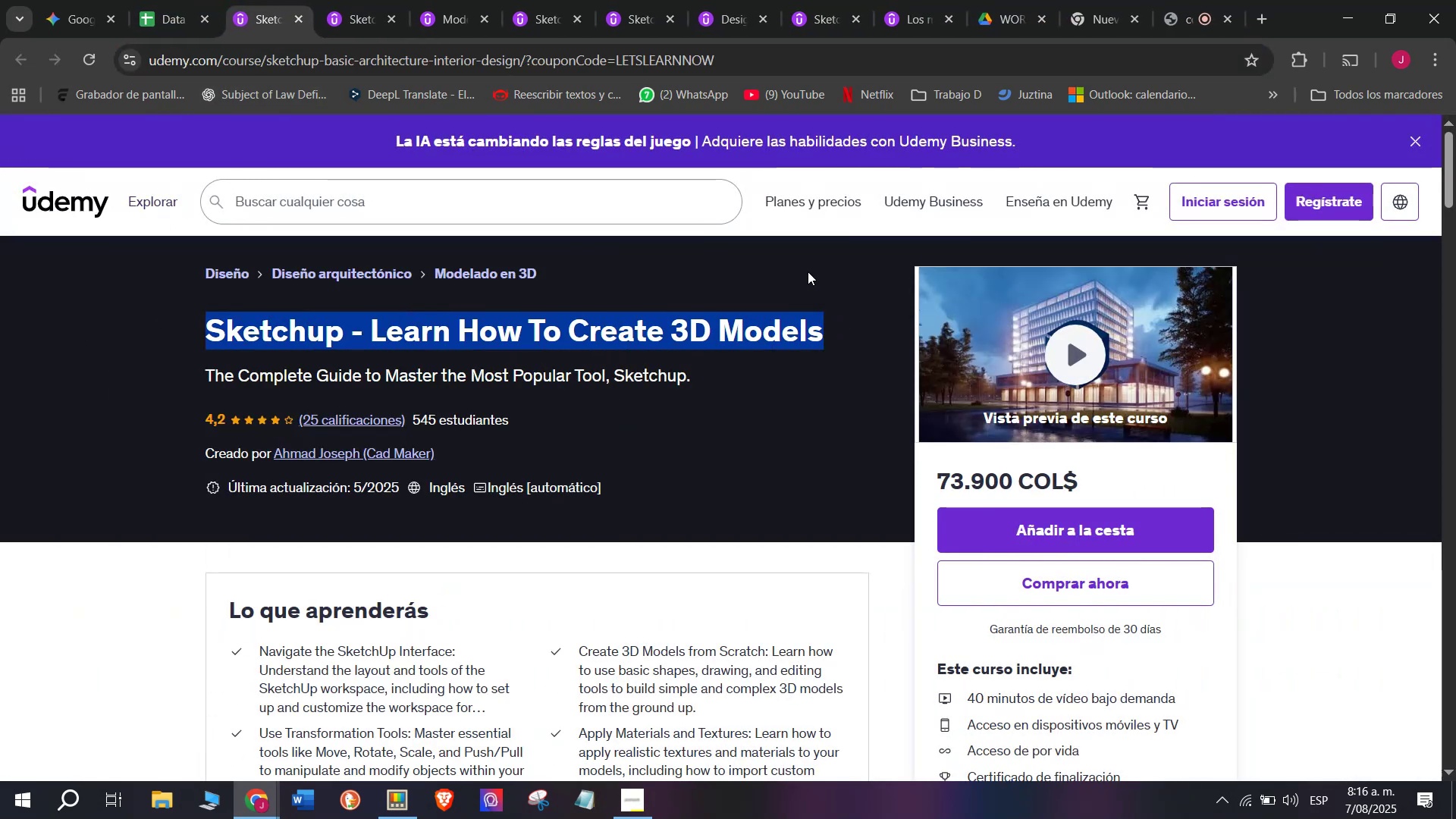 
key(Control+C)
 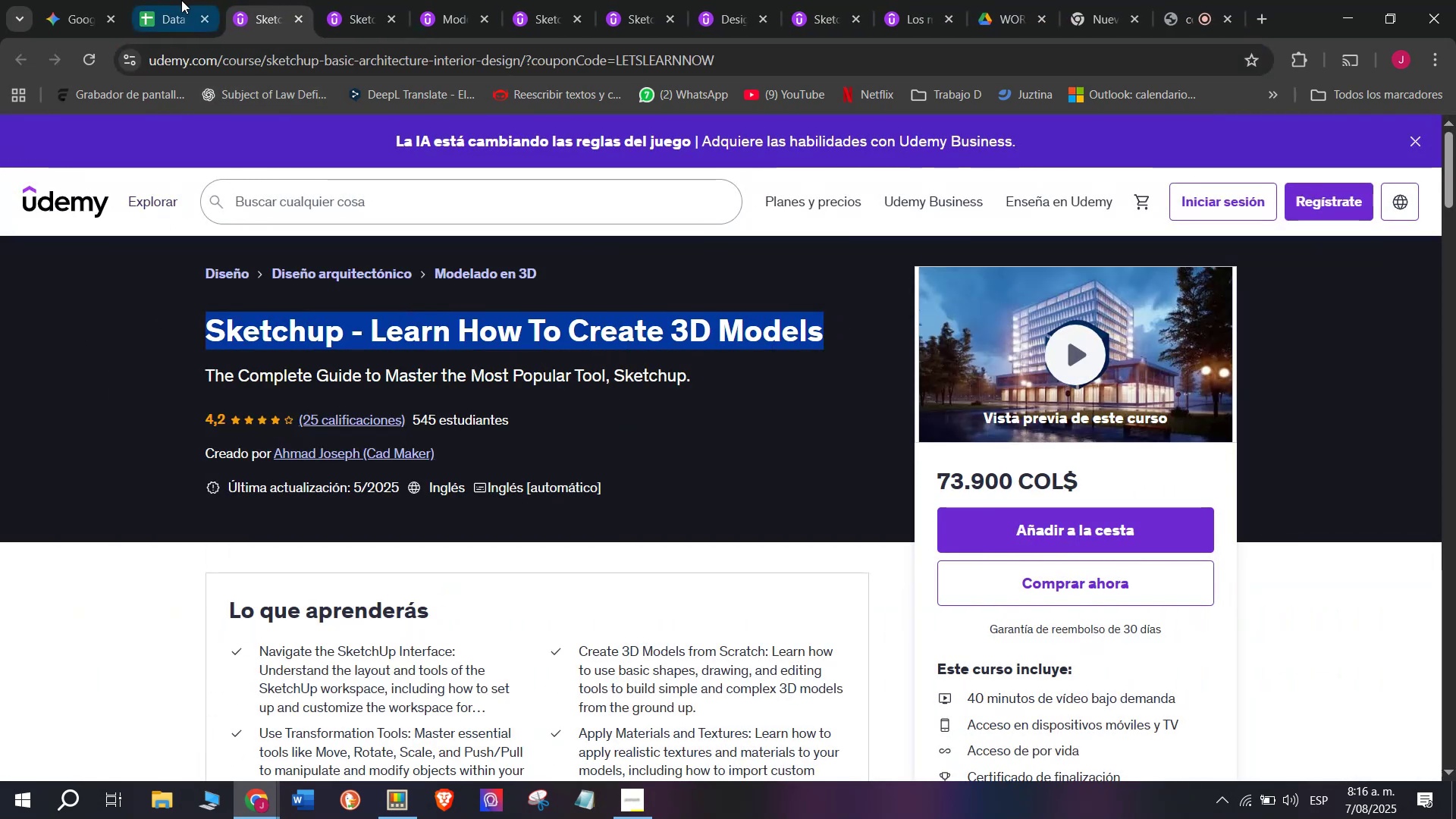 
left_click([180, 0])
 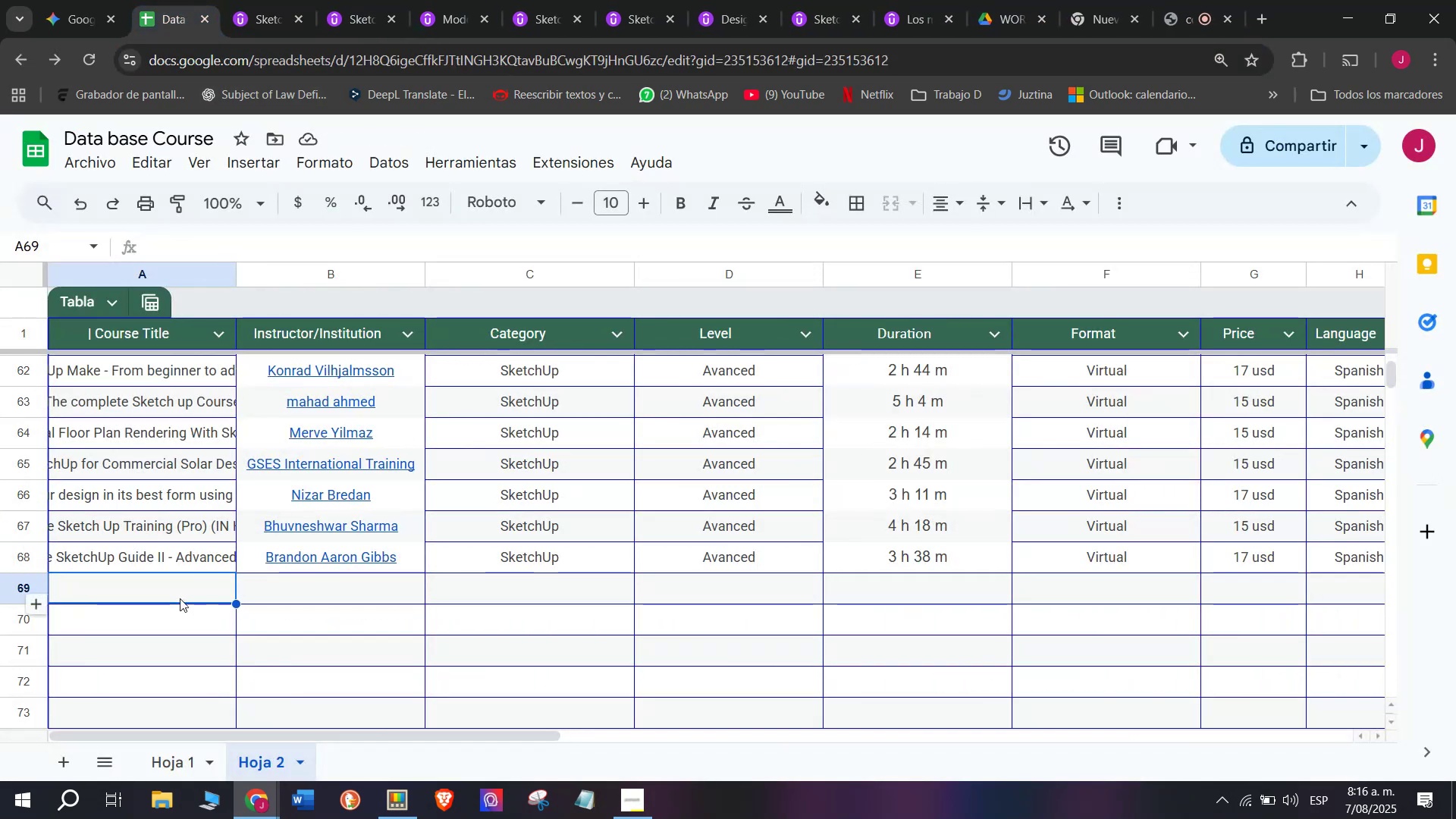 
double_click([180, 598])
 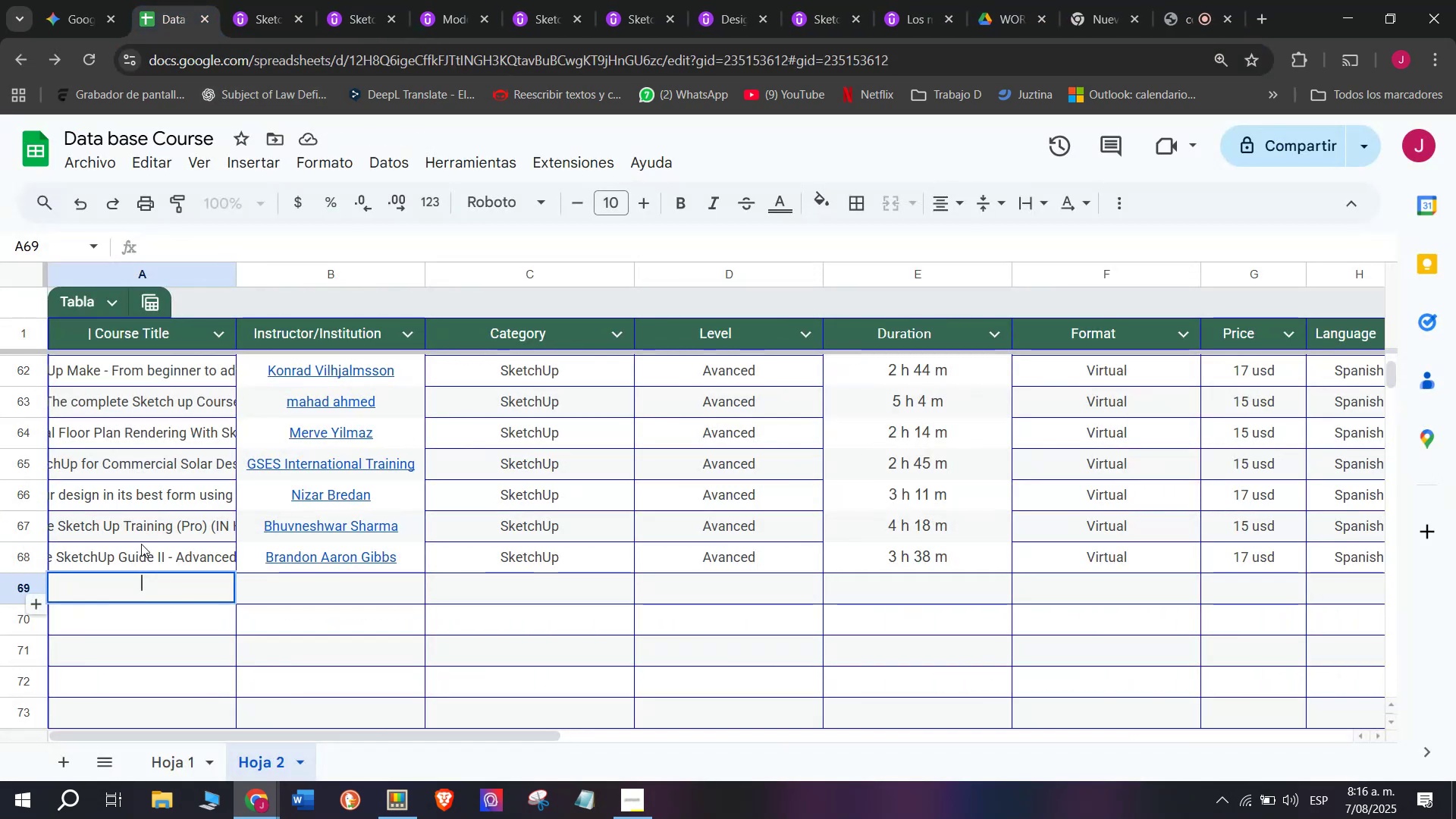 
key(Control+ControlLeft)
 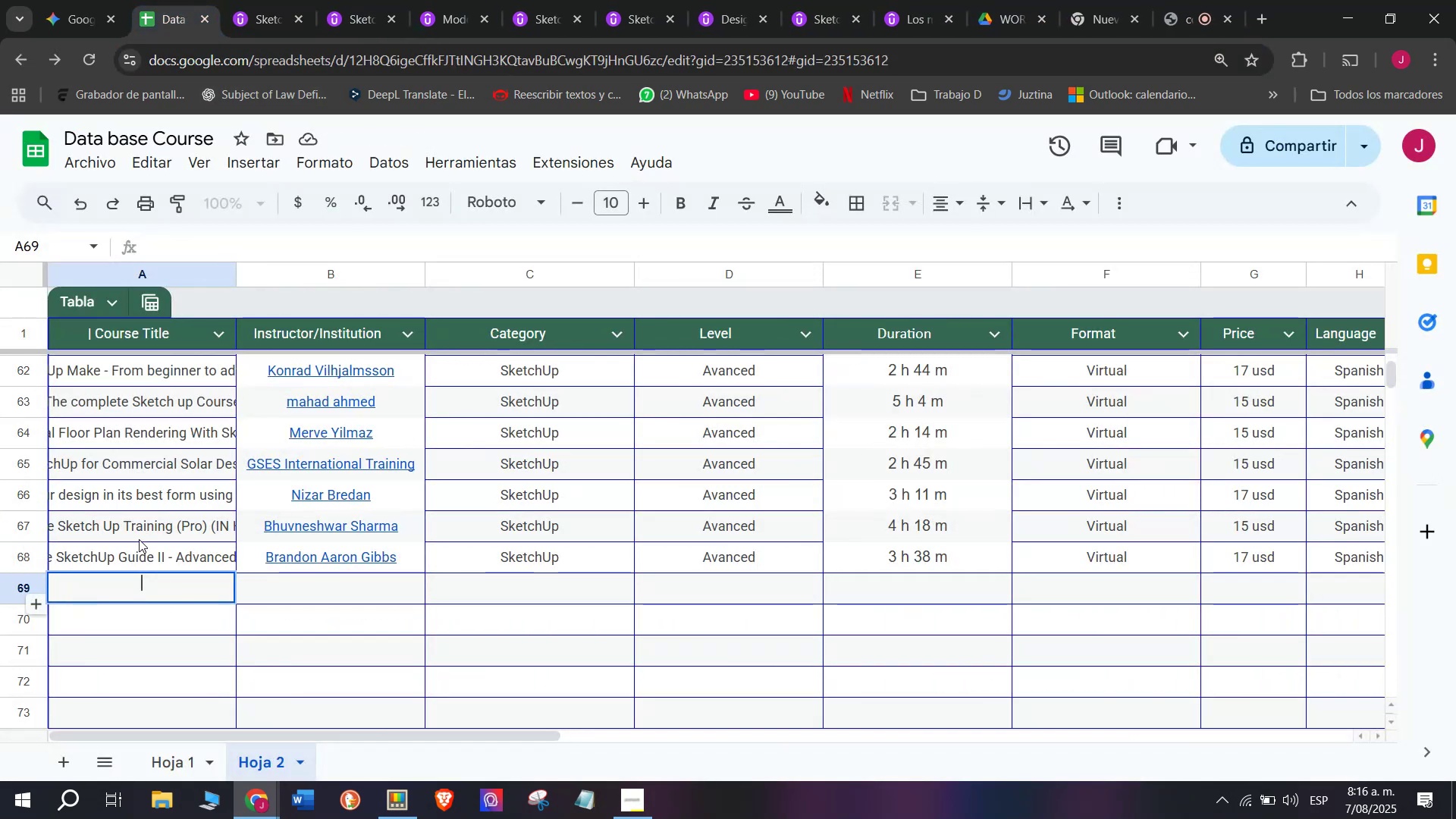 
key(Z)
 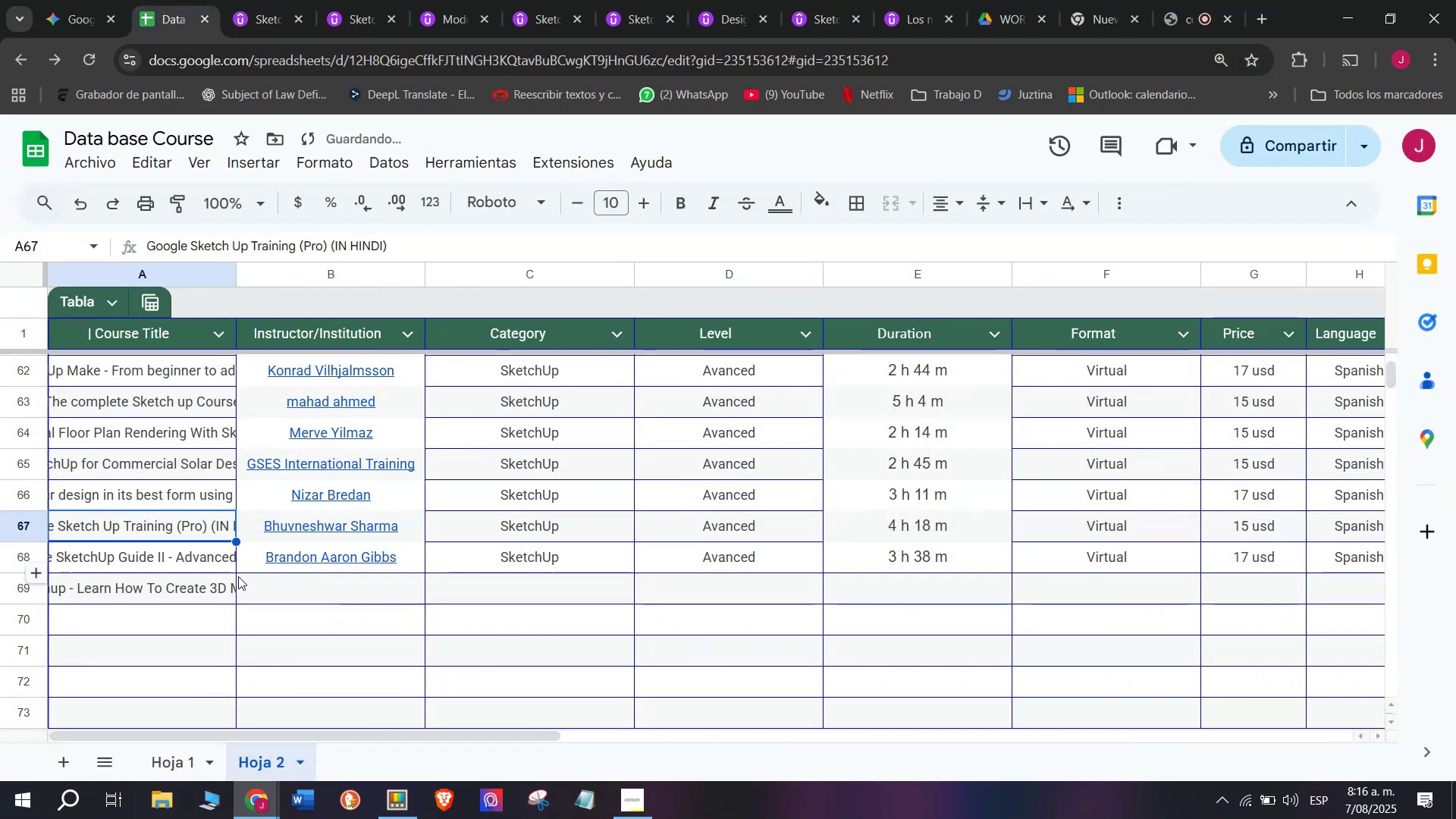 
key(Control+V)
 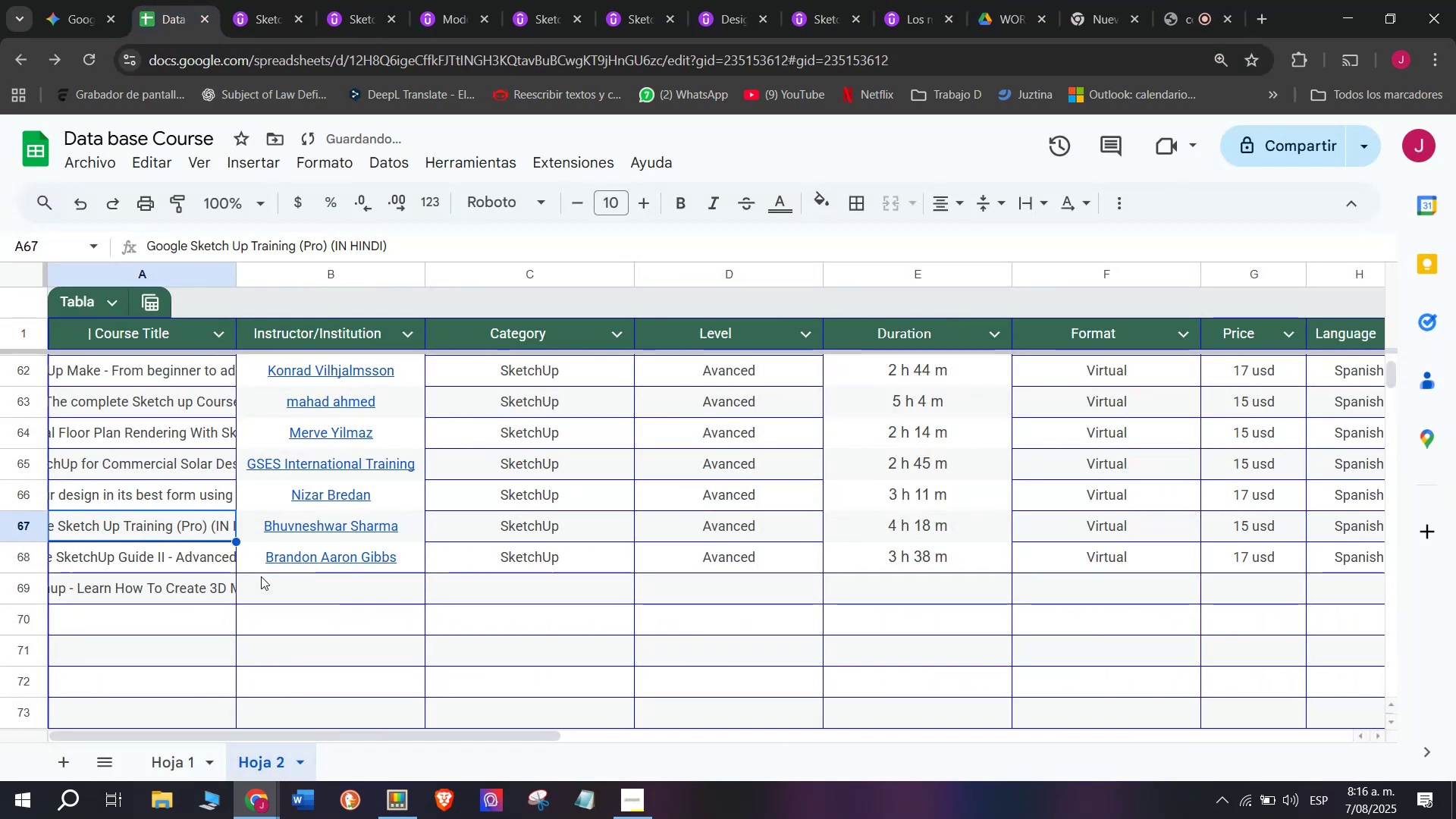 
double_click([268, 576])
 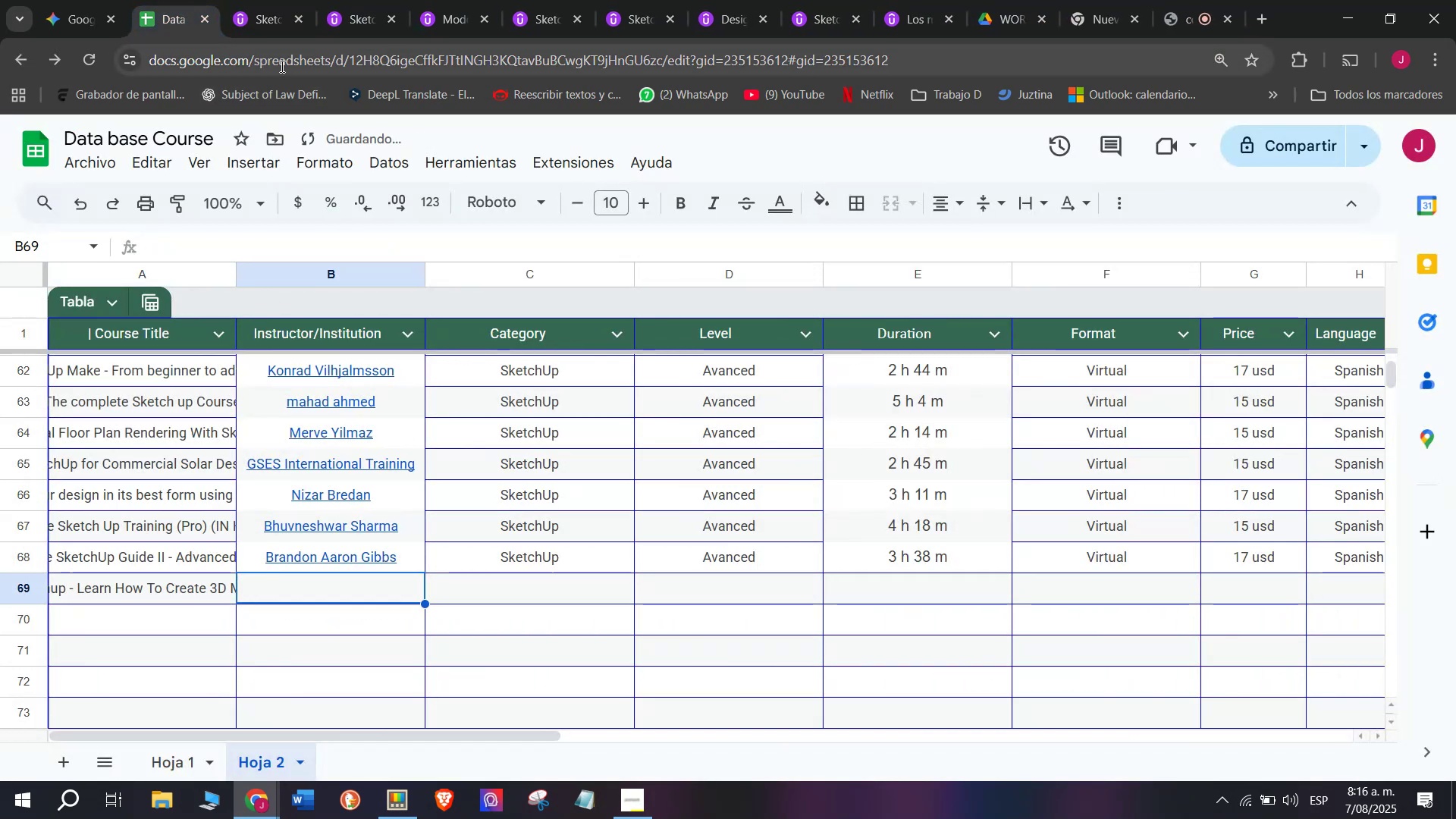 
left_click([249, 0])
 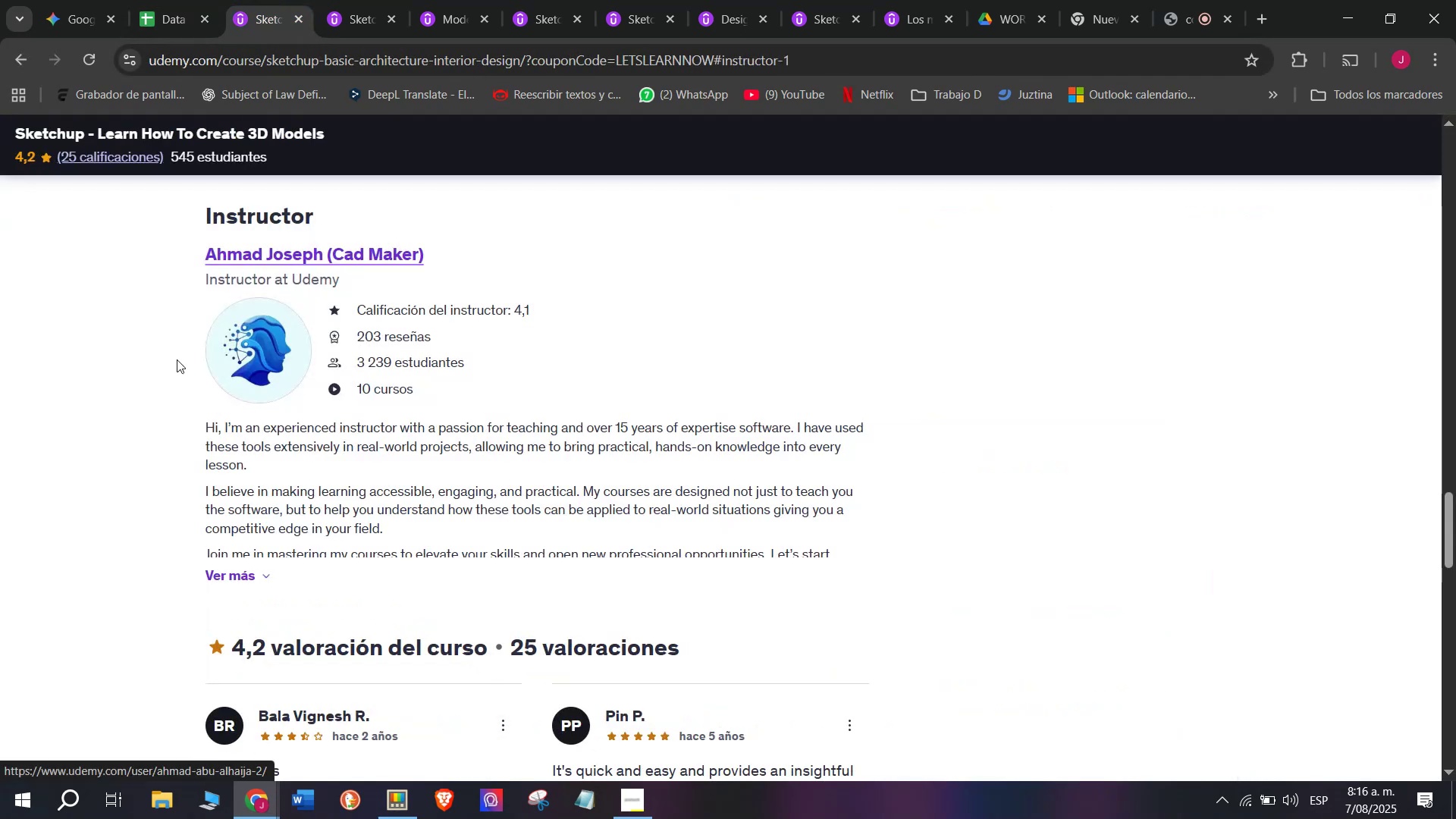 
left_click_drag(start_coordinate=[162, 244], to_coordinate=[465, 238])
 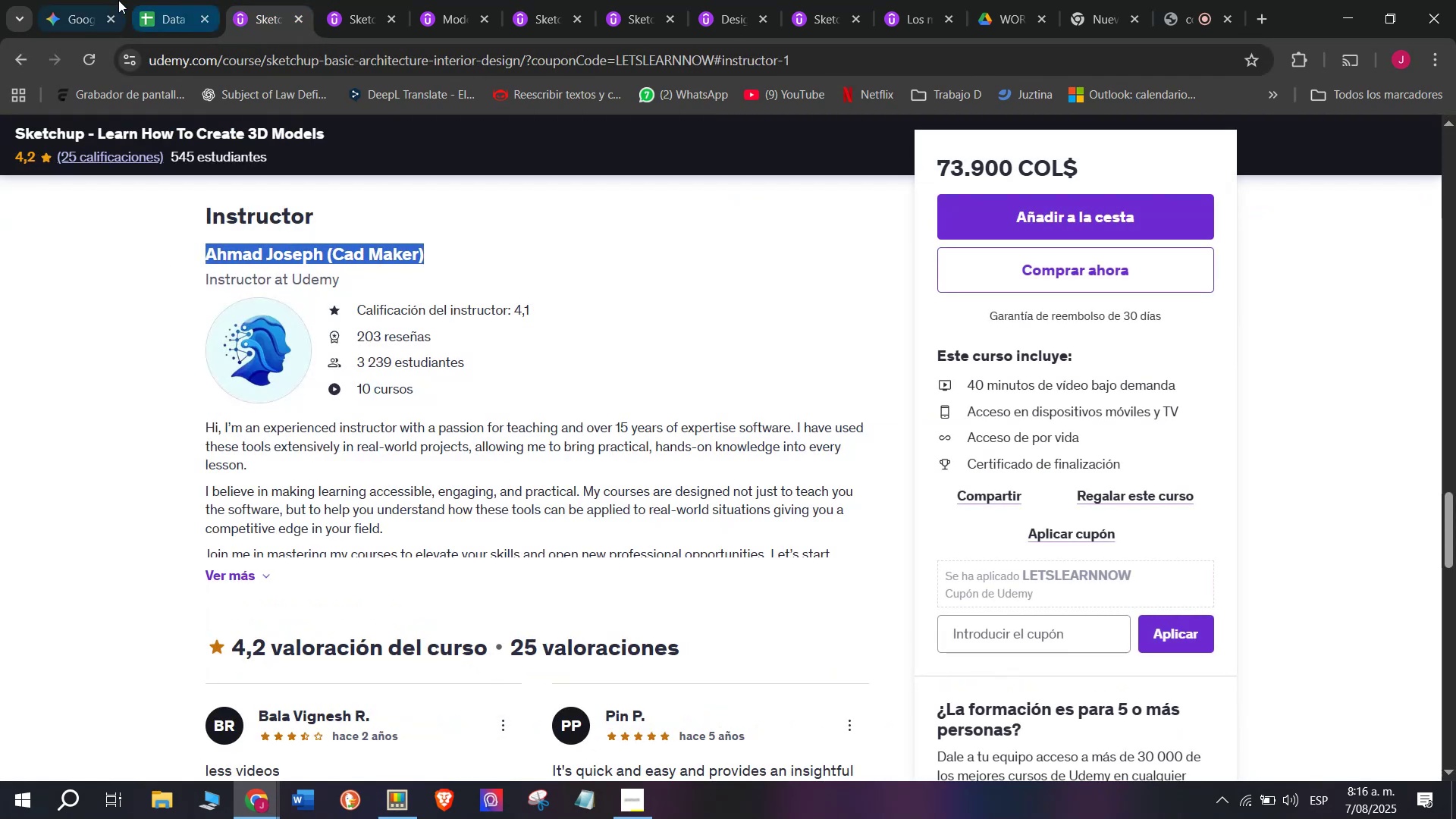 
key(Break)
 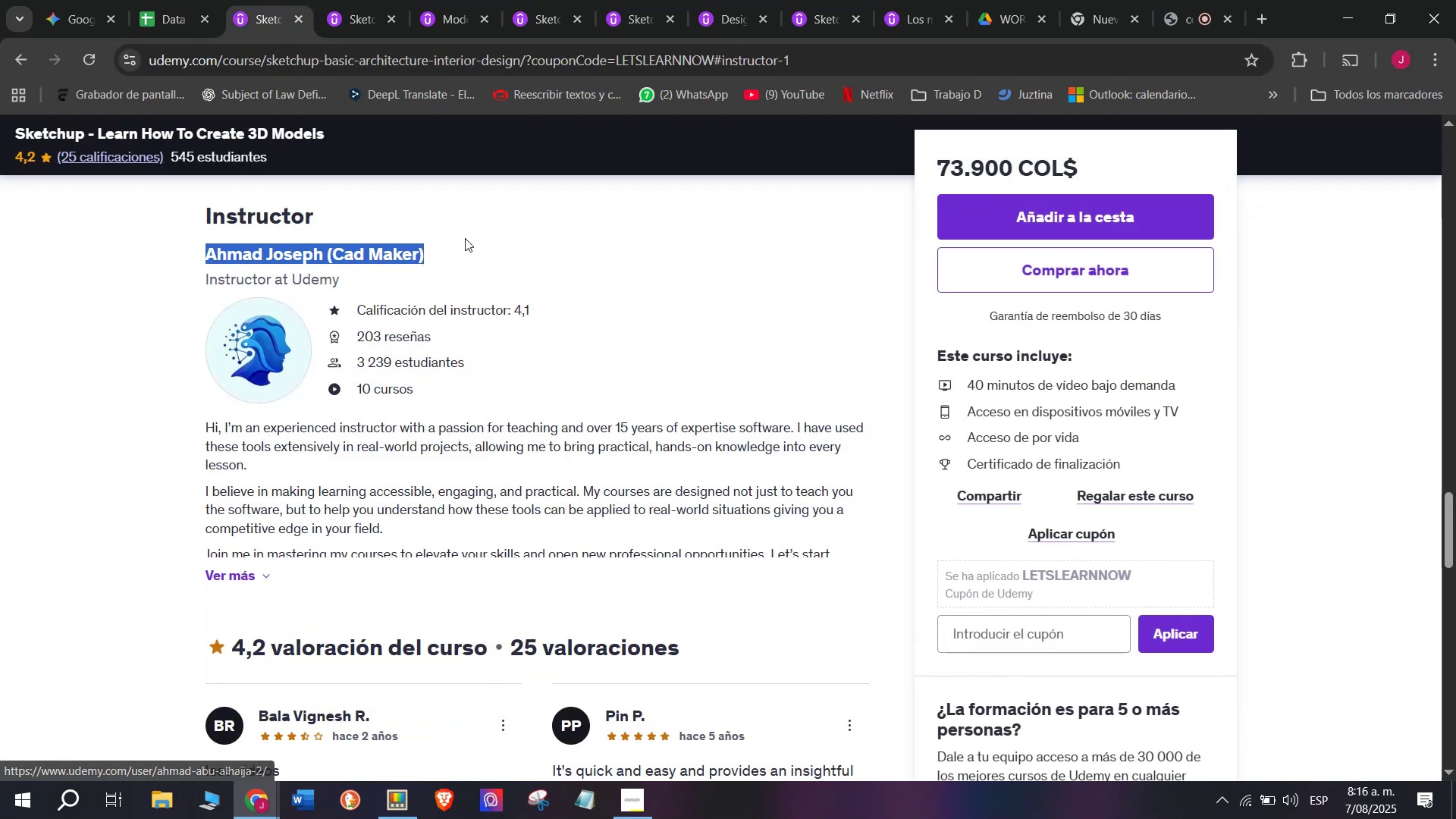 
key(Control+ControlLeft)
 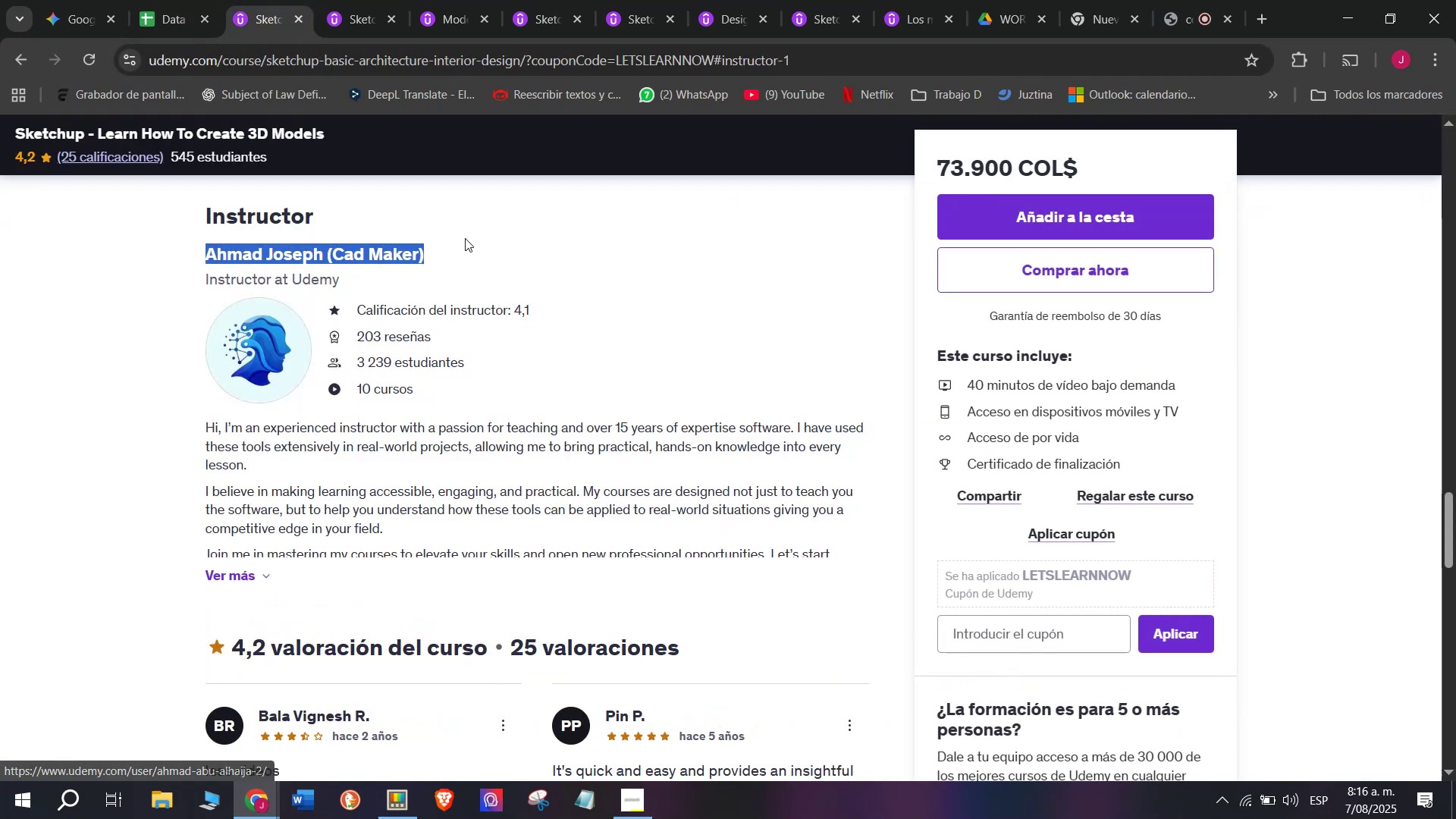 
key(Control+C)
 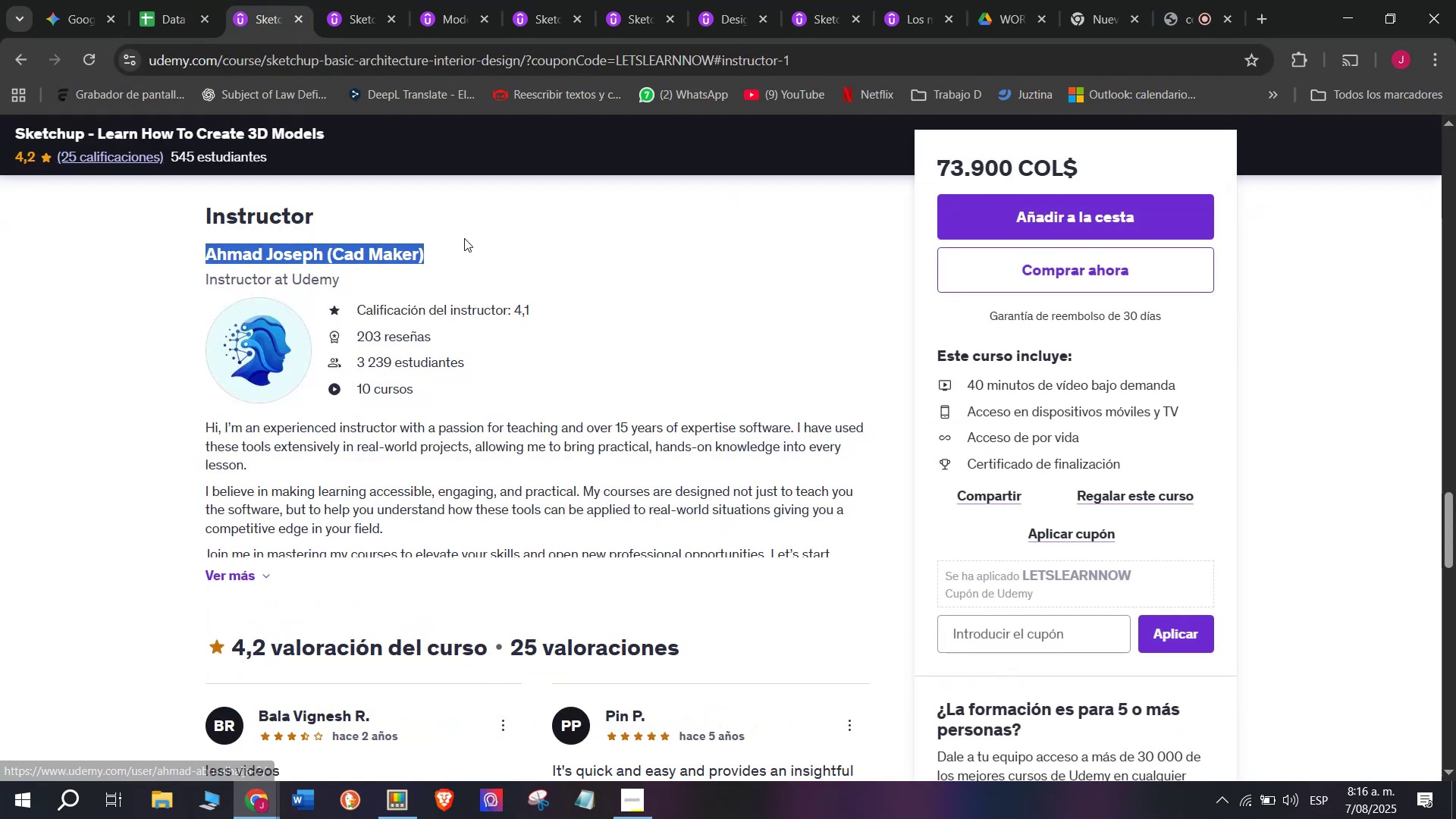 
key(Control+ControlLeft)
 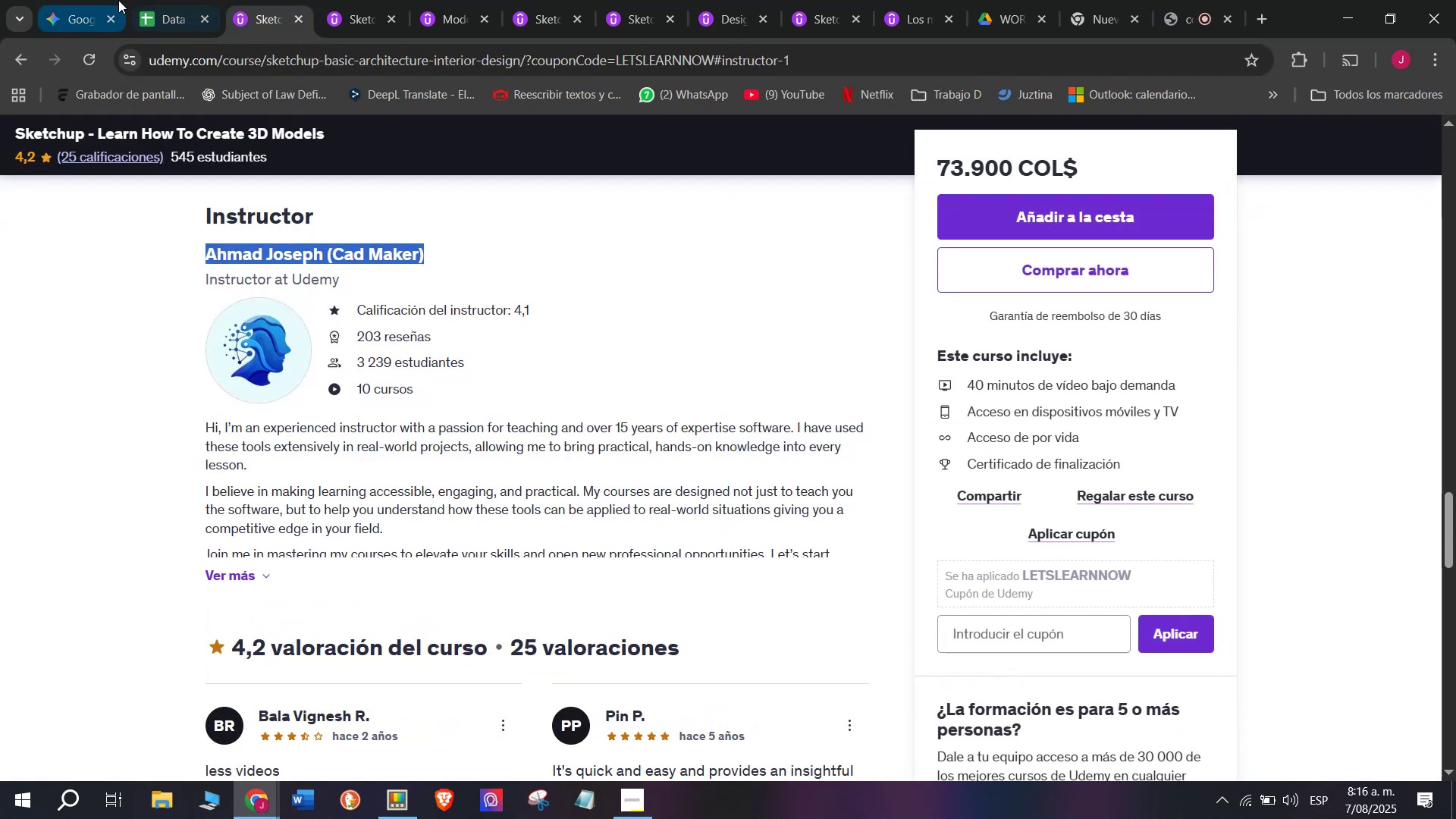 
key(Break)
 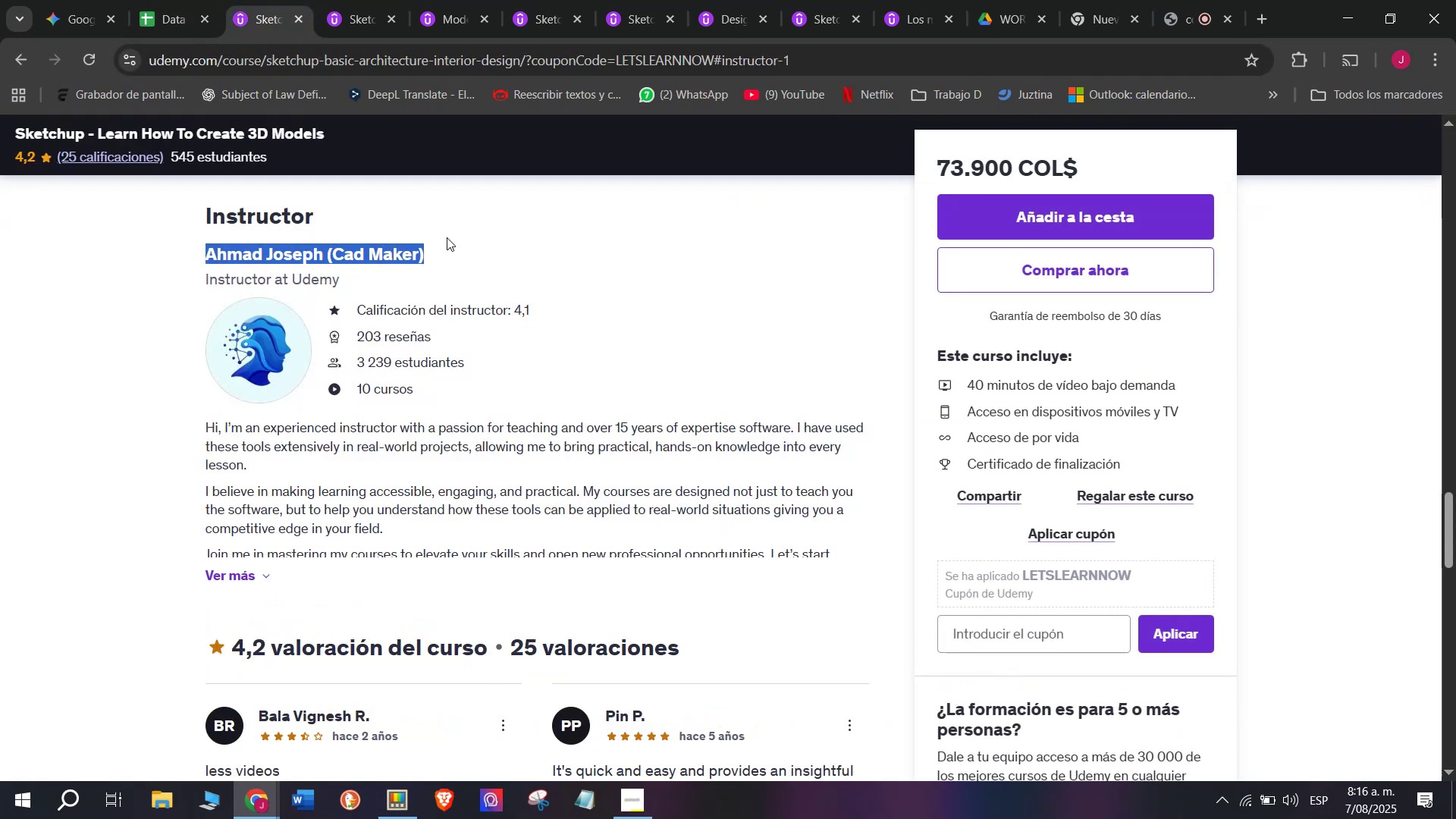 
key(Control+C)
 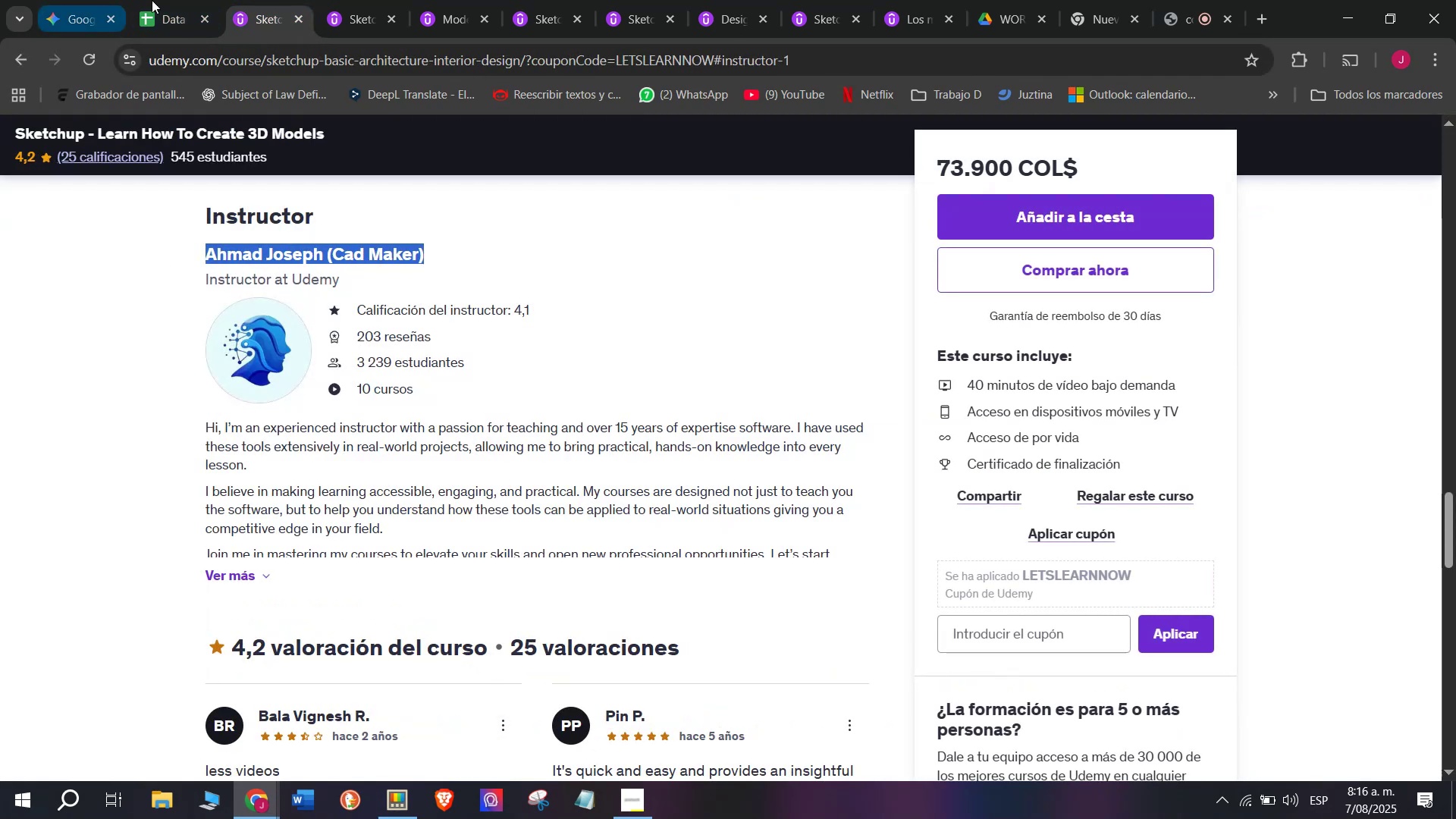 
left_click([183, 0])
 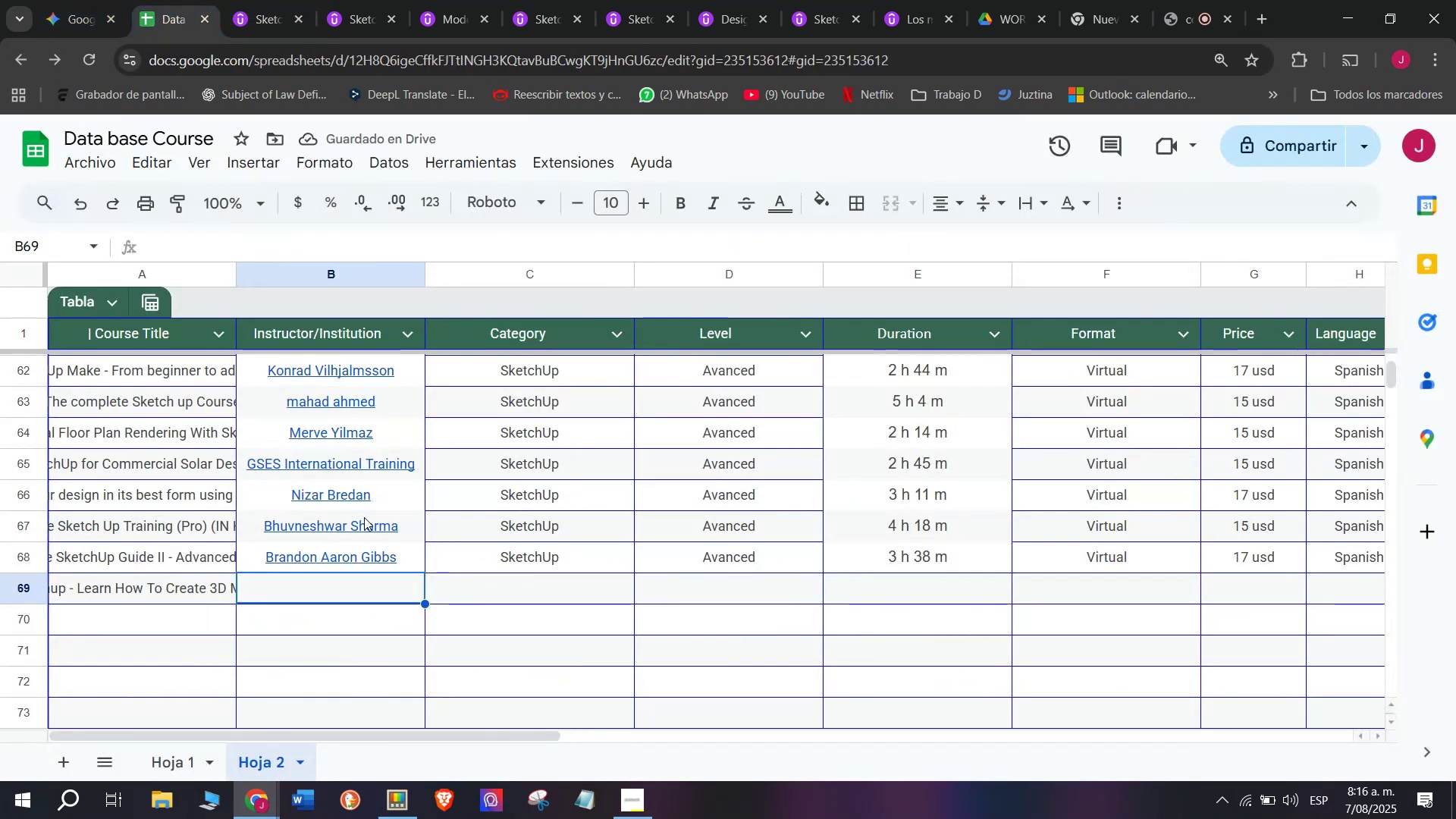 
key(Z)
 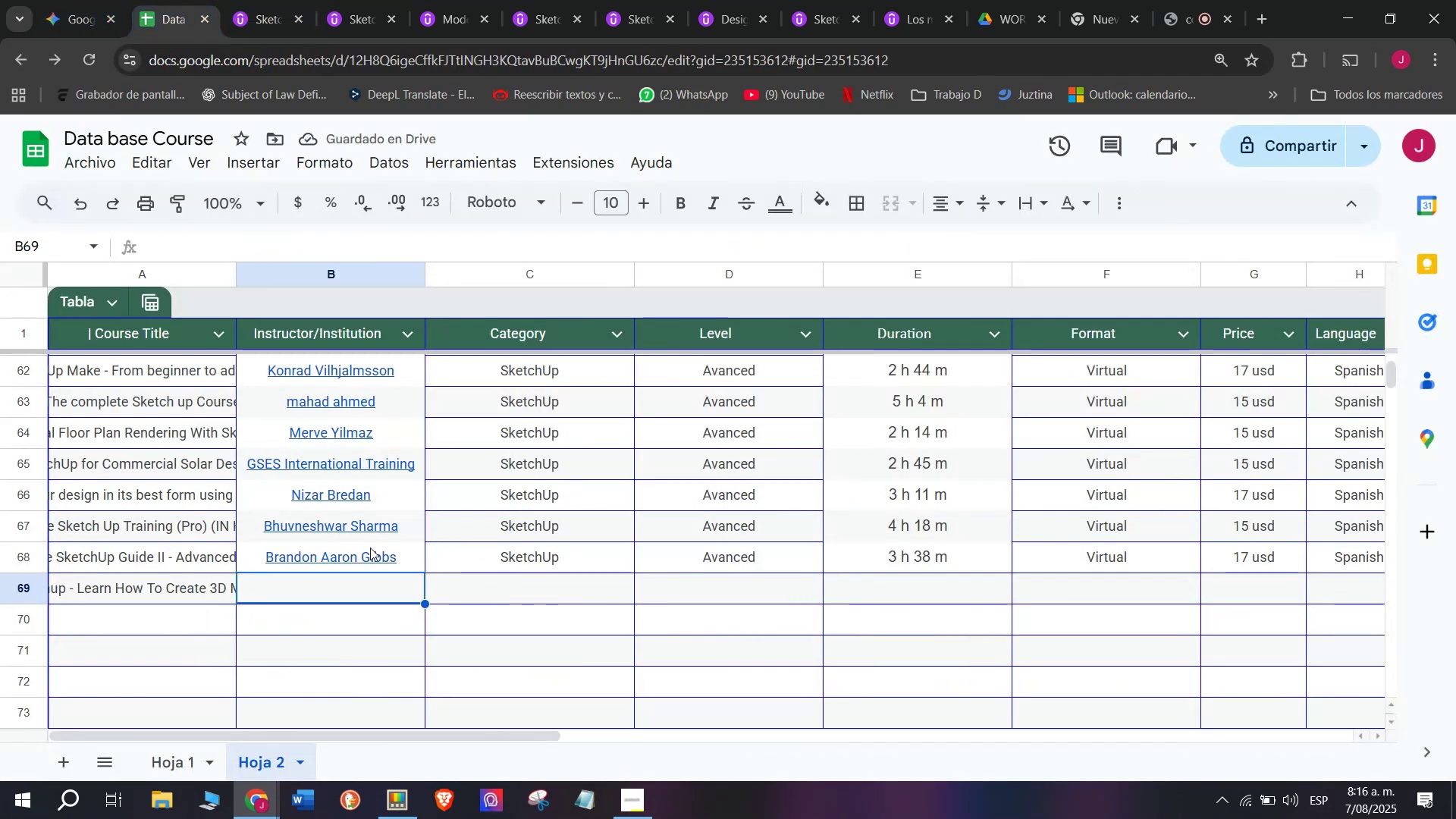 
key(Control+ControlLeft)
 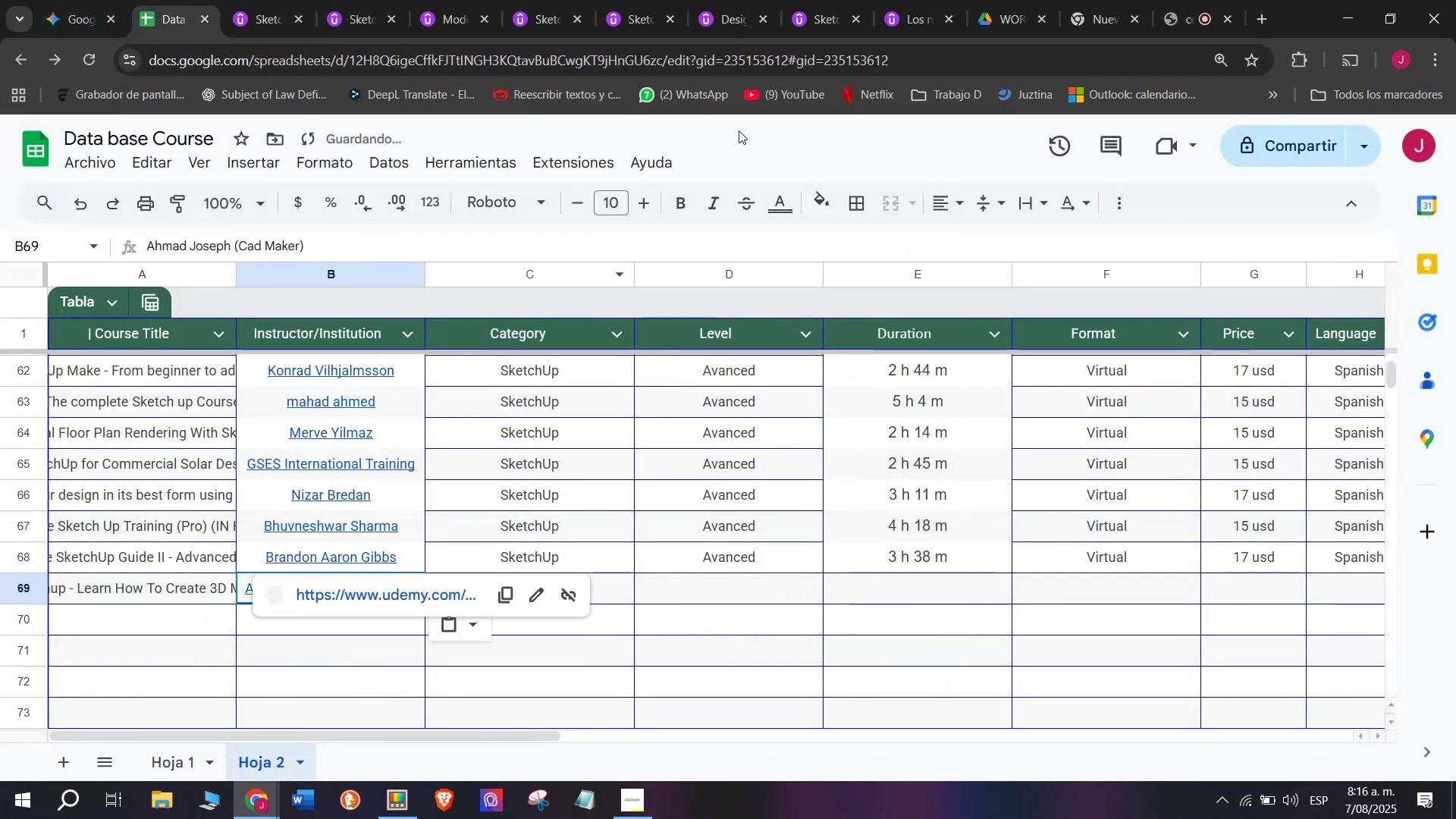 
key(Control+V)
 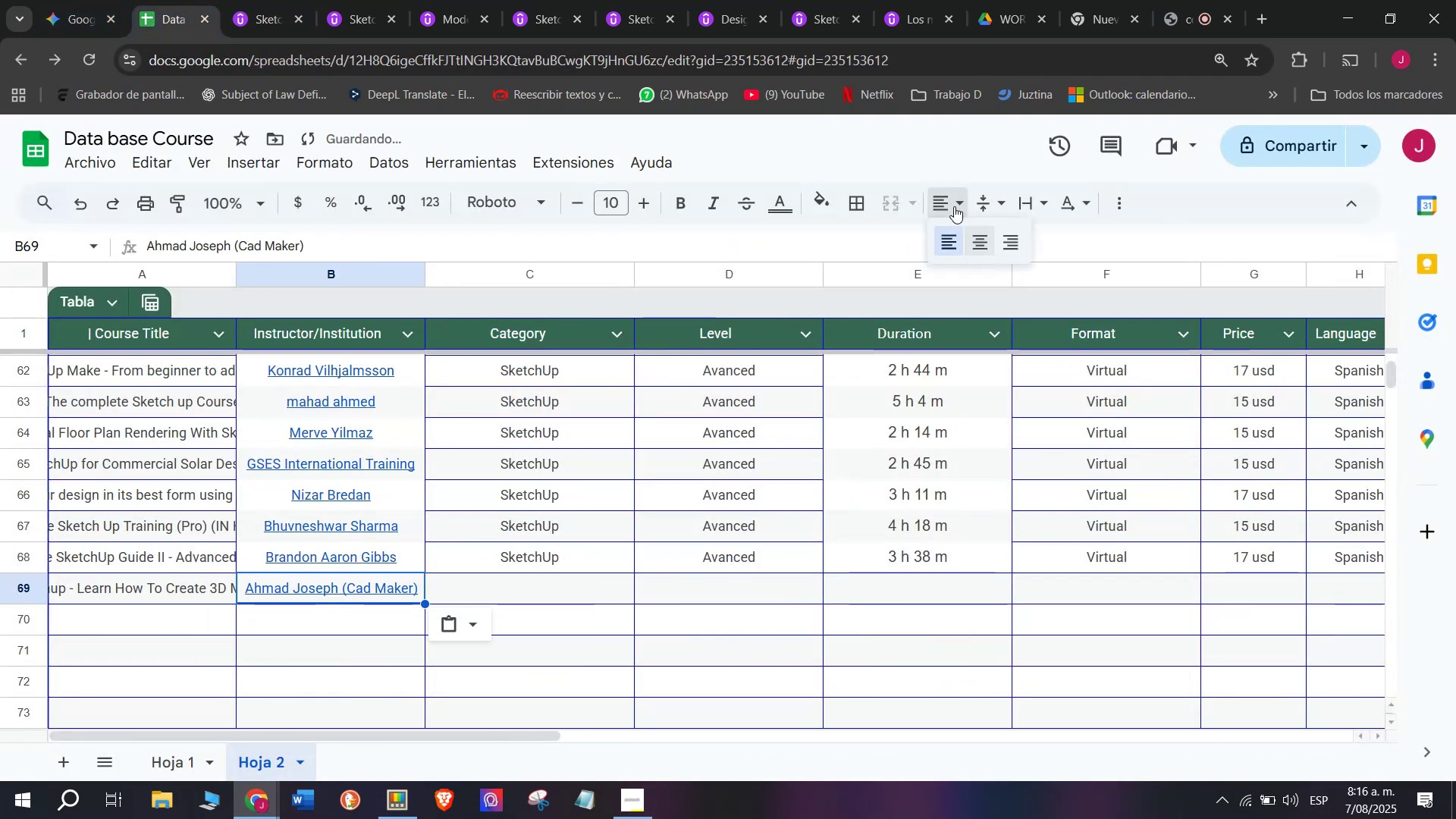 
double_click([987, 238])
 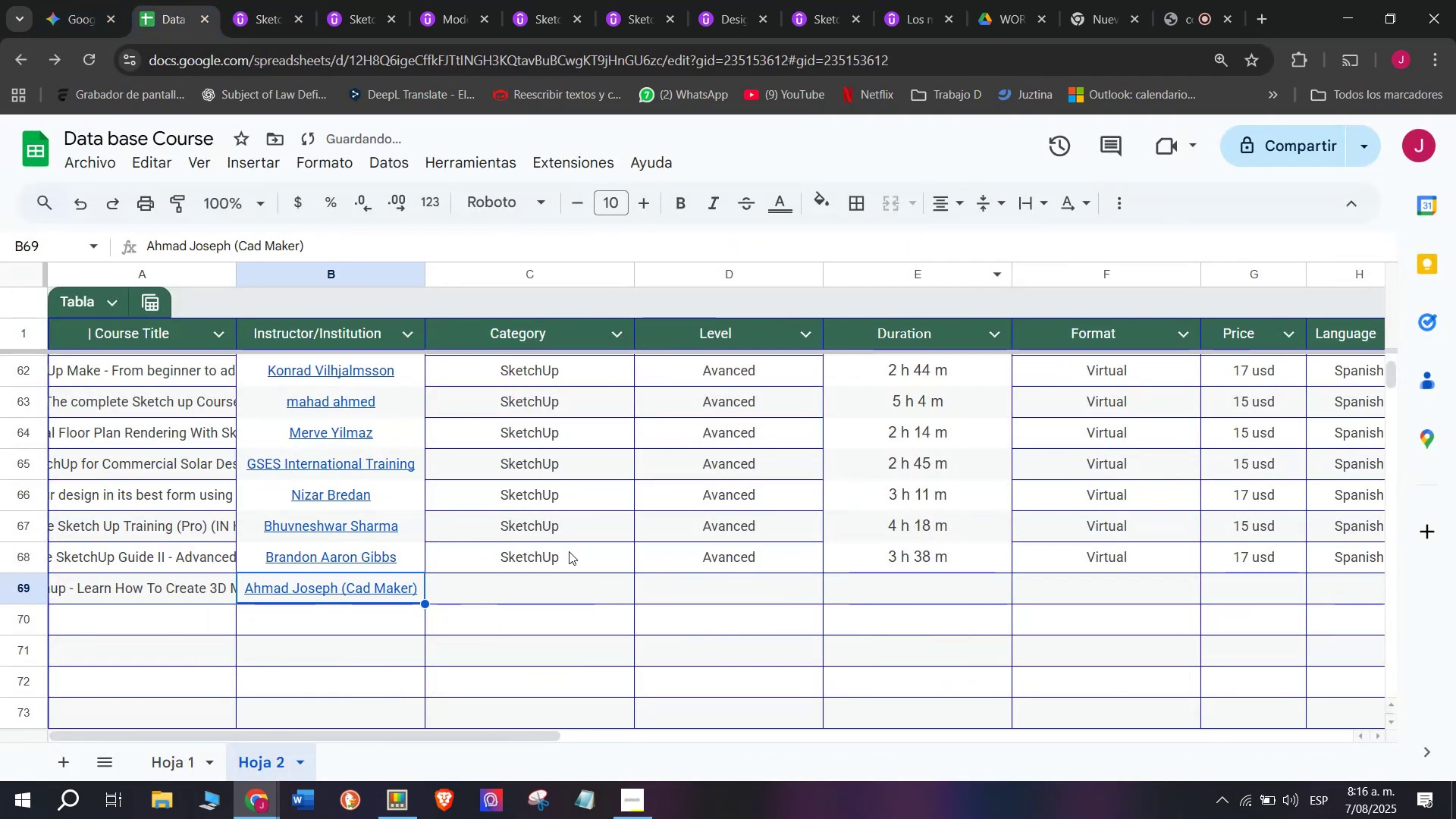 
left_click([573, 553])
 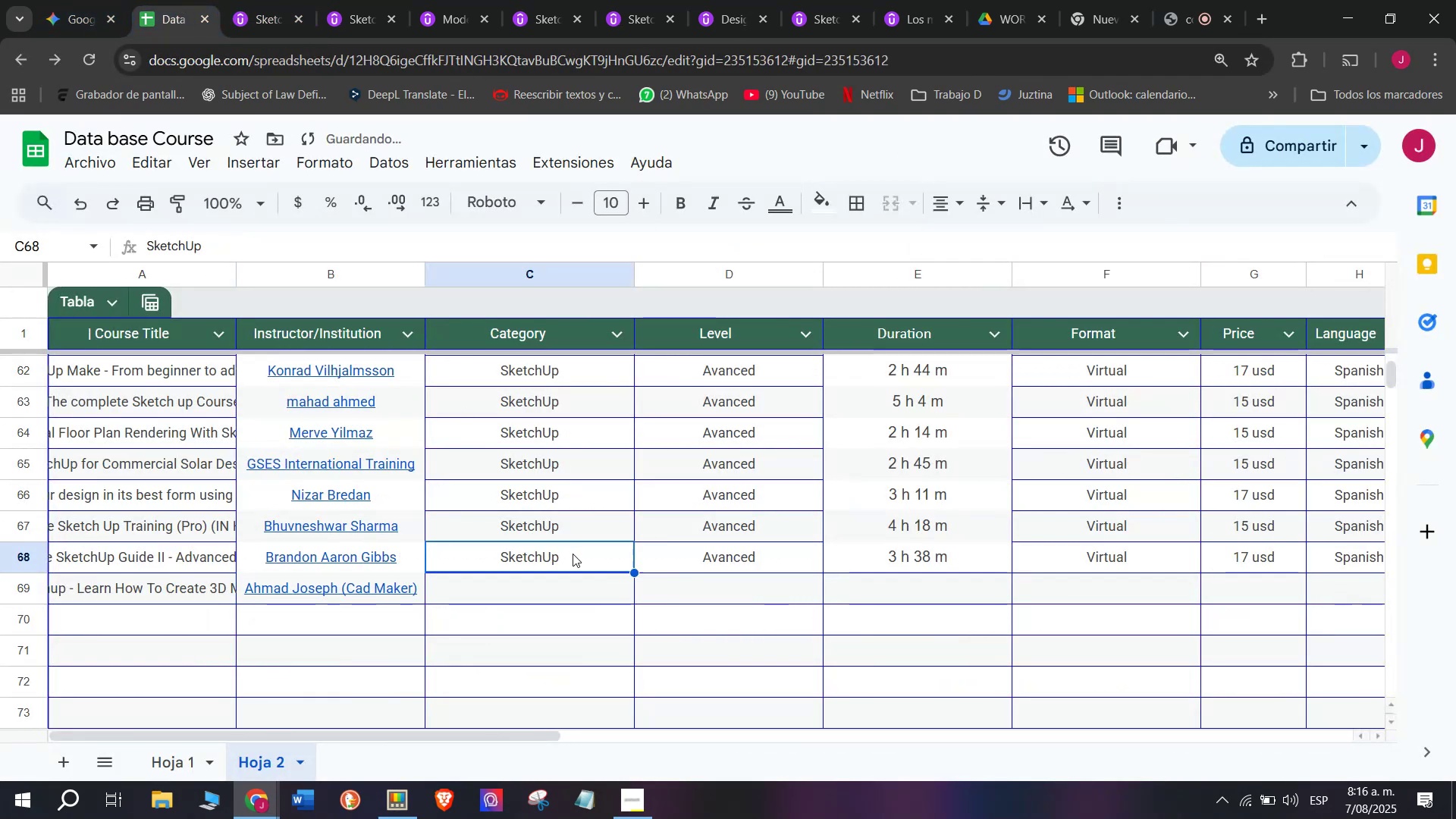 
key(Control+ControlLeft)
 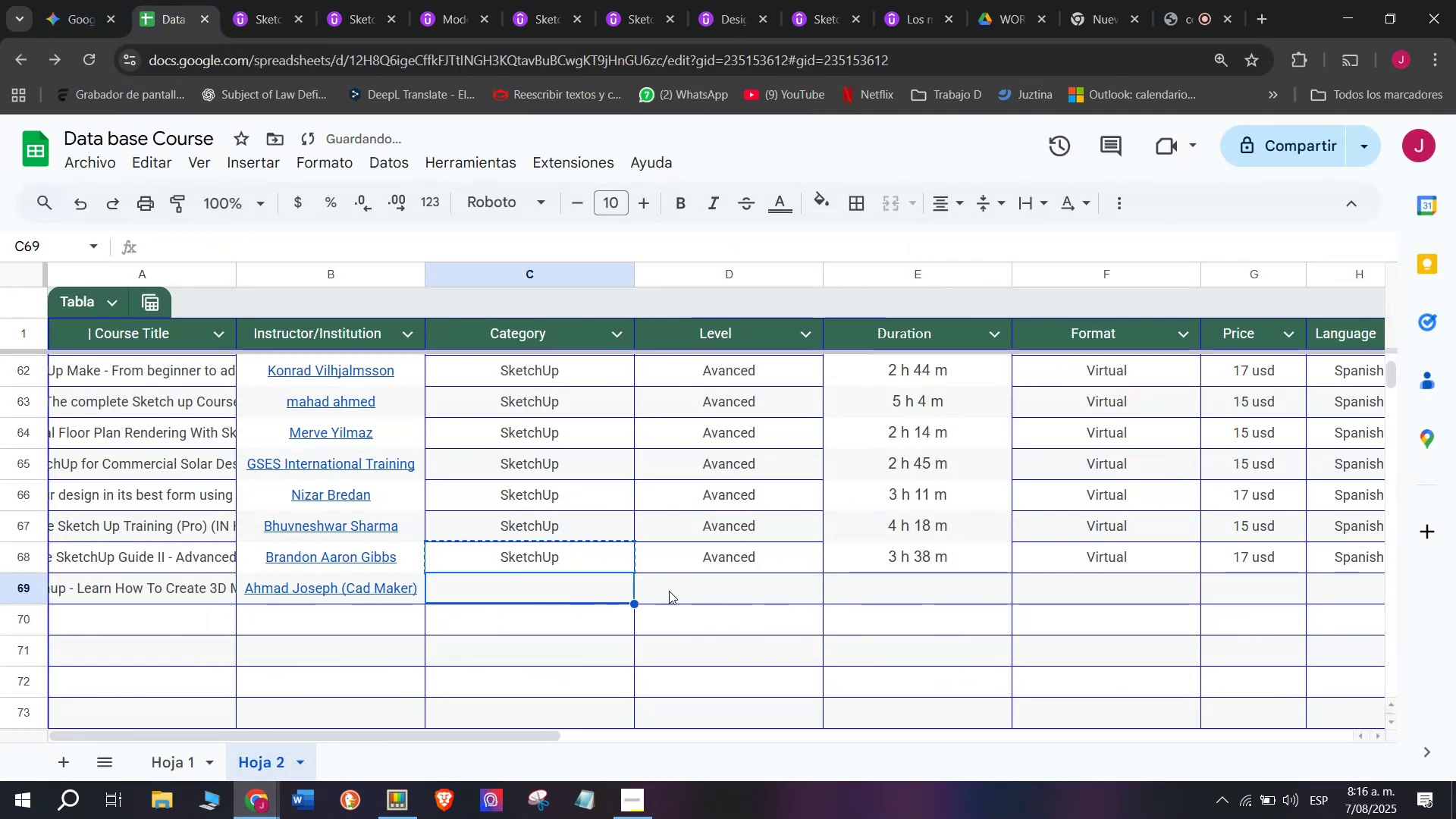 
key(Break)
 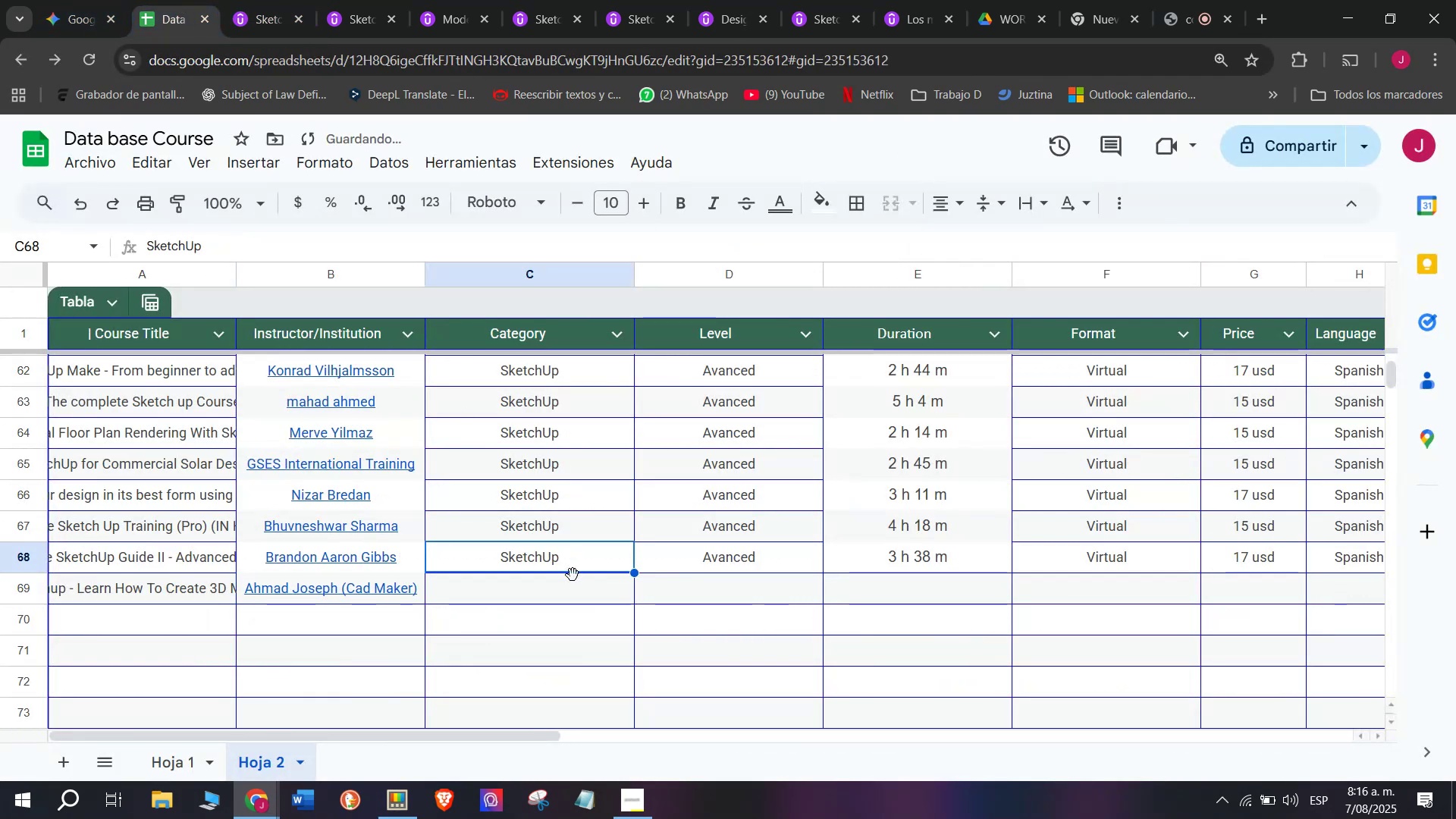 
key(Control+C)
 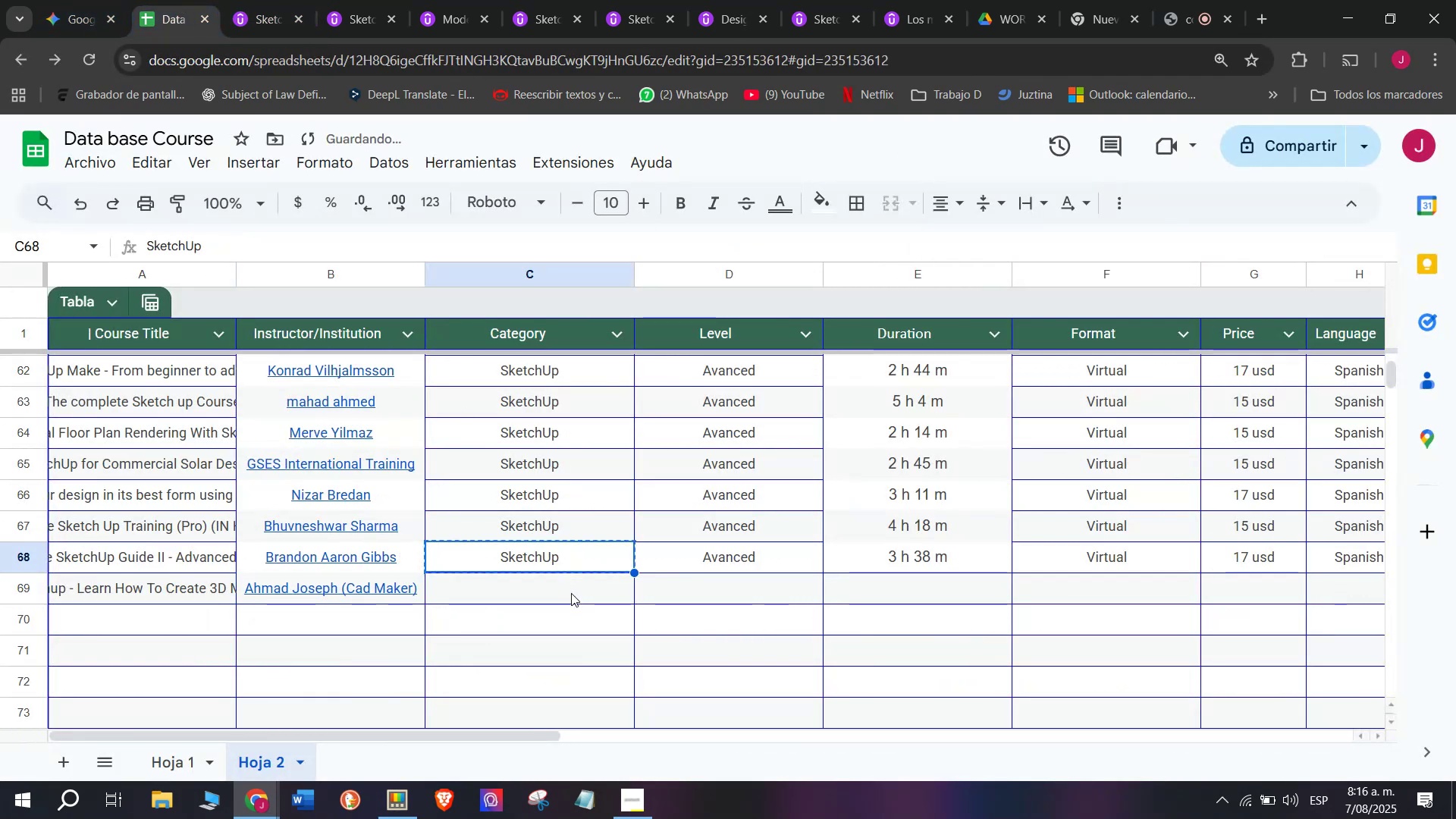 
double_click([571, 593])
 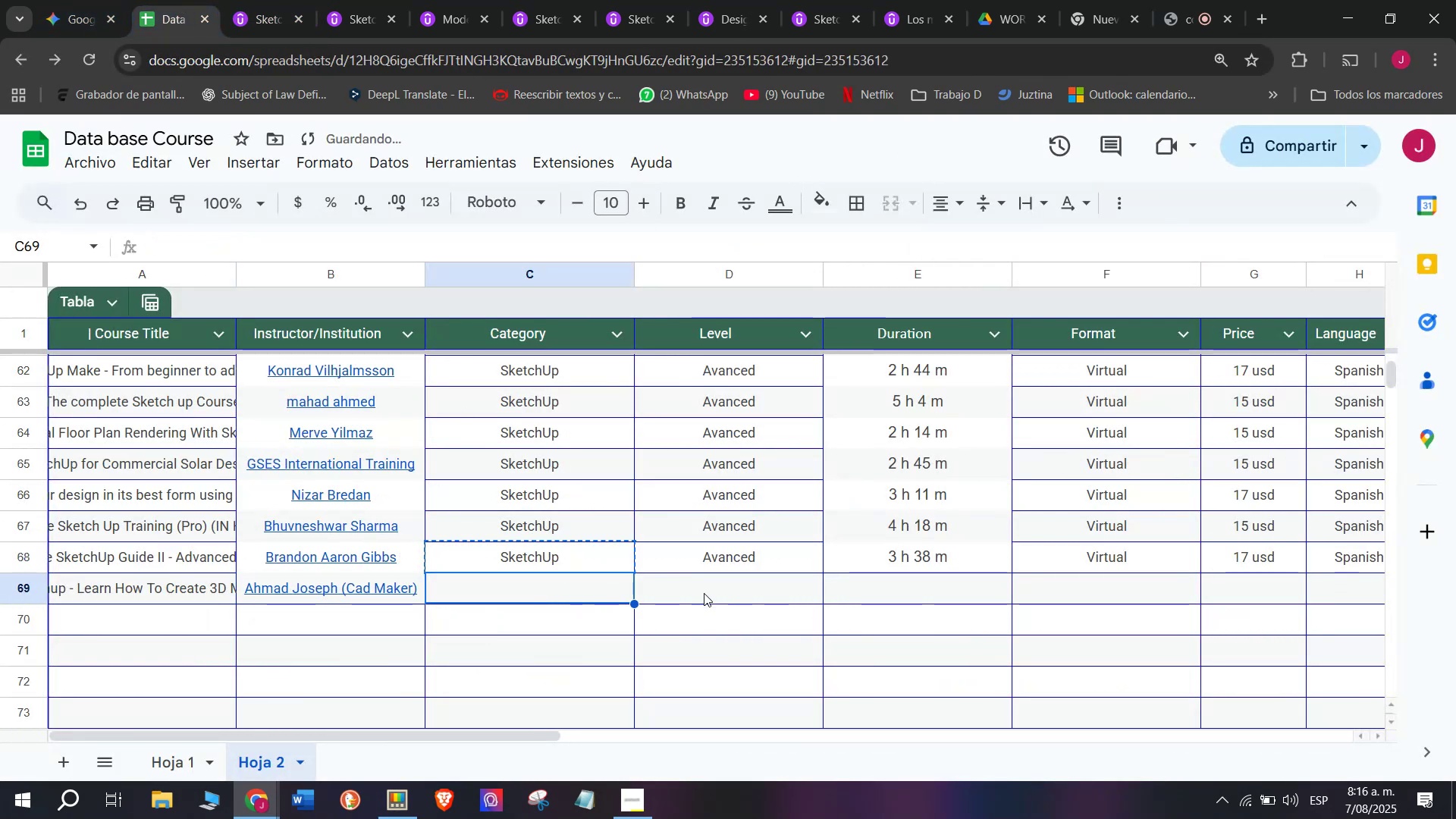 
key(Z)
 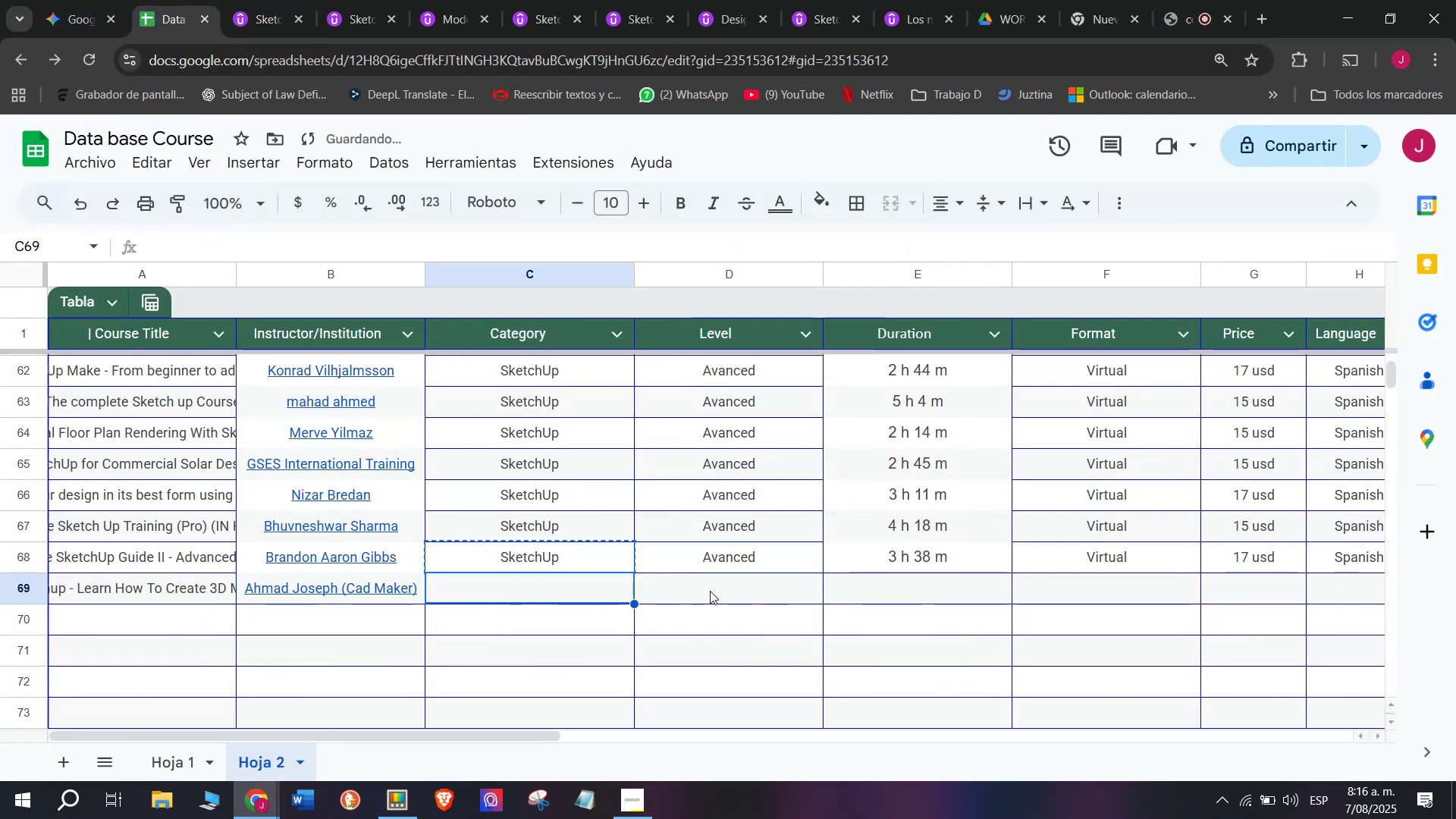 
key(Control+ControlLeft)
 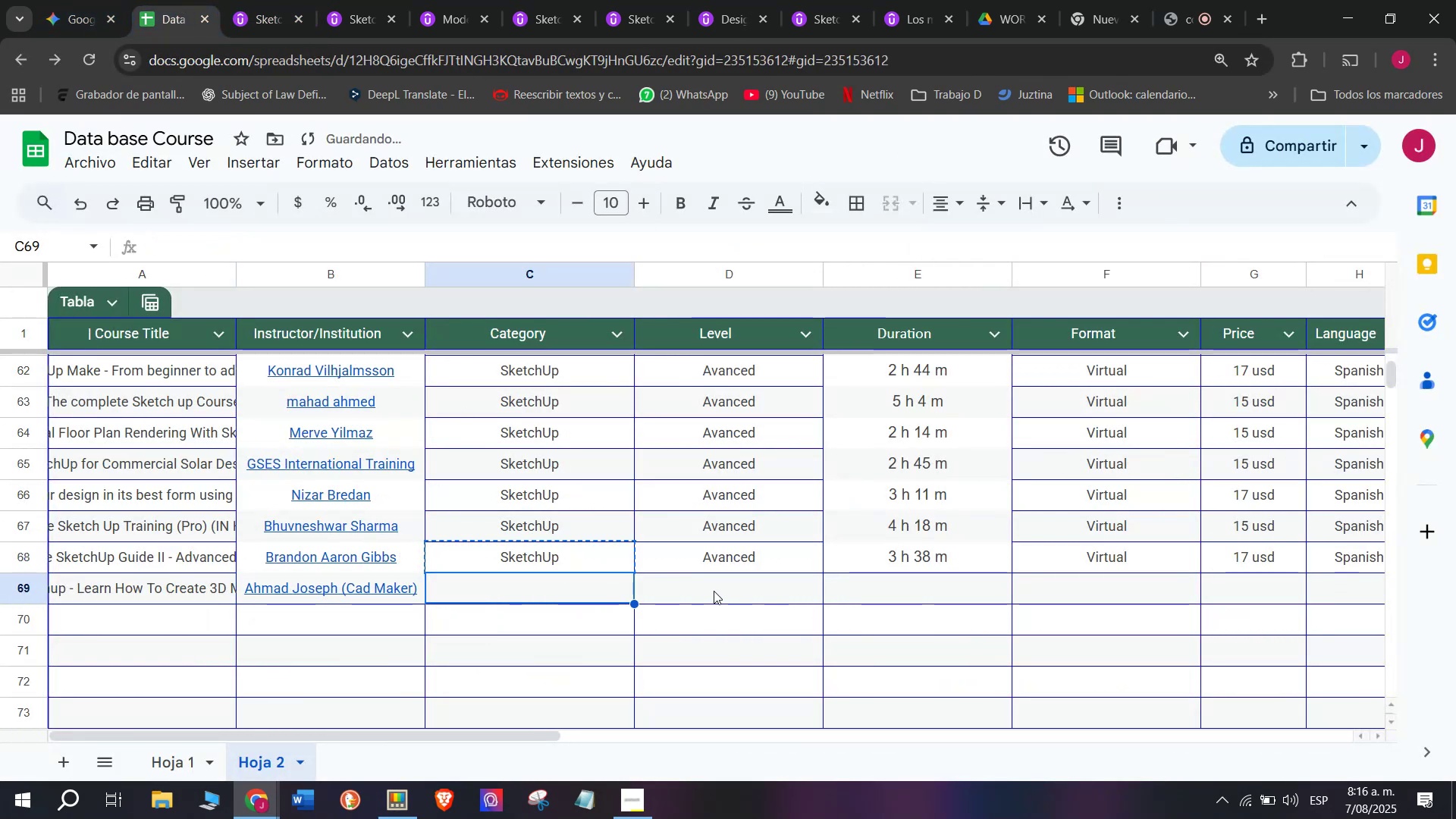 
key(Control+V)
 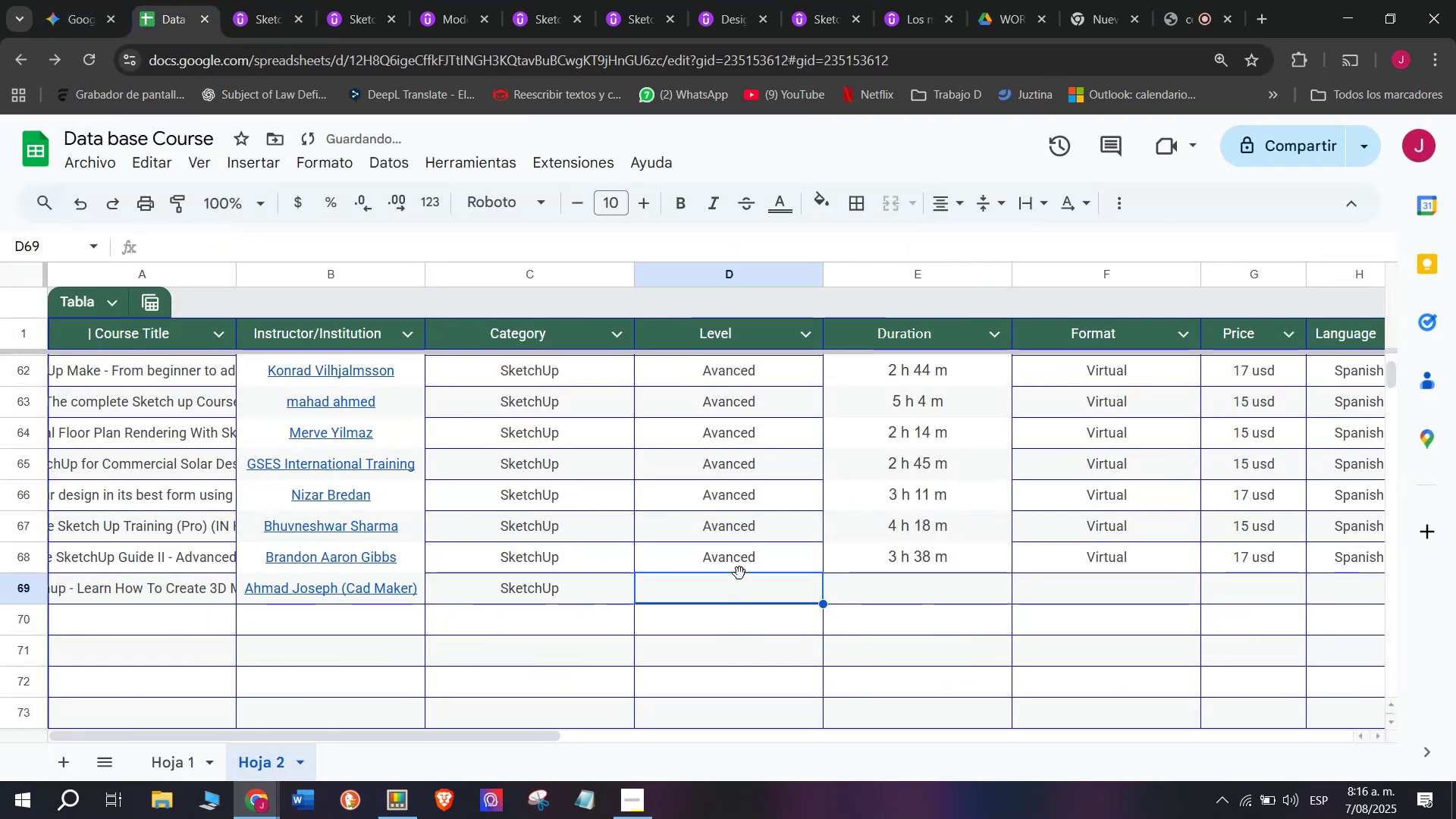 
left_click([734, 563])
 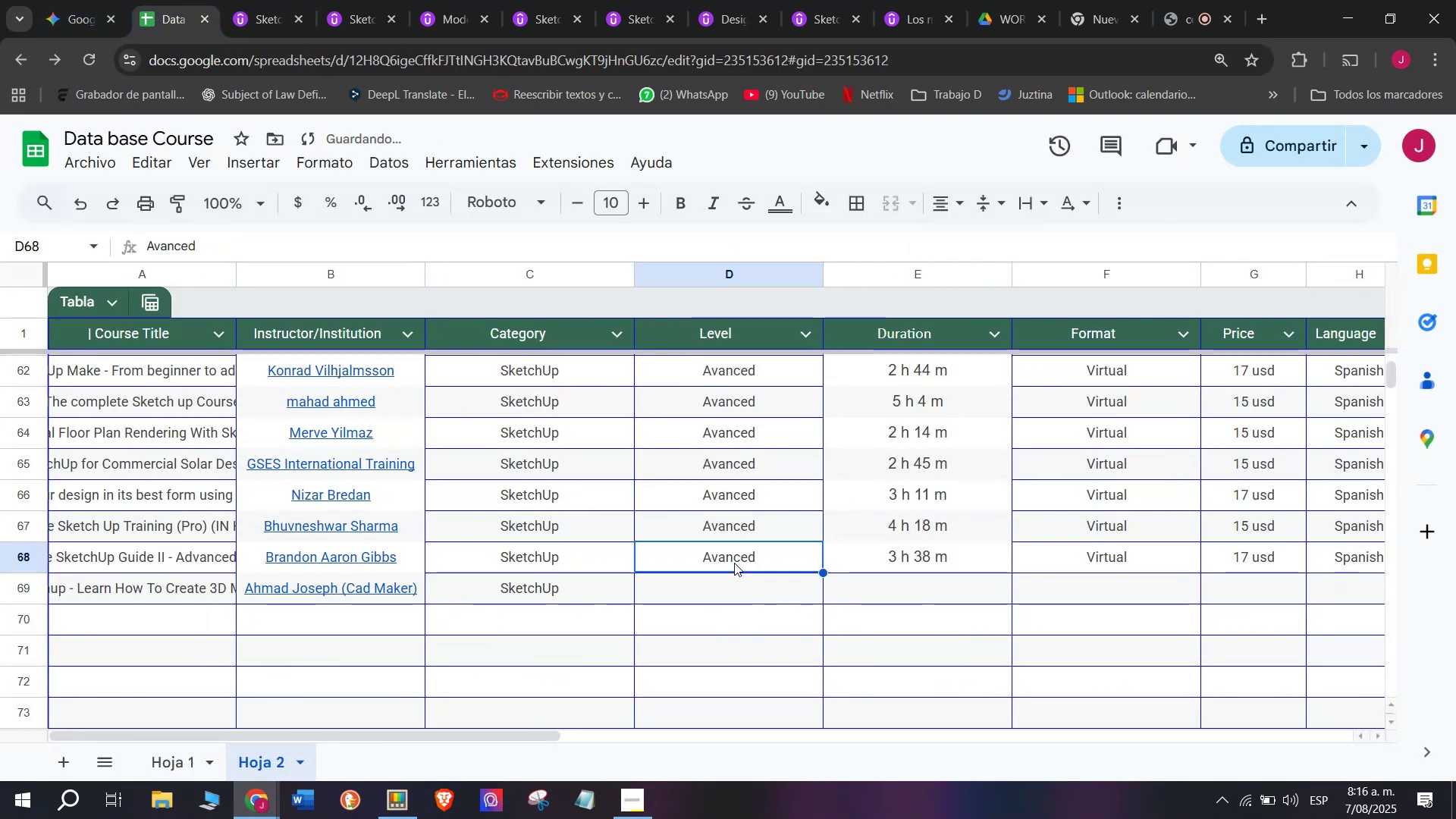 
key(Control+ControlLeft)
 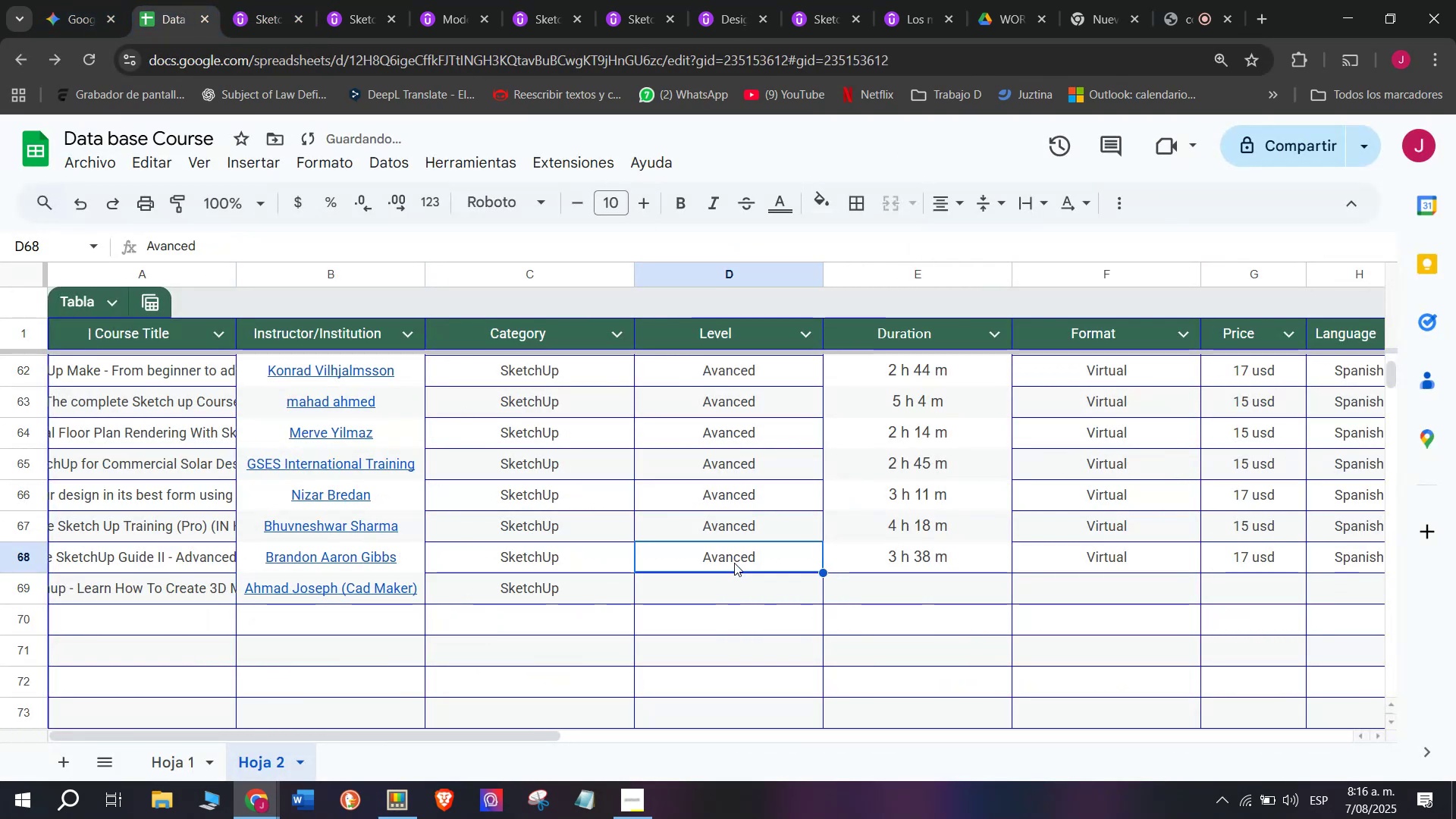 
key(Break)
 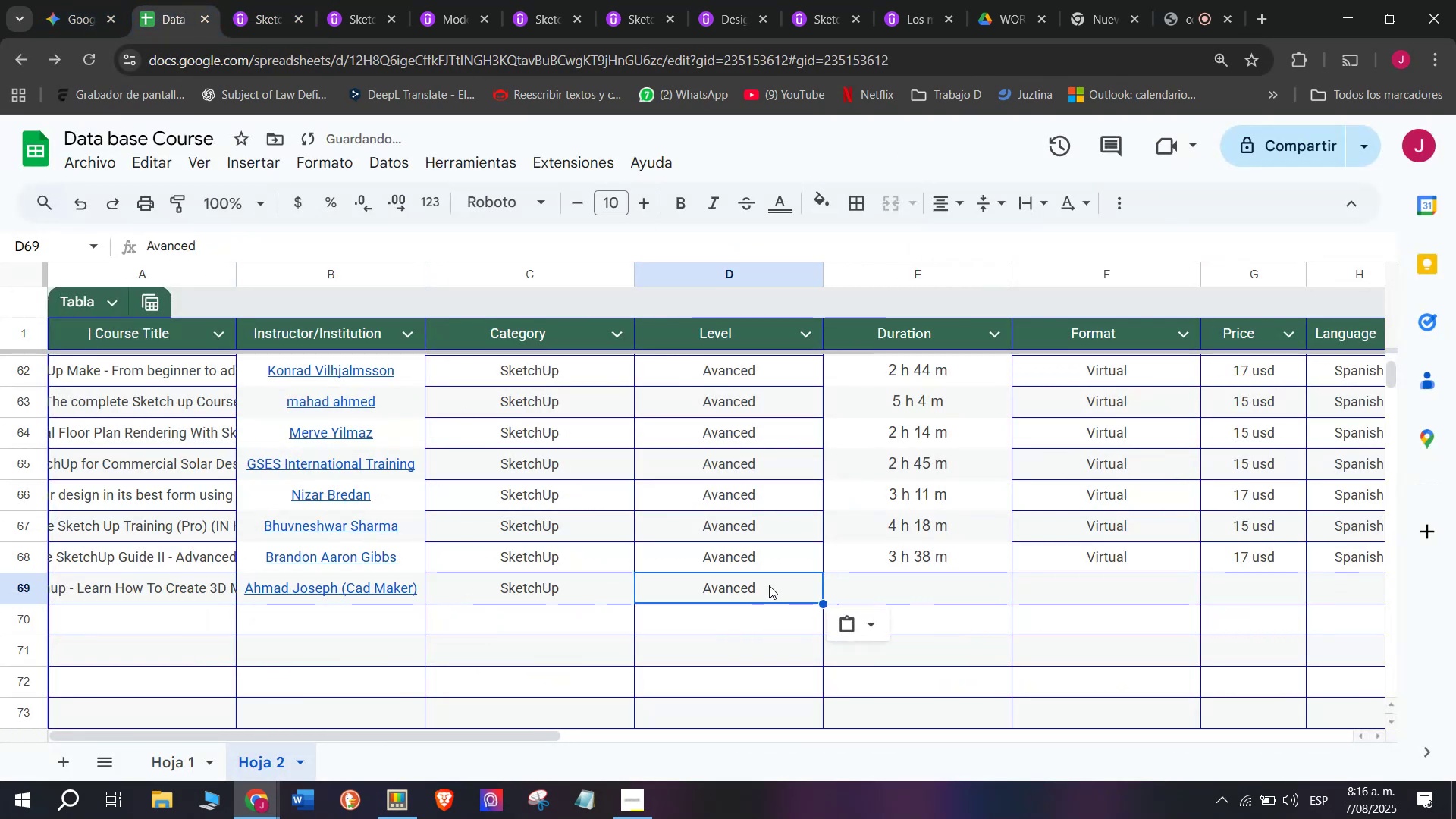 
key(Control+C)
 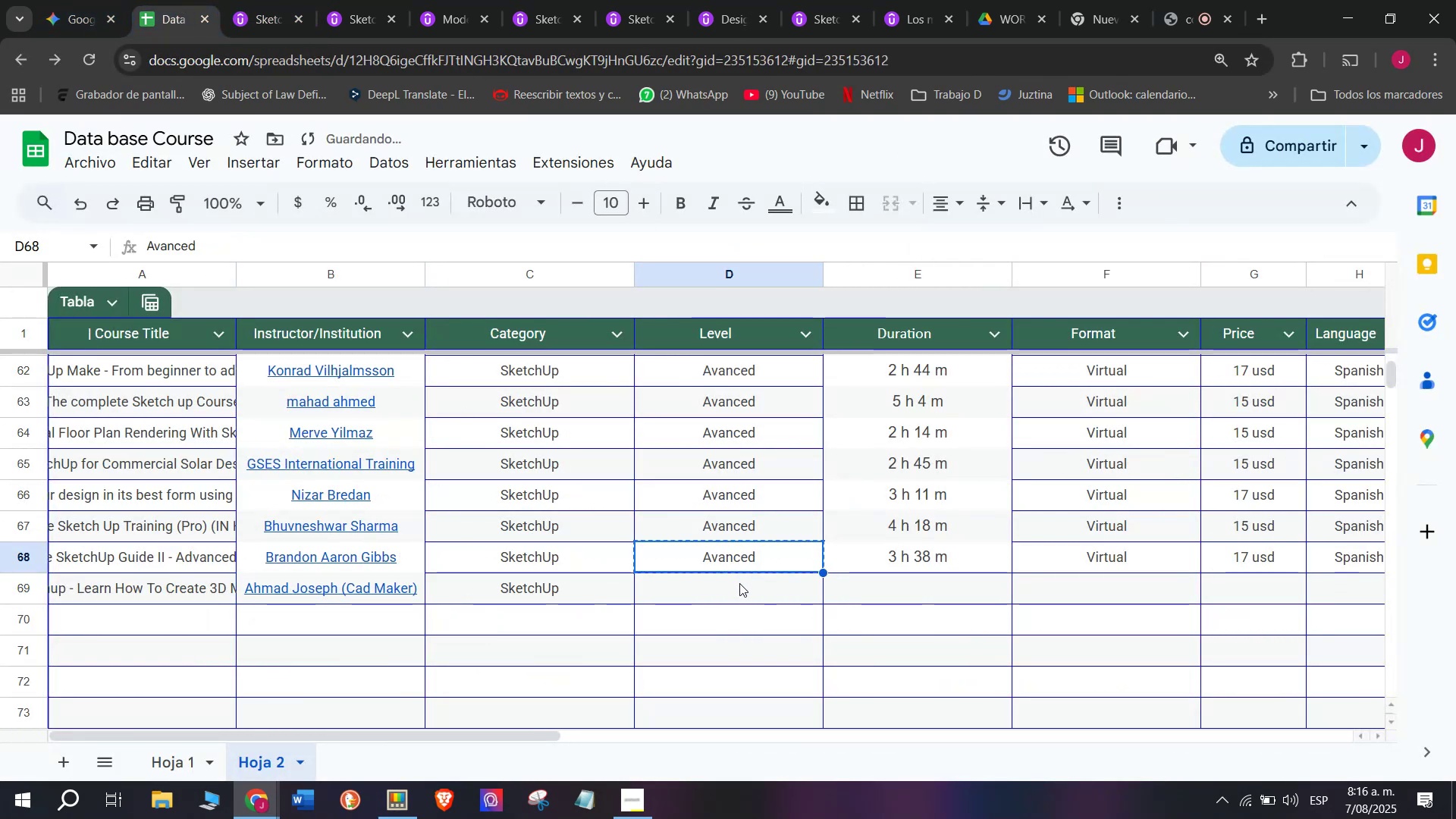 
double_click([739, 583])
 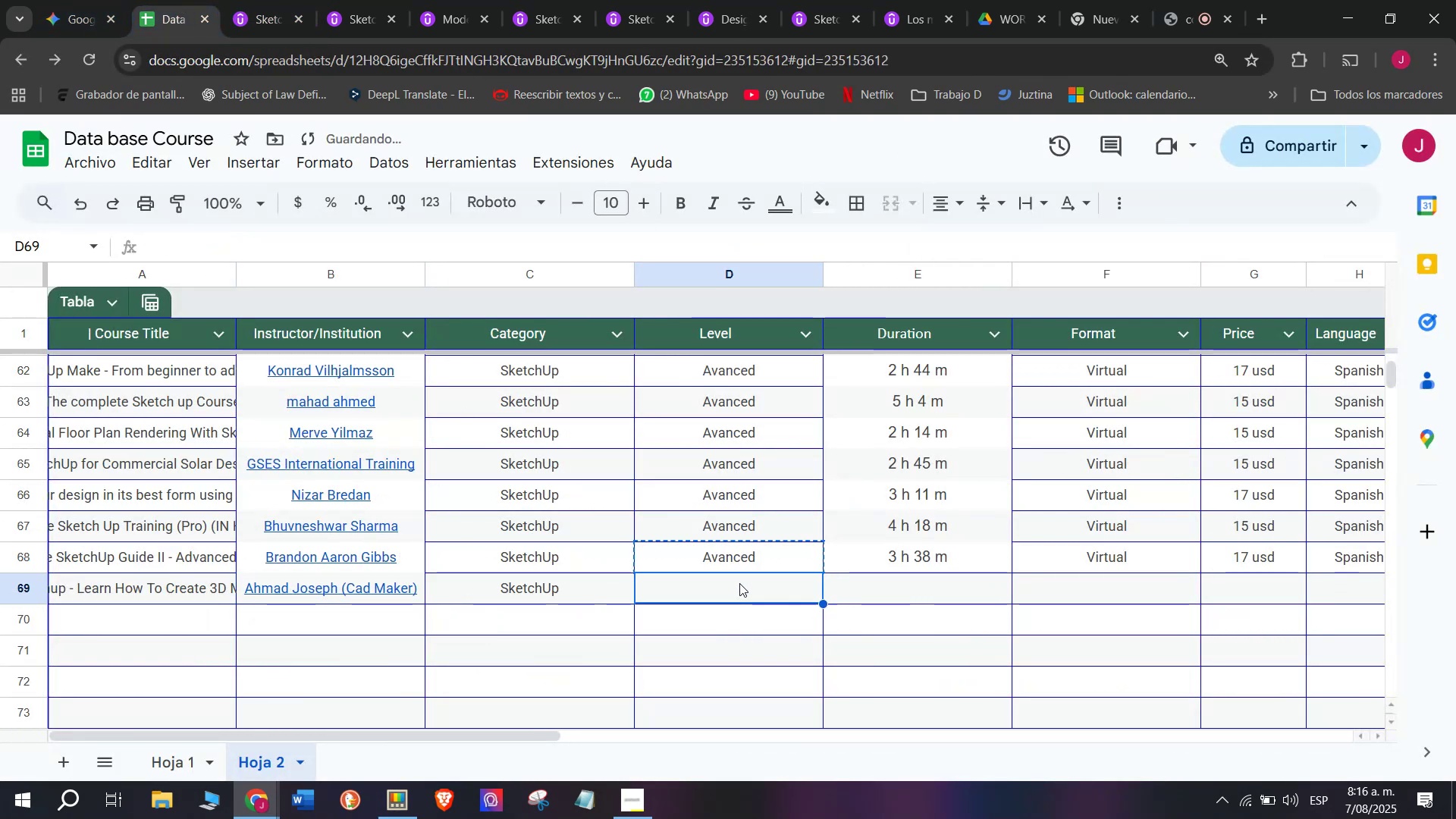 
key(Control+ControlLeft)
 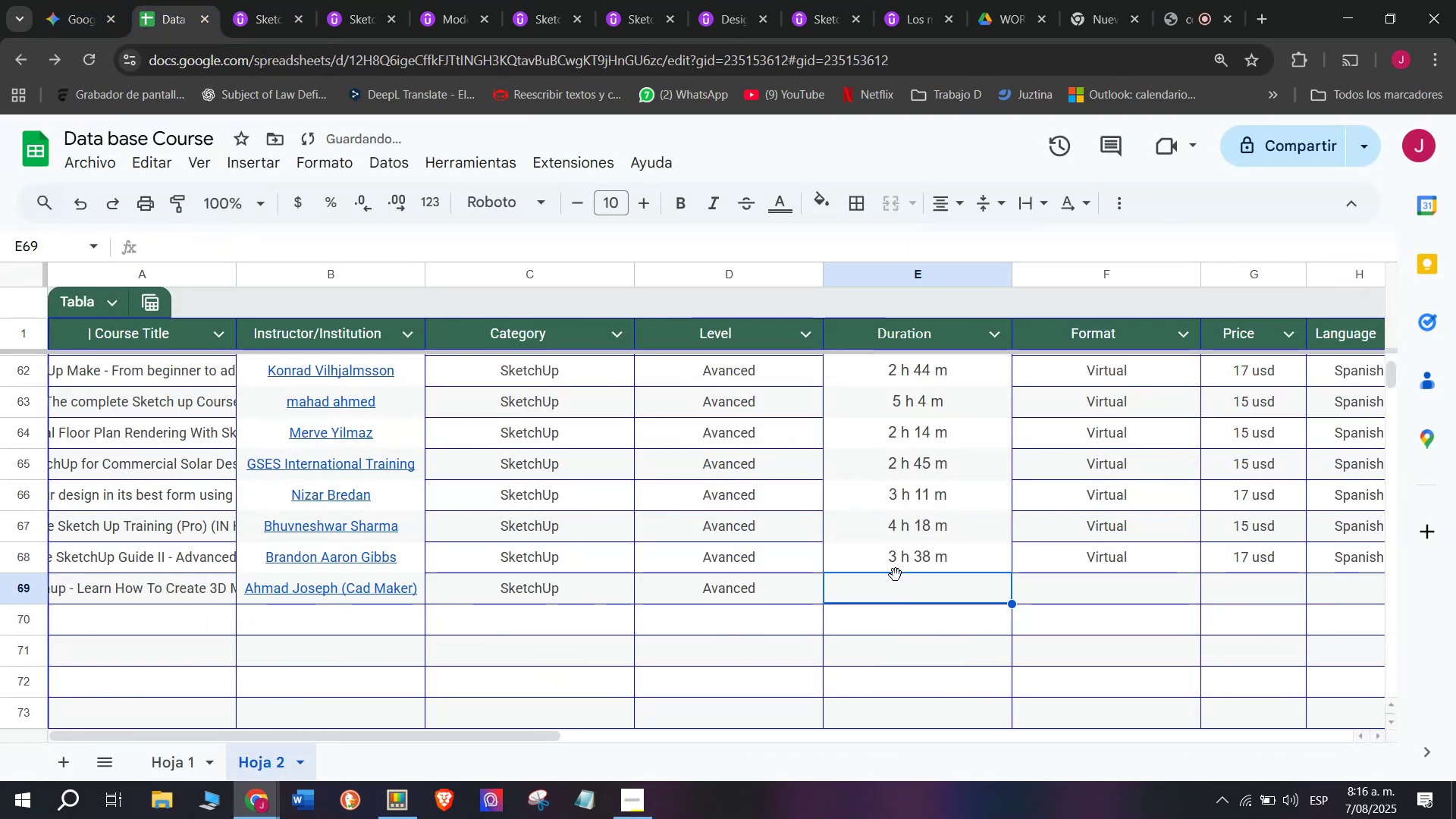 
key(Z)
 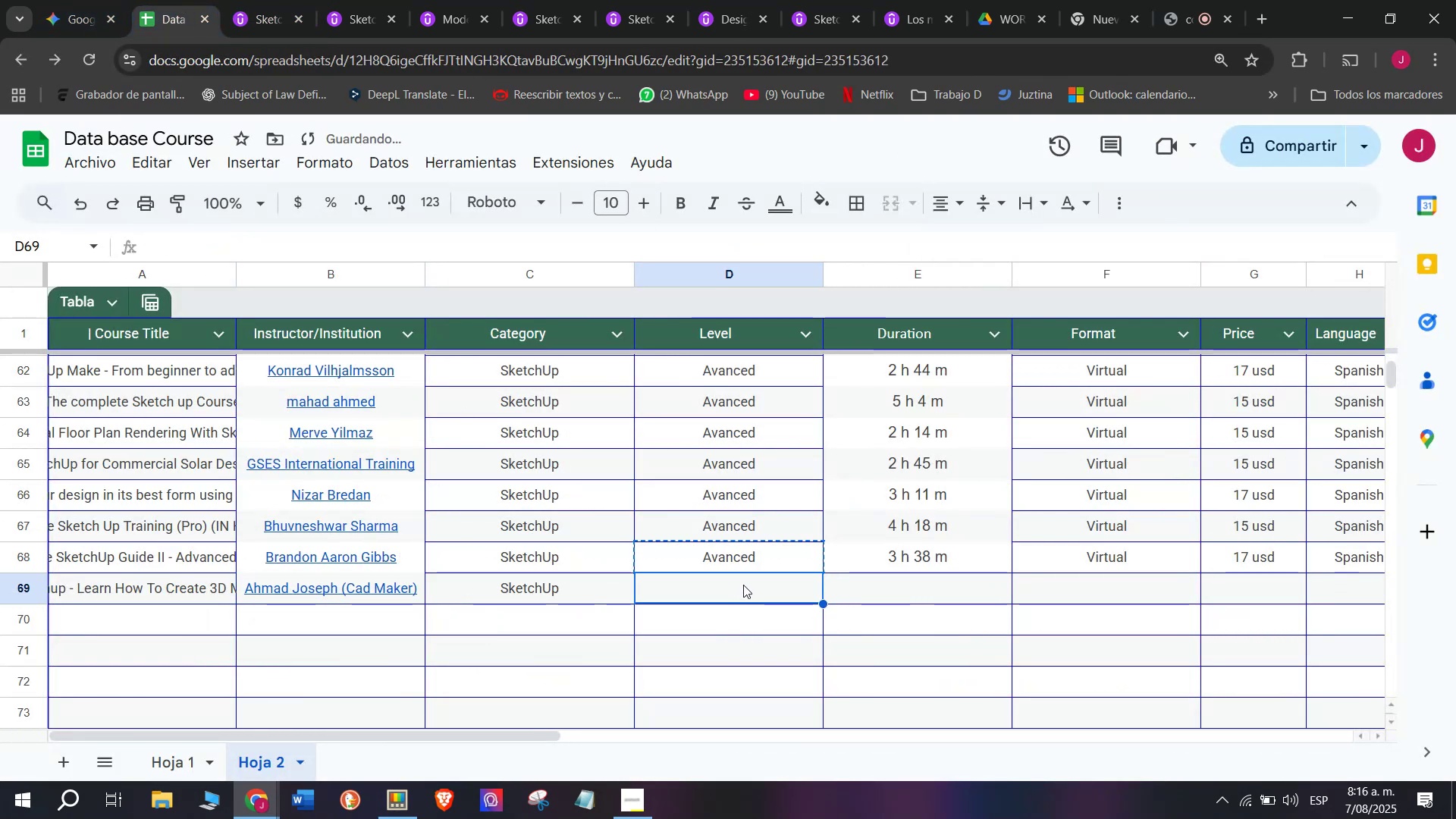 
key(Control+V)
 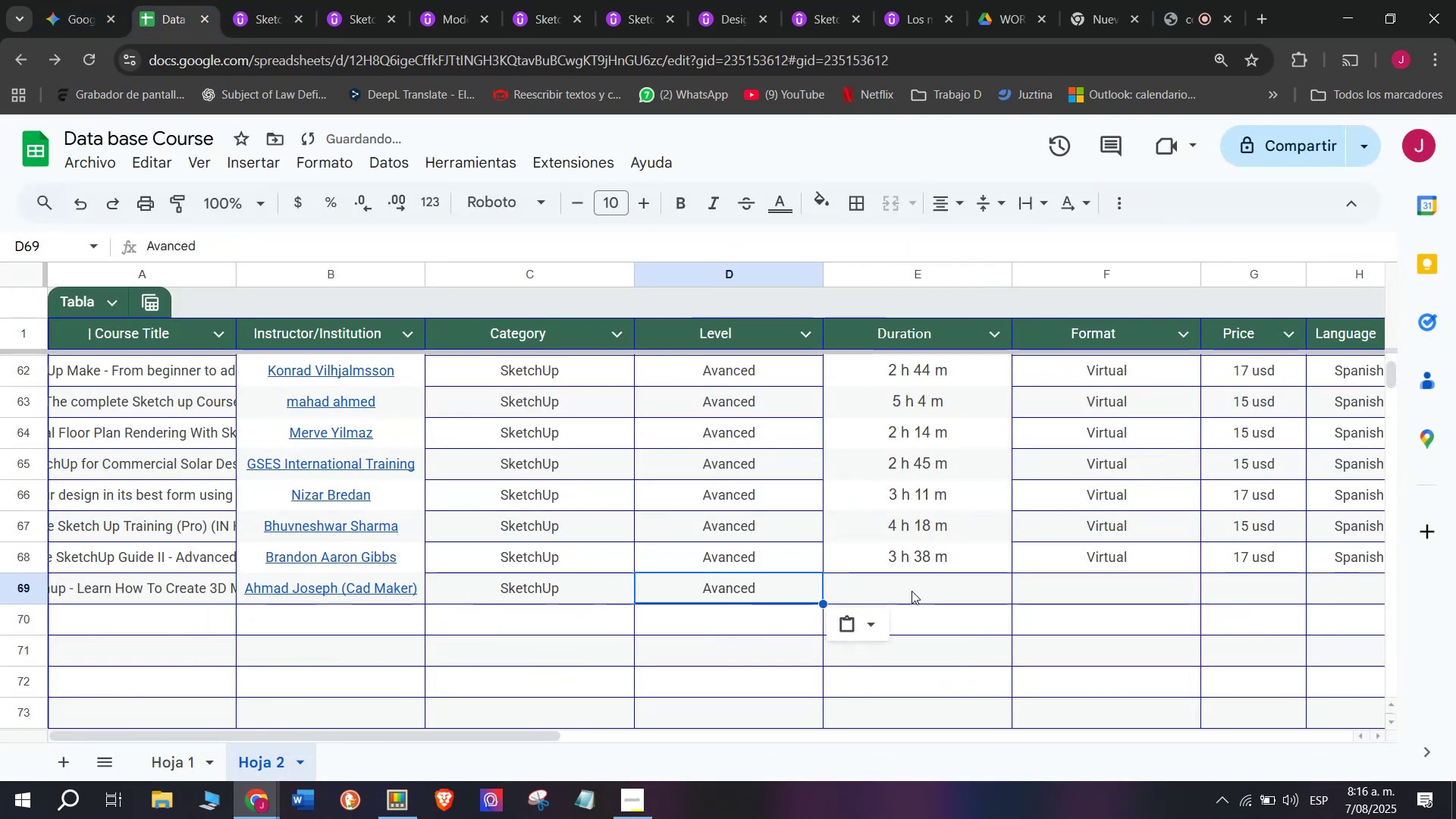 
triple_click([912, 591])
 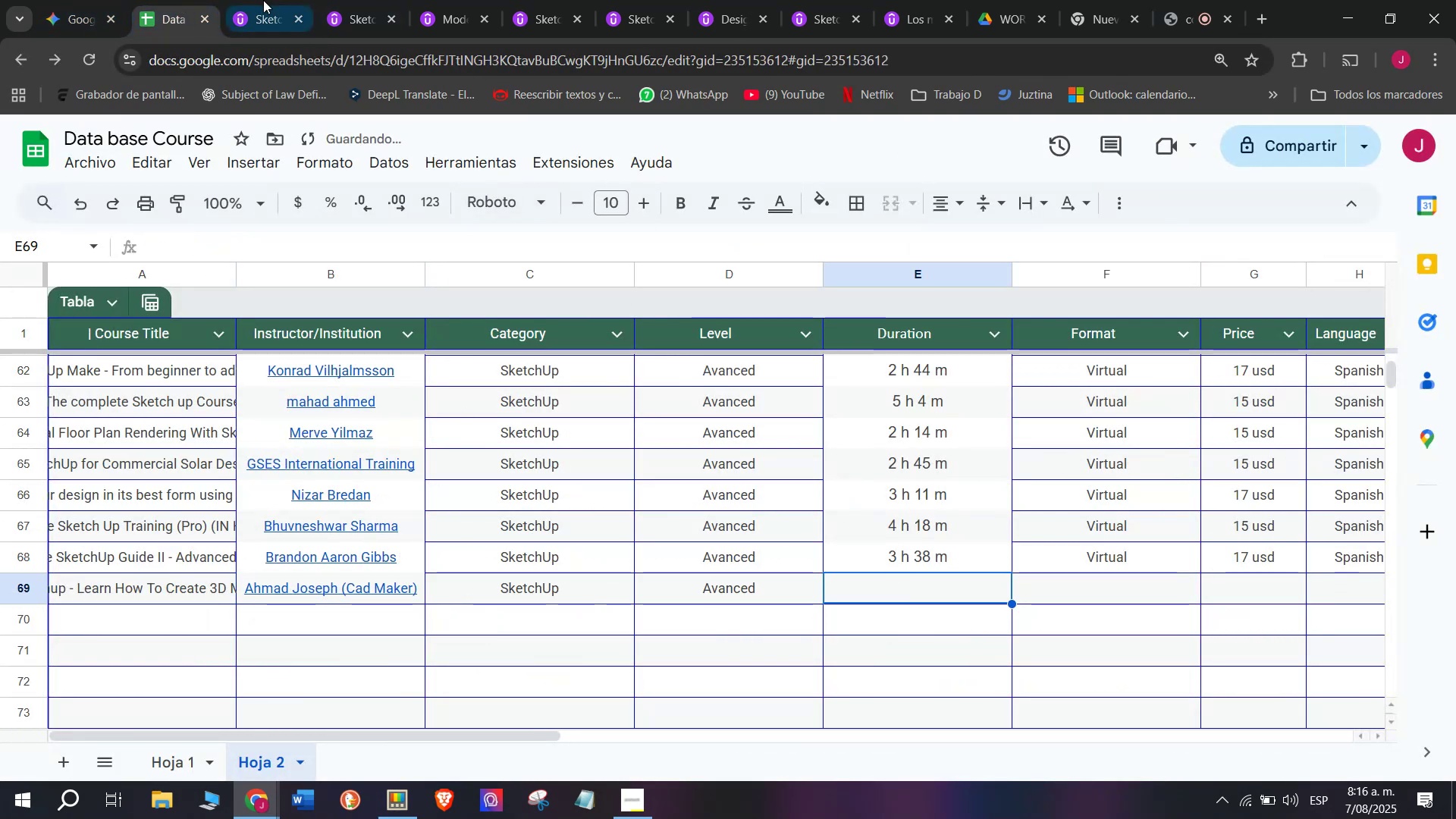 
left_click([262, 0])
 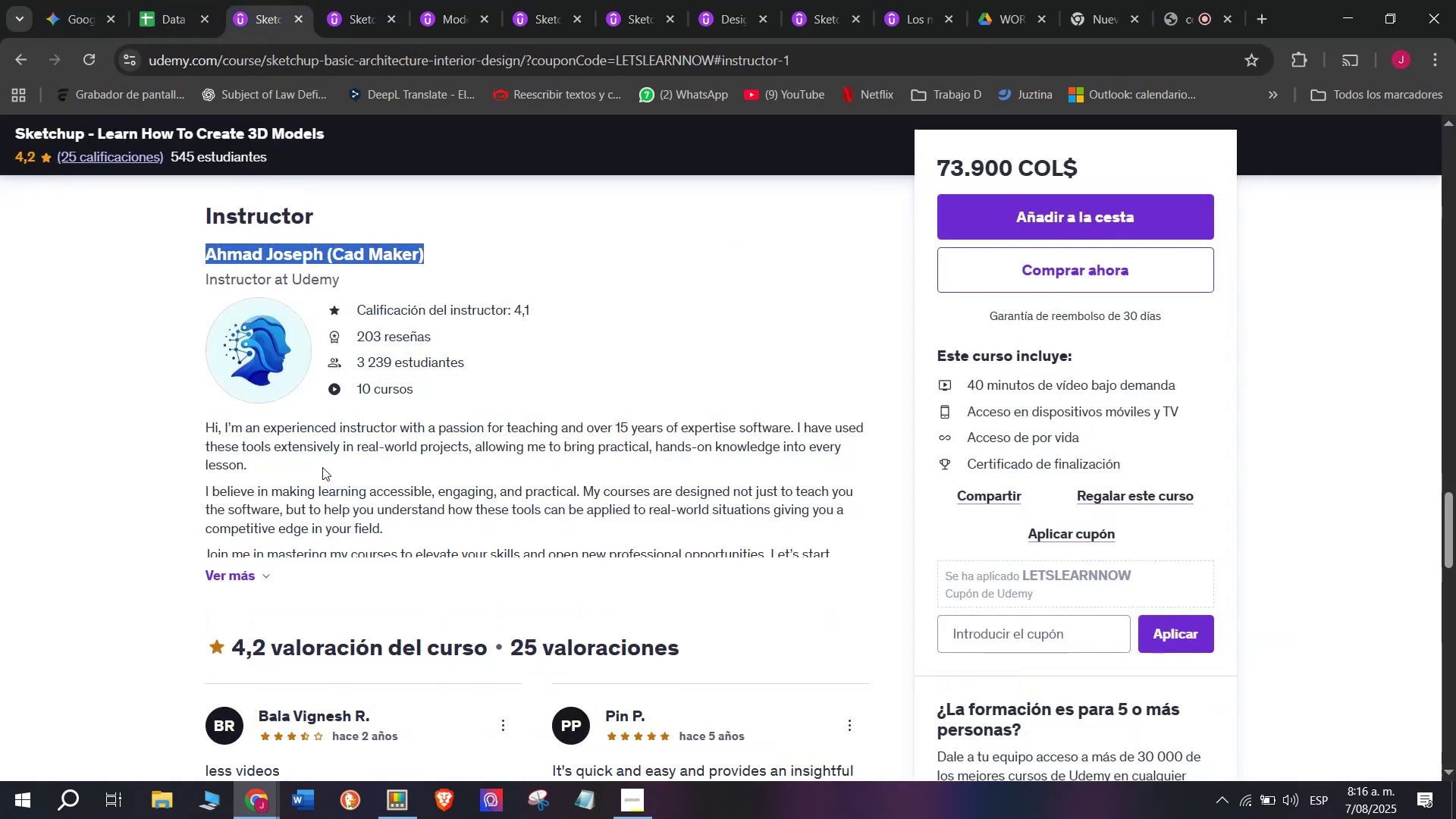 
scroll: coordinate [322, 497], scroll_direction: up, amount: 9.0
 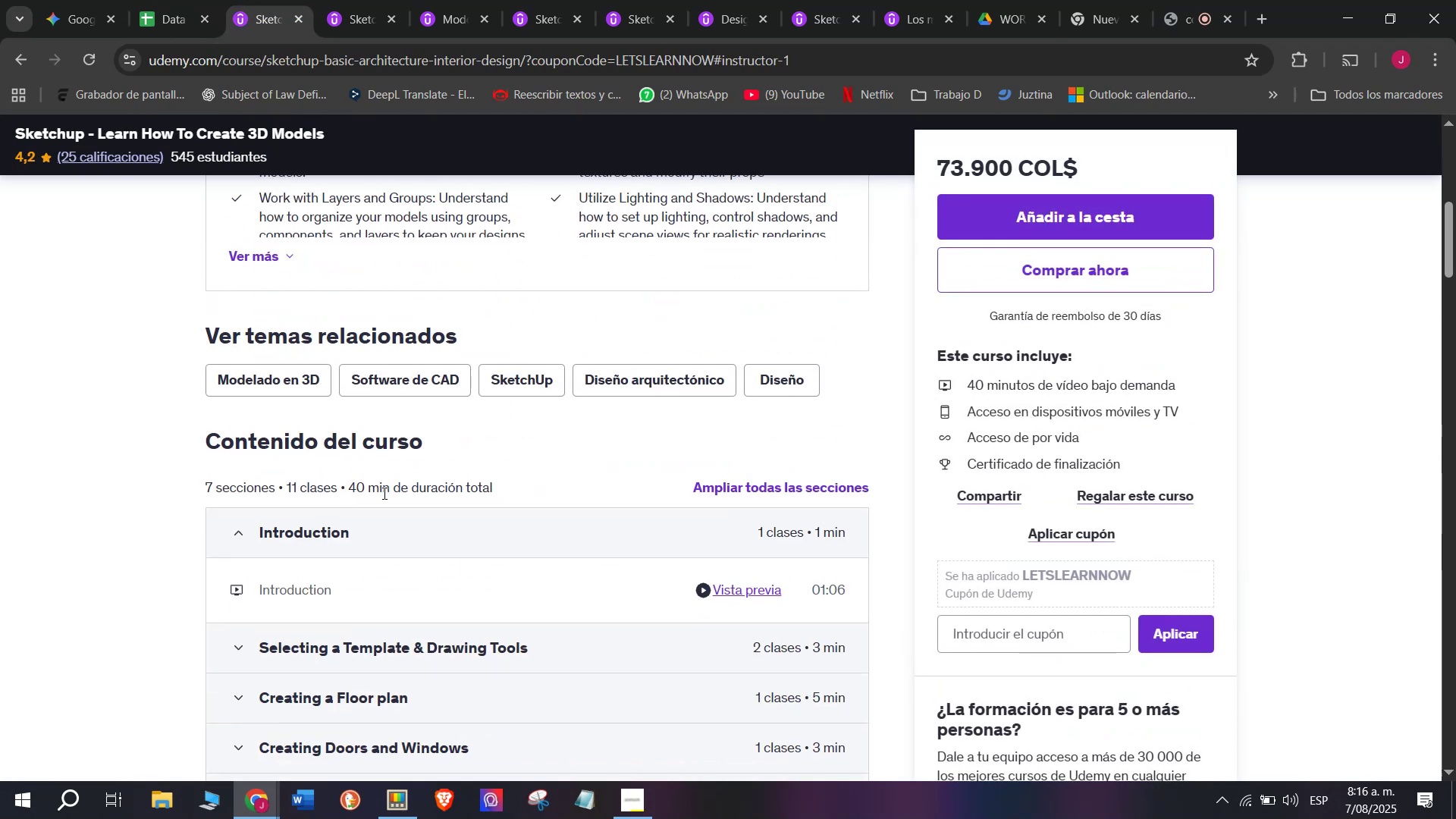 
left_click_drag(start_coordinate=[388, 493], to_coordinate=[342, 481])
 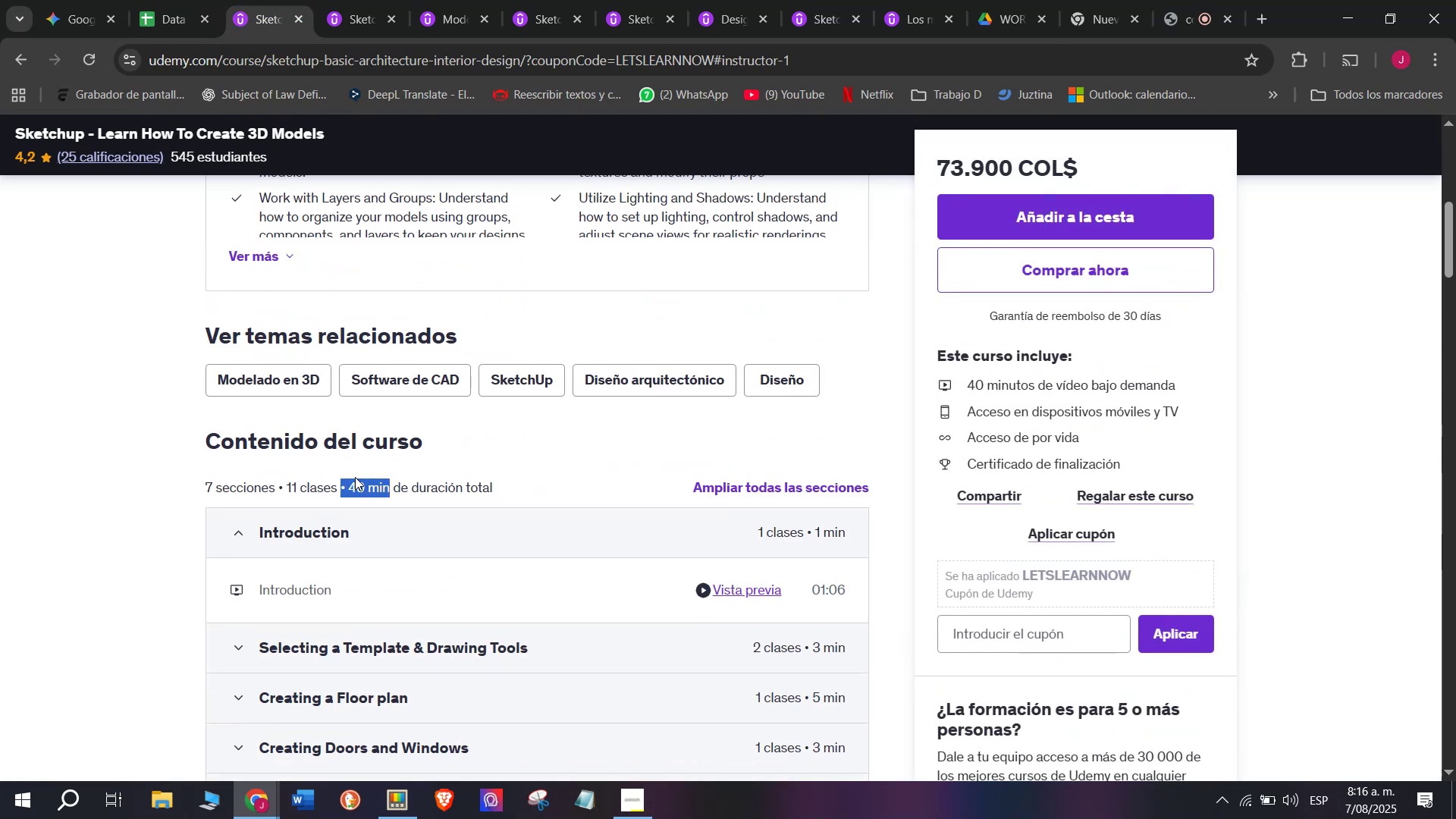 
left_click([355, 477])
 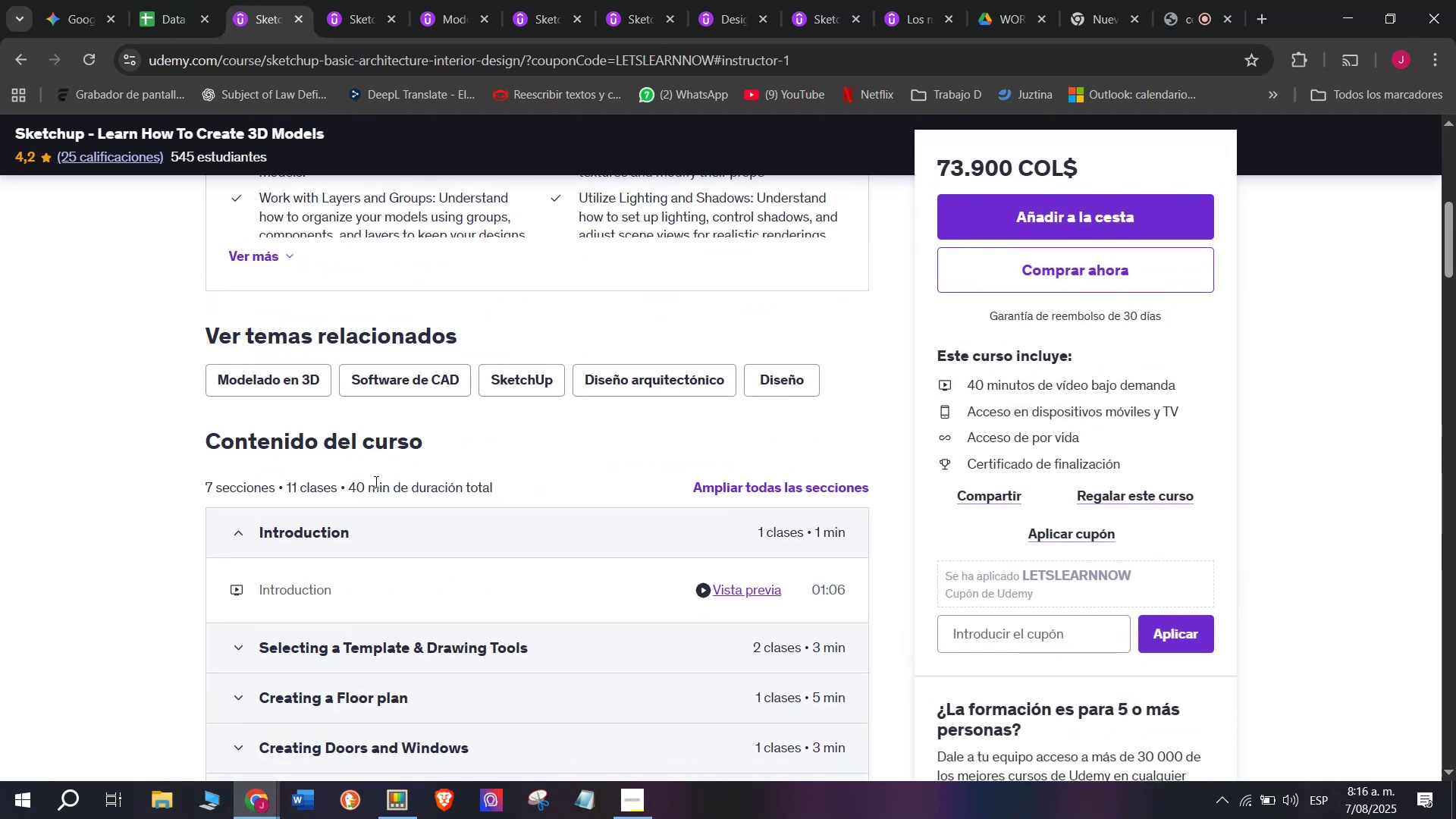 
left_click_drag(start_coordinate=[375, 482], to_coordinate=[350, 481])
 